 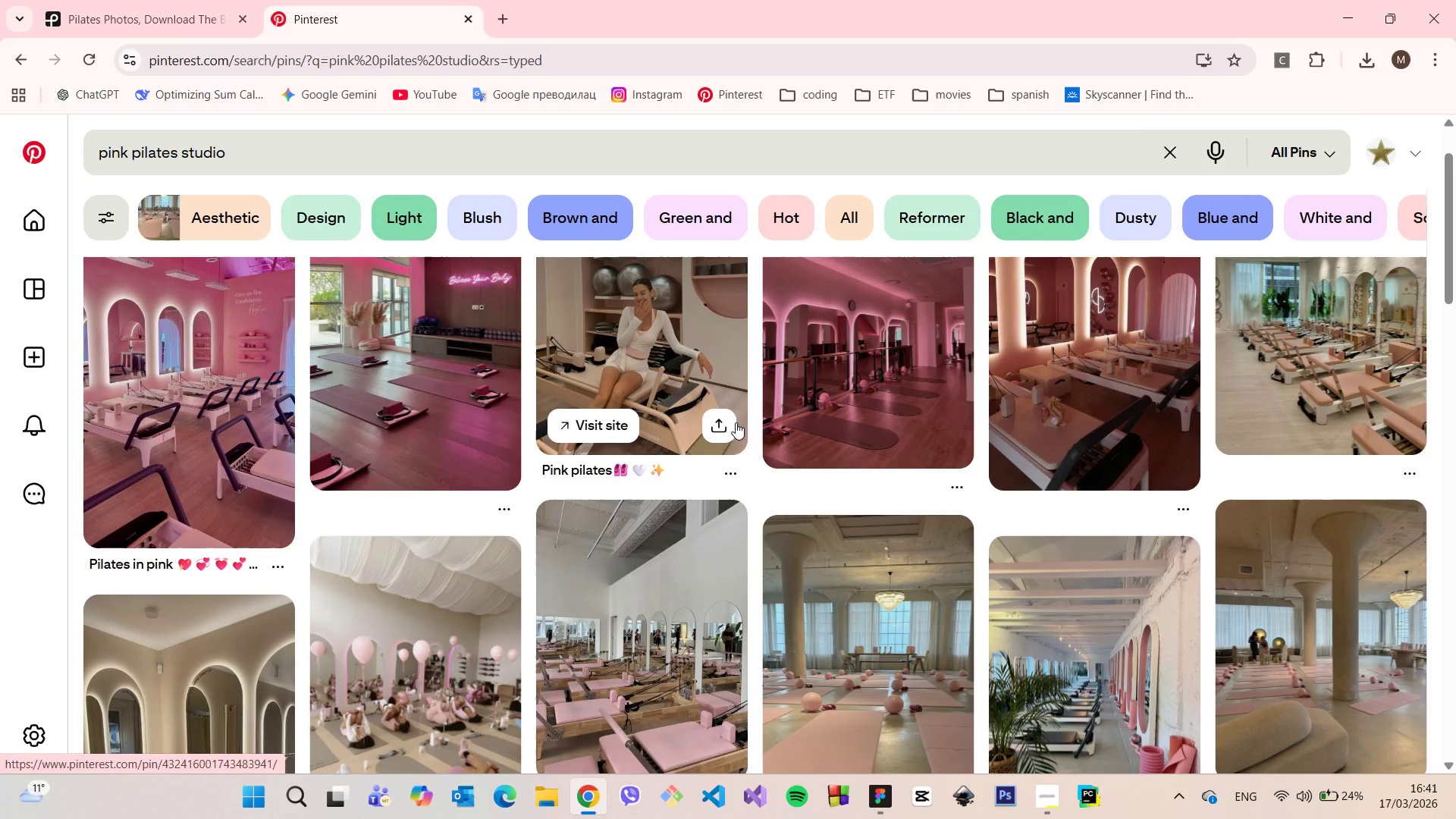 
scroll: coordinate [861, 375], scroll_direction: down, amount: 3.0
 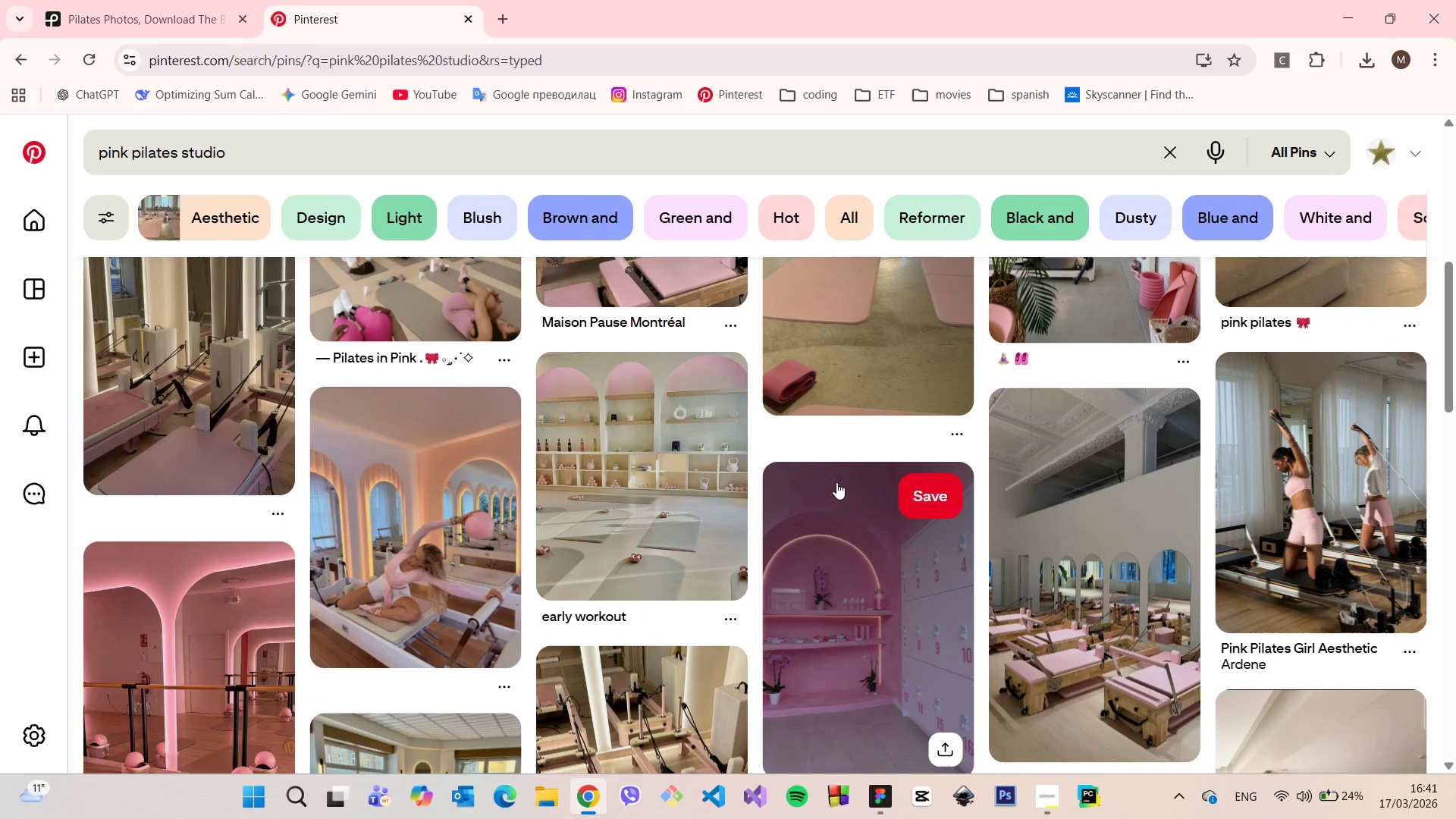 
left_click([887, 790])
 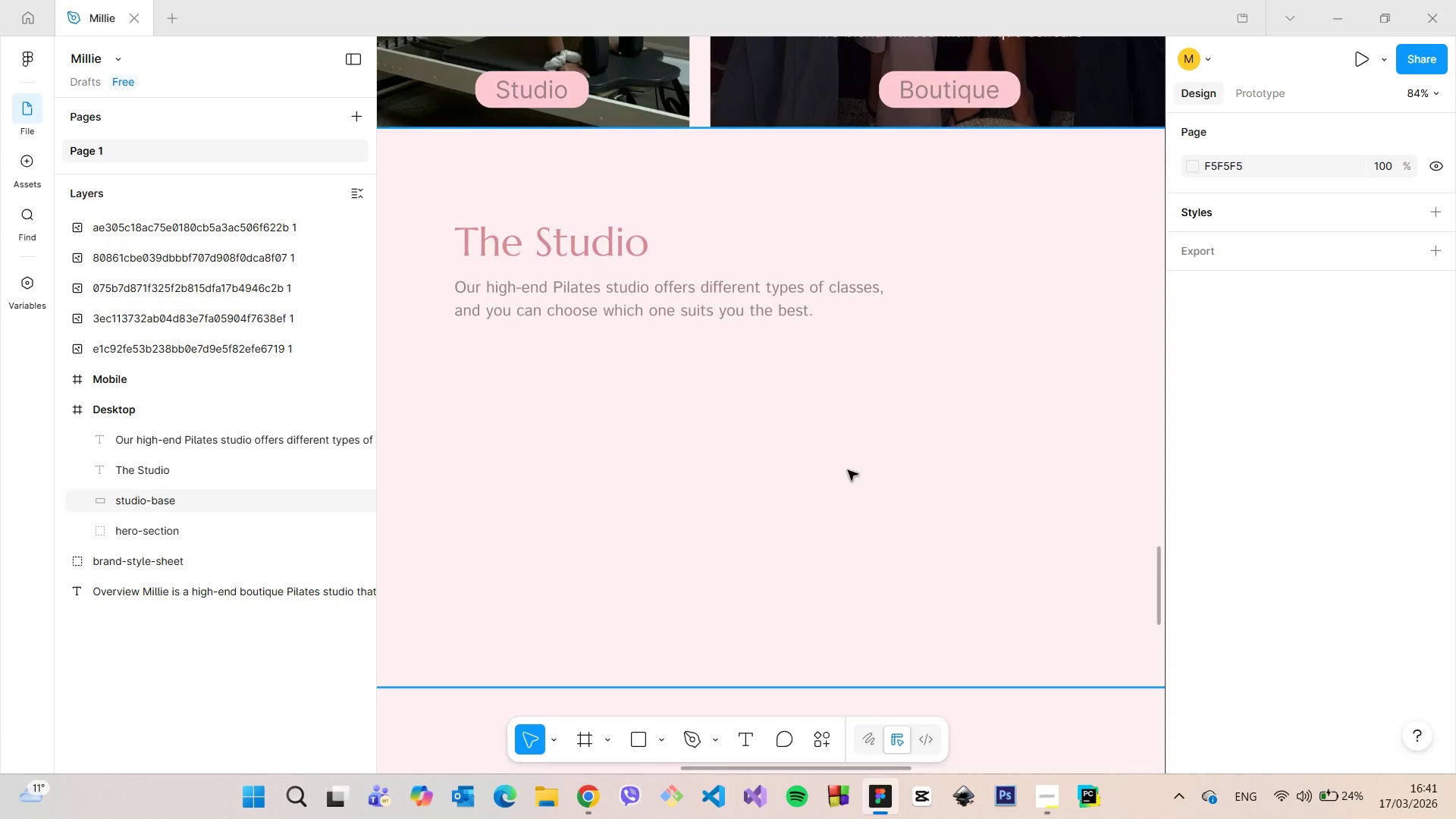 
scroll: coordinate [851, 470], scroll_direction: down, amount: 20.0
 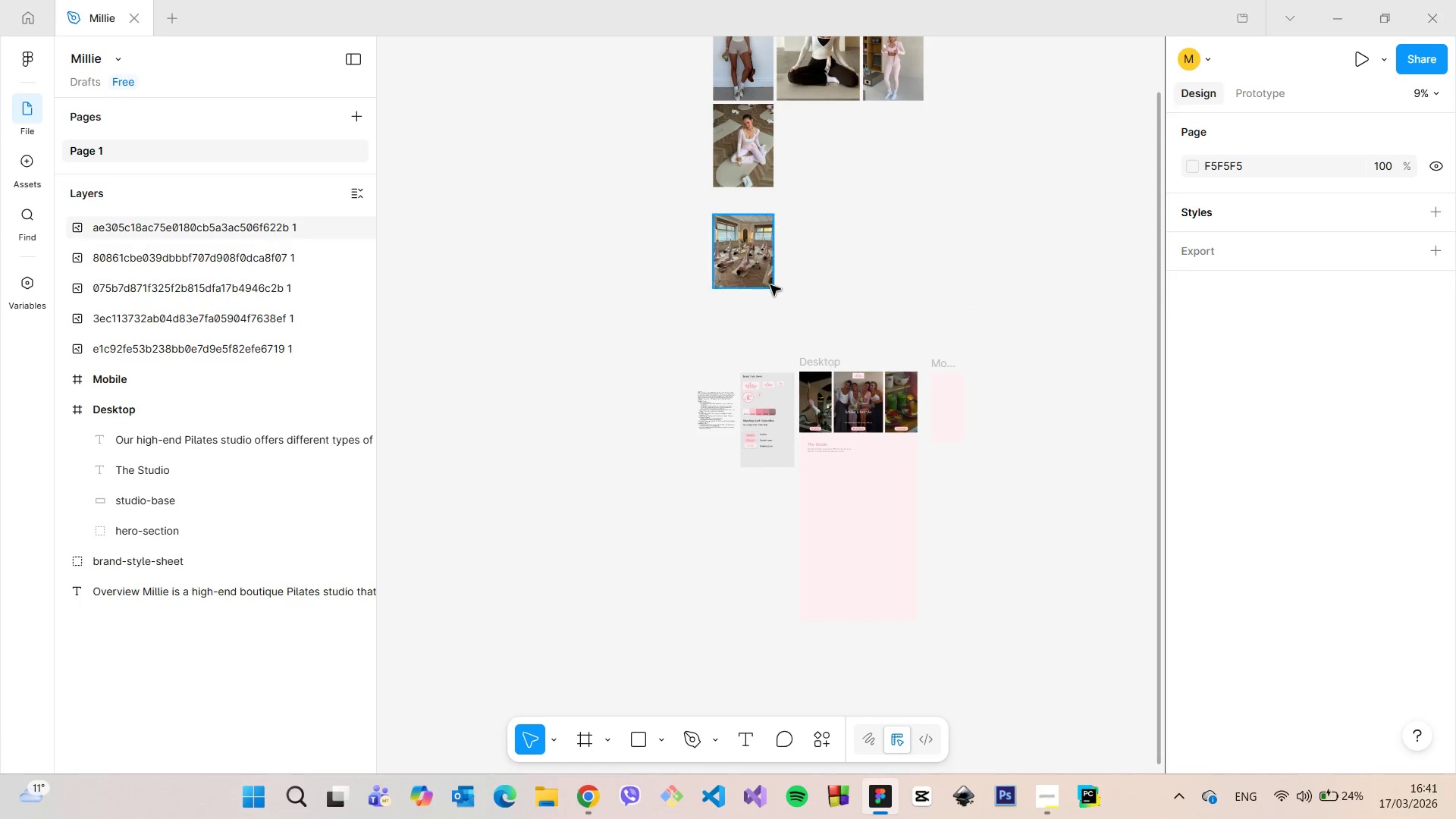 
left_click([748, 275])
 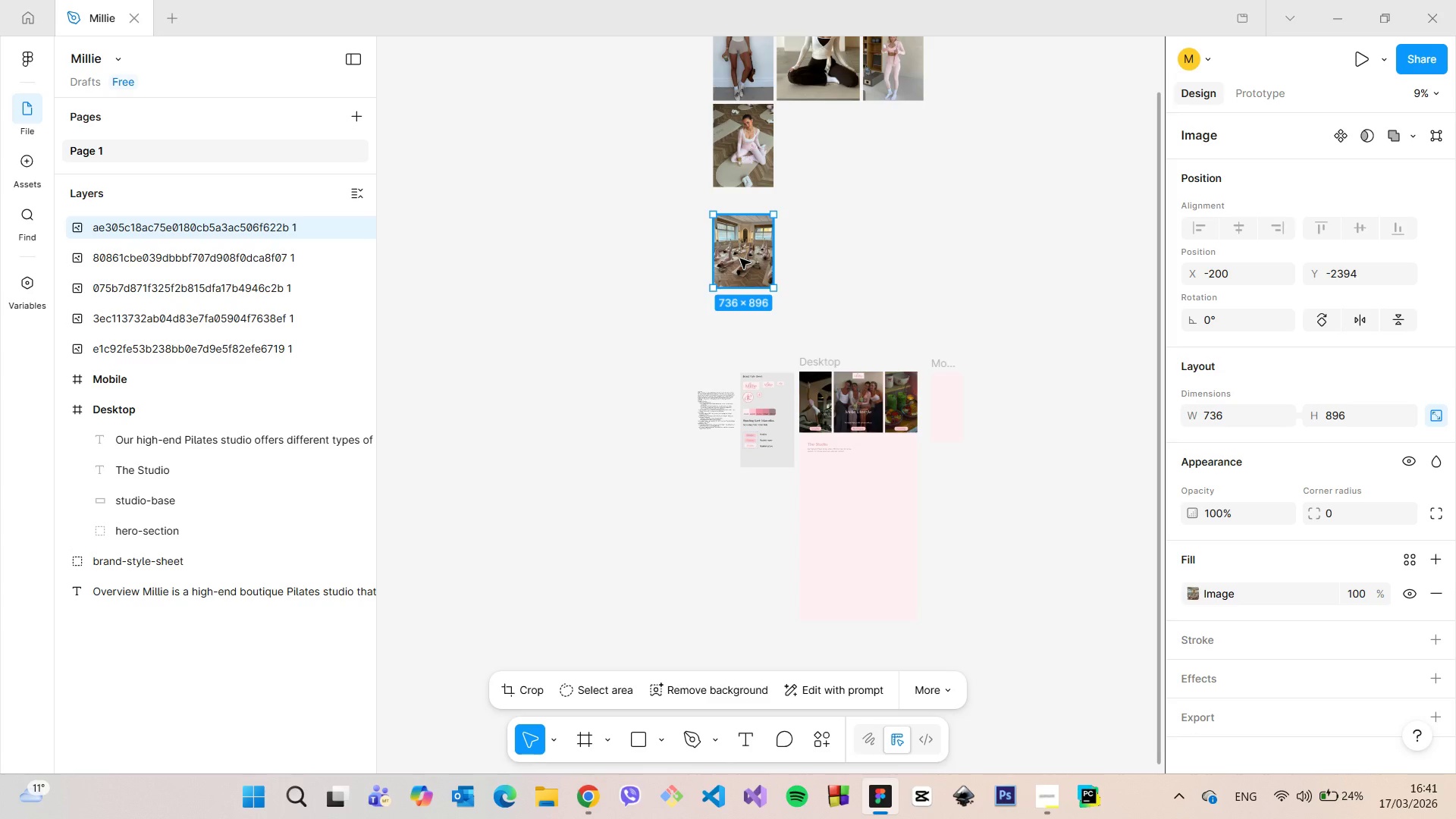 
left_click_drag(start_coordinate=[740, 259], to_coordinate=[832, 522])
 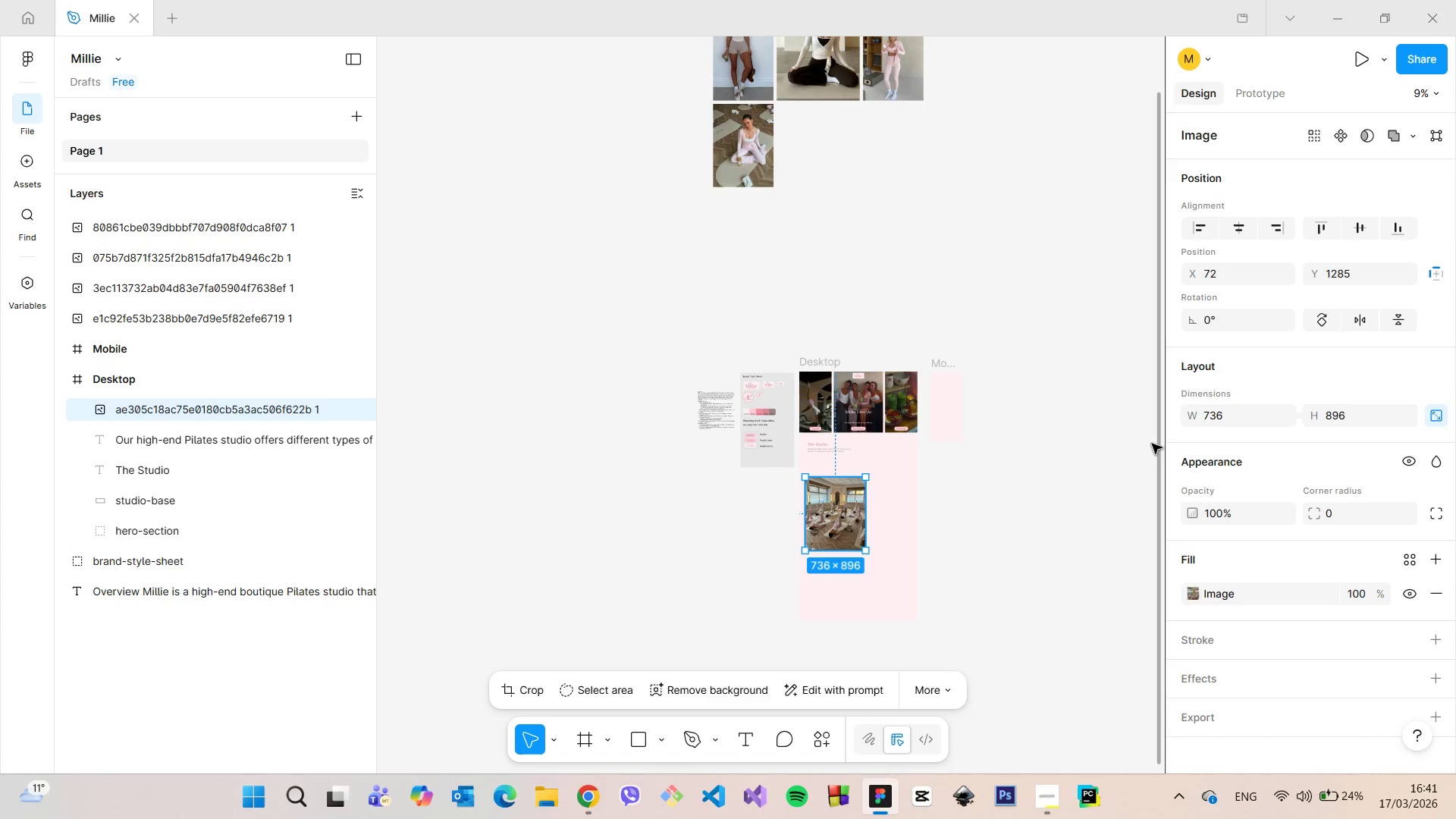 
left_click_drag(start_coordinate=[1155, 446], to_coordinate=[1135, 490])
 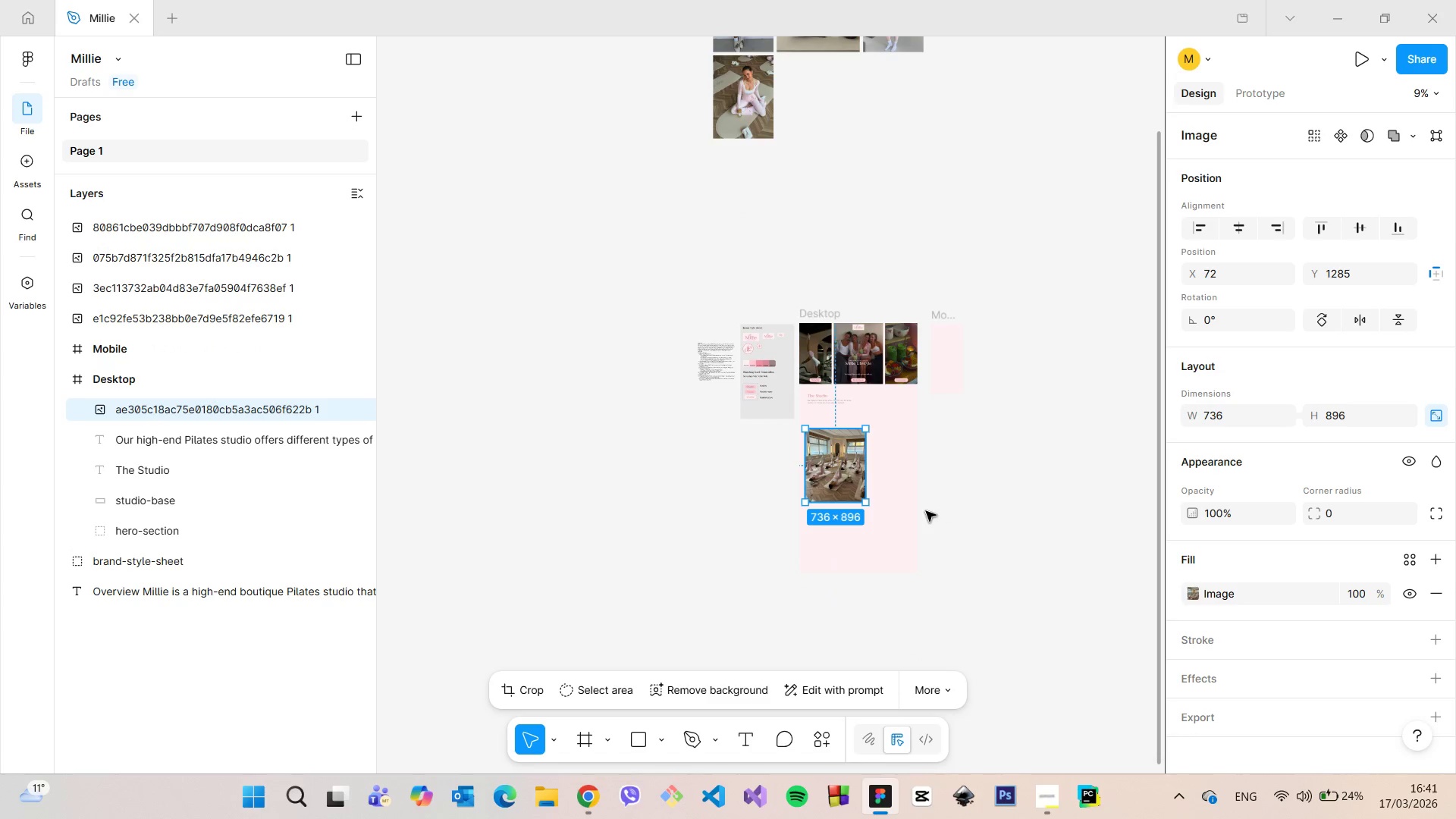 
scroll: coordinate [800, 355], scroll_direction: up, amount: 9.0
 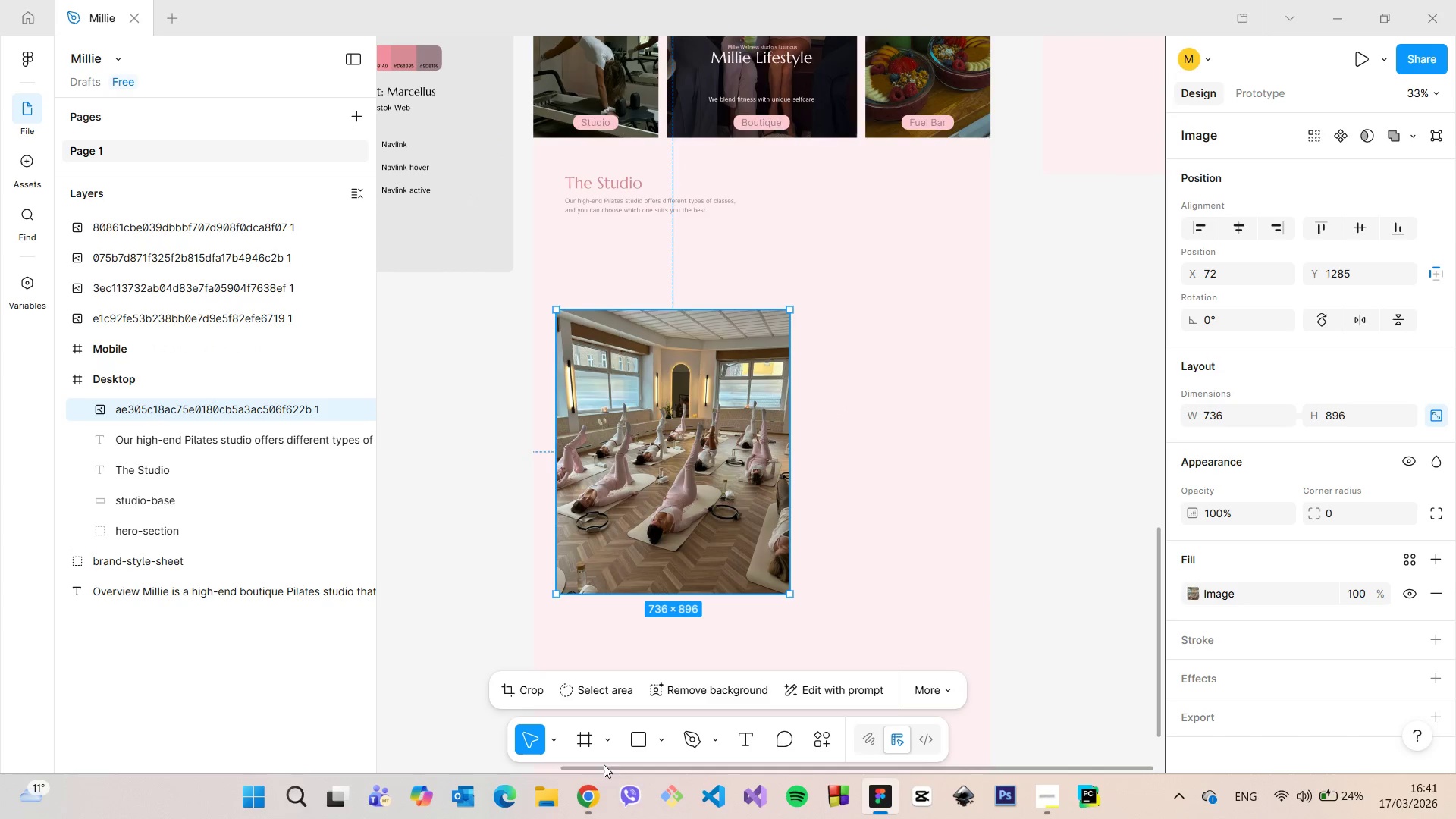 
left_click([589, 789])
 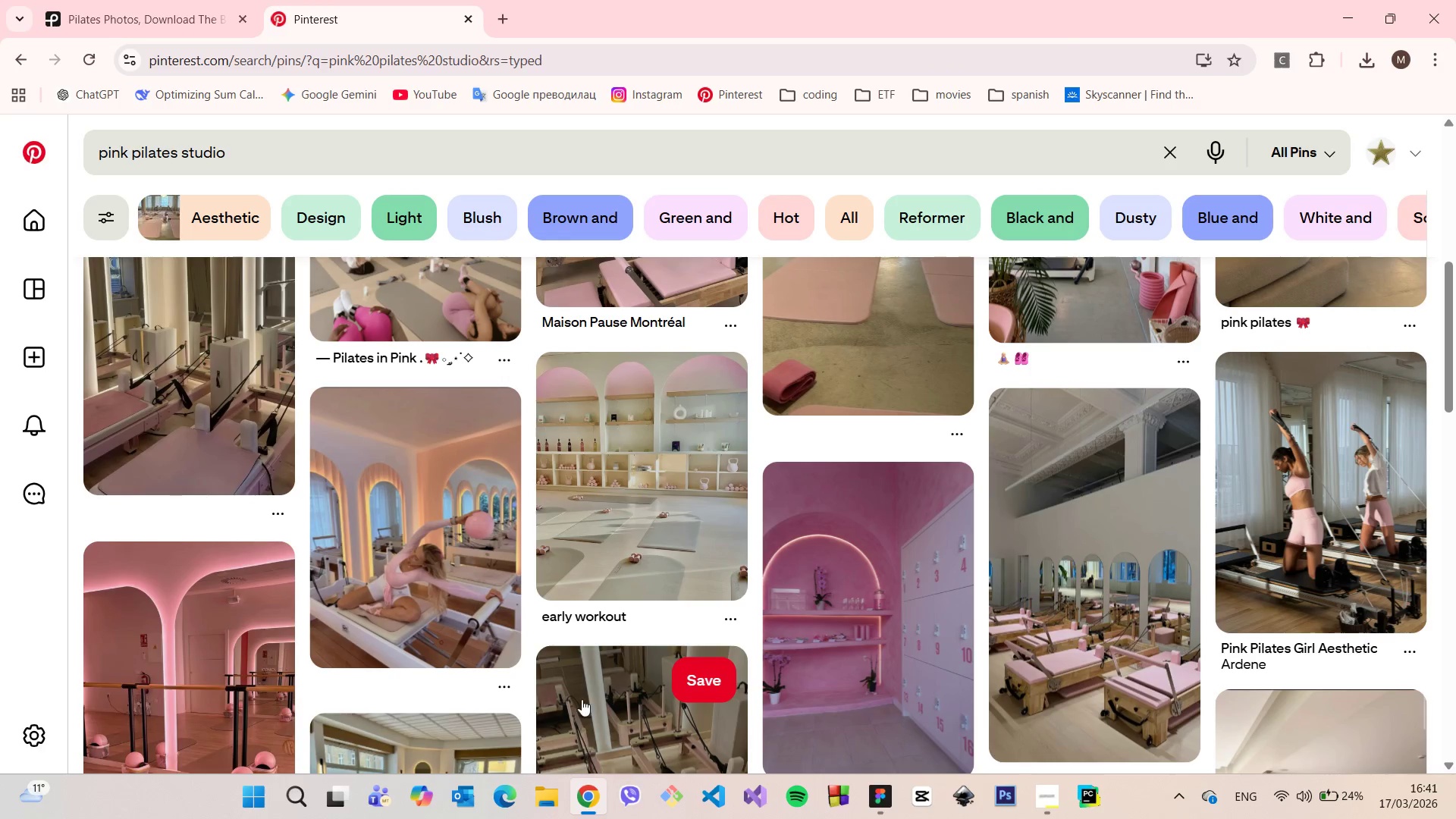 
scroll: coordinate [591, 613], scroll_direction: down, amount: 2.0
 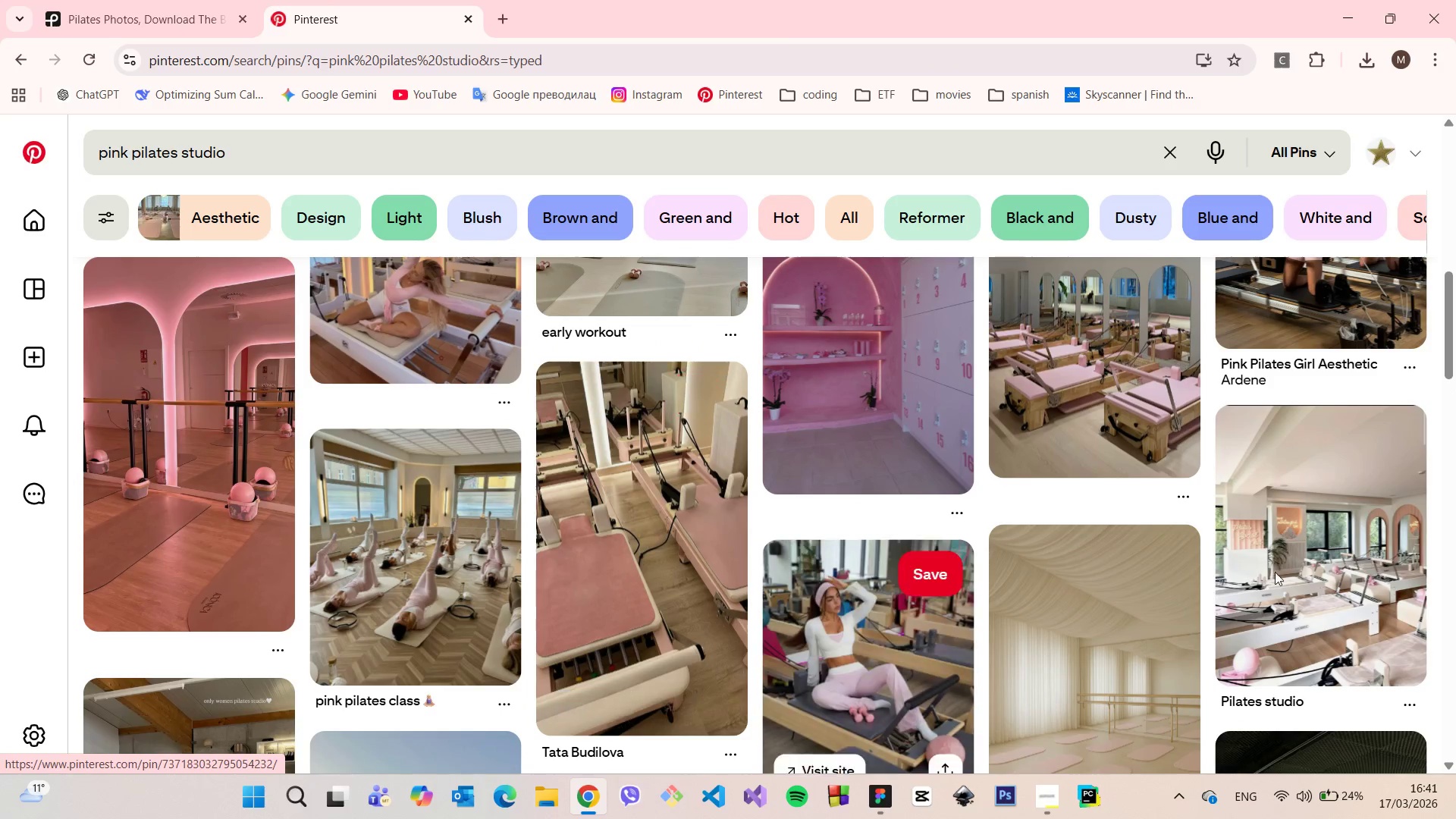 
left_click([1304, 566])
 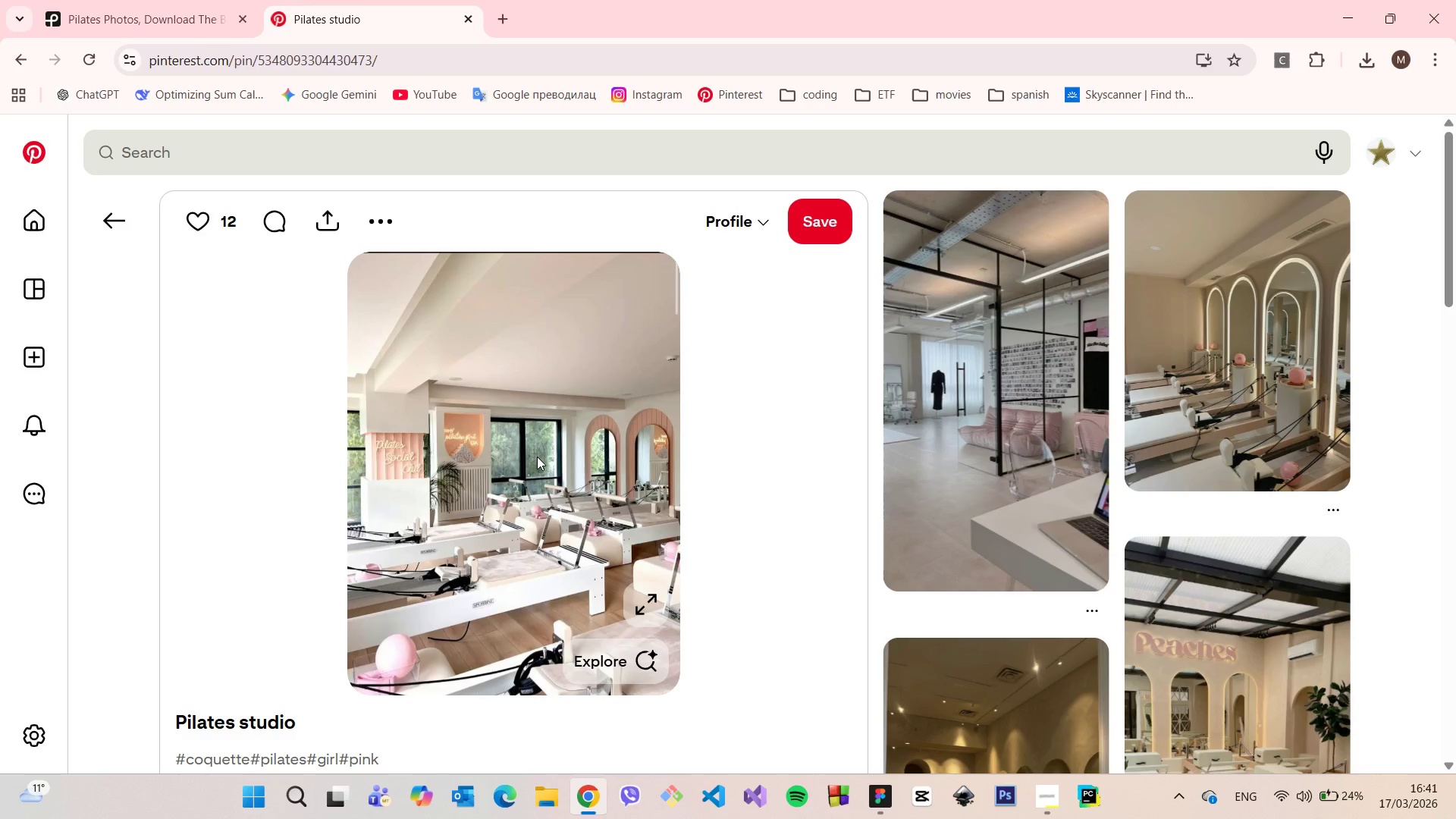 
scroll: coordinate [795, 462], scroll_direction: down, amount: 3.0
 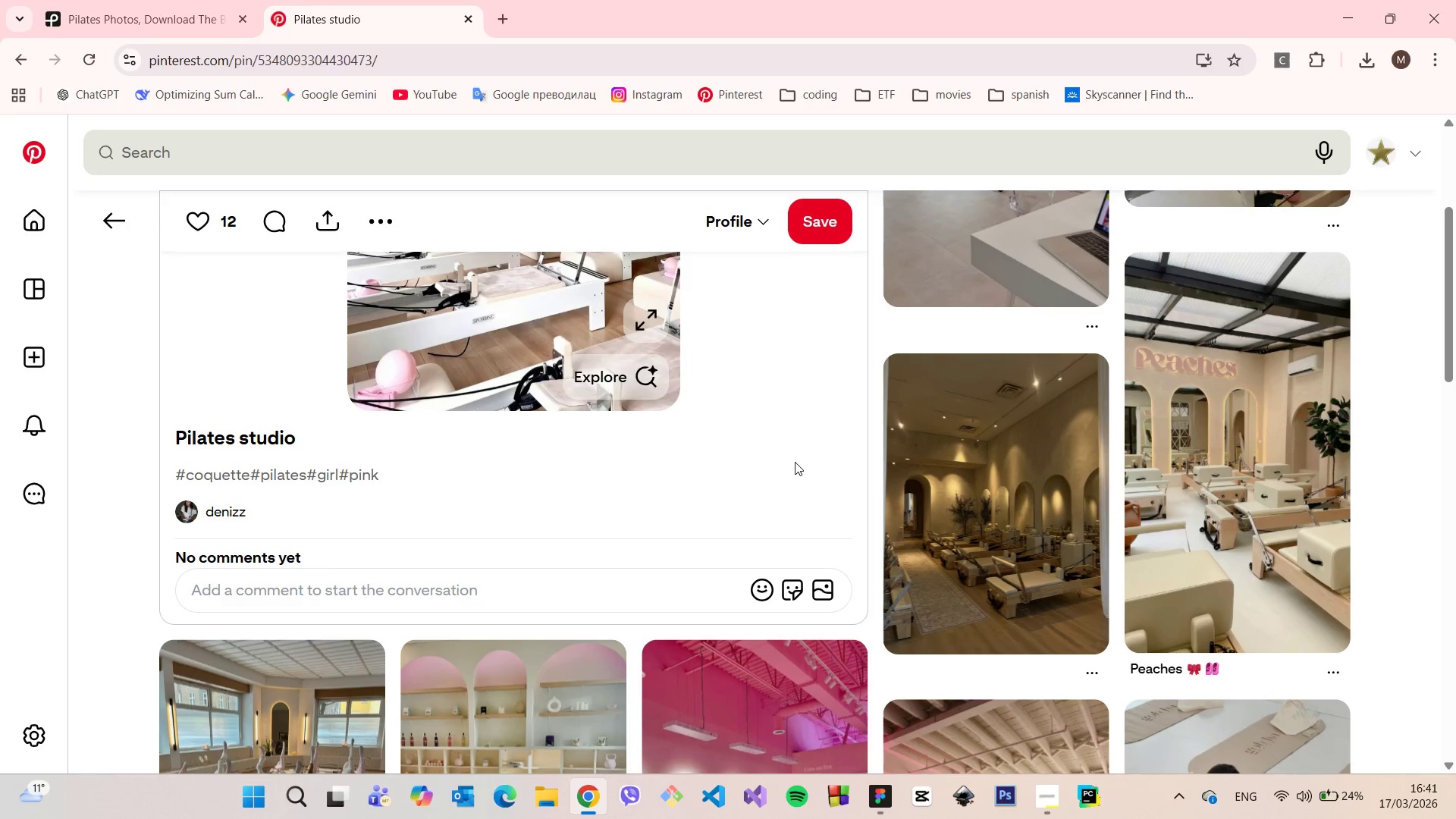 
scroll: coordinate [792, 458], scroll_direction: up, amount: 6.0
 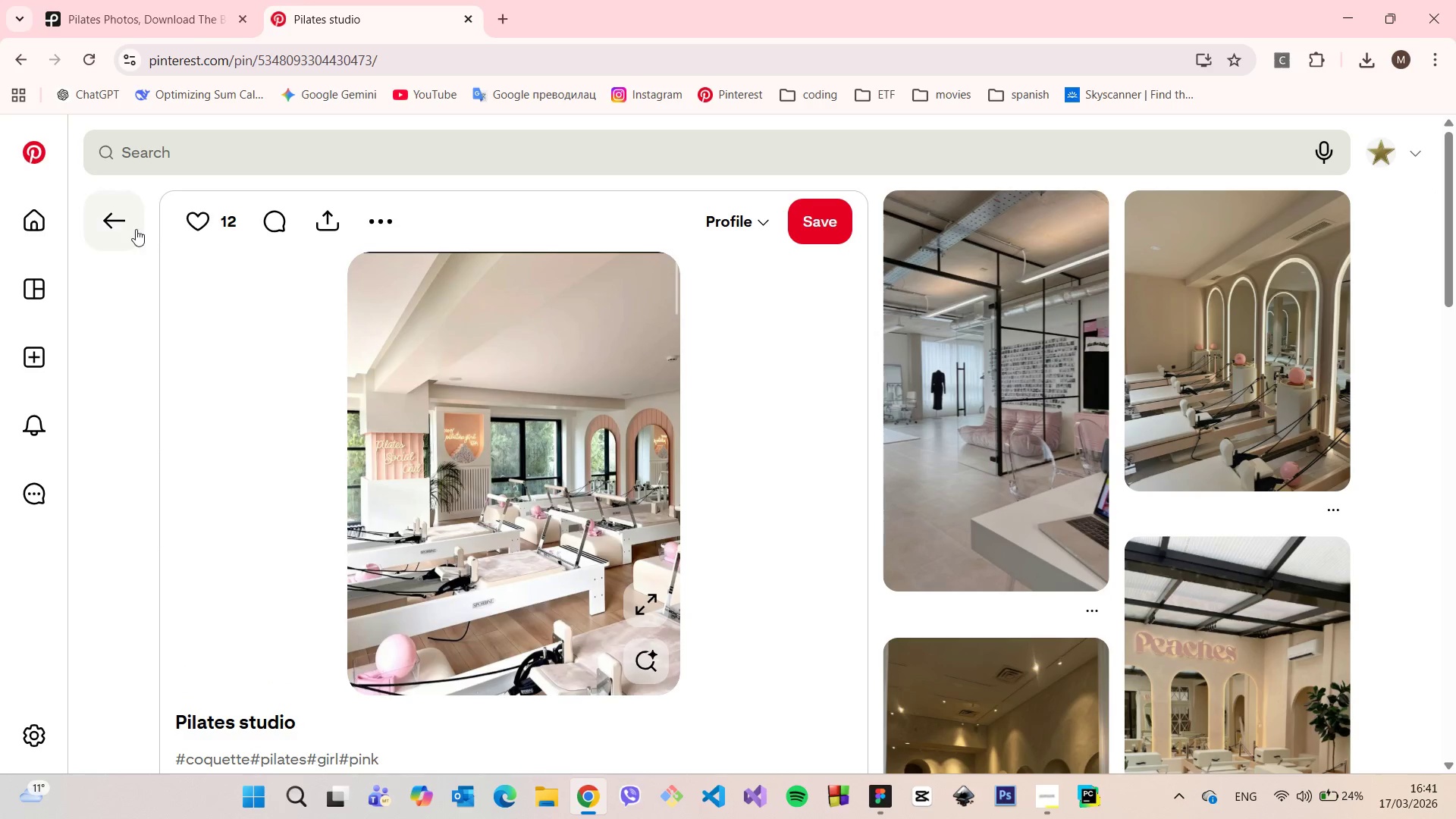 
left_click([131, 228])
 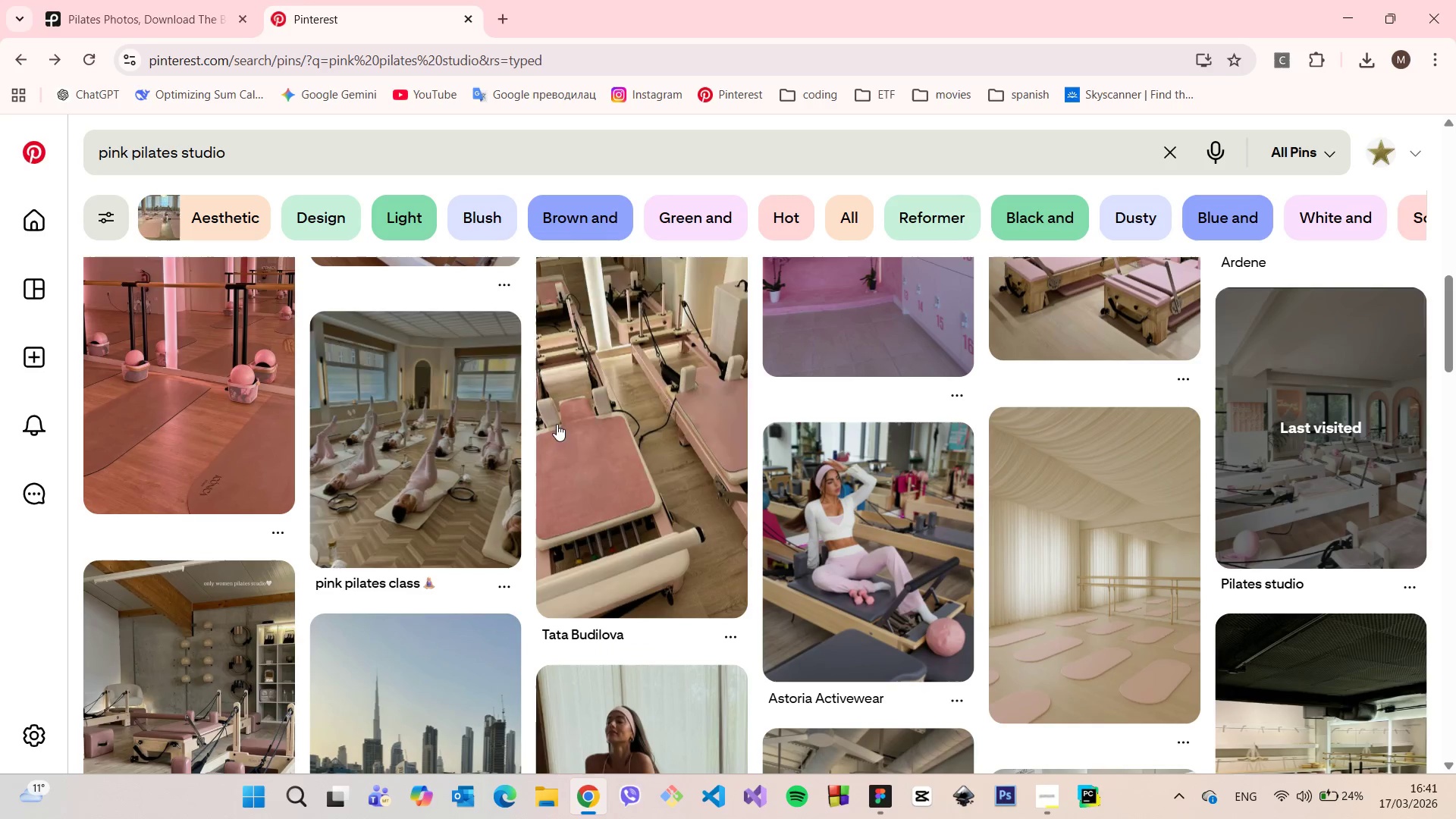 
scroll: coordinate [610, 460], scroll_direction: down, amount: 10.0
 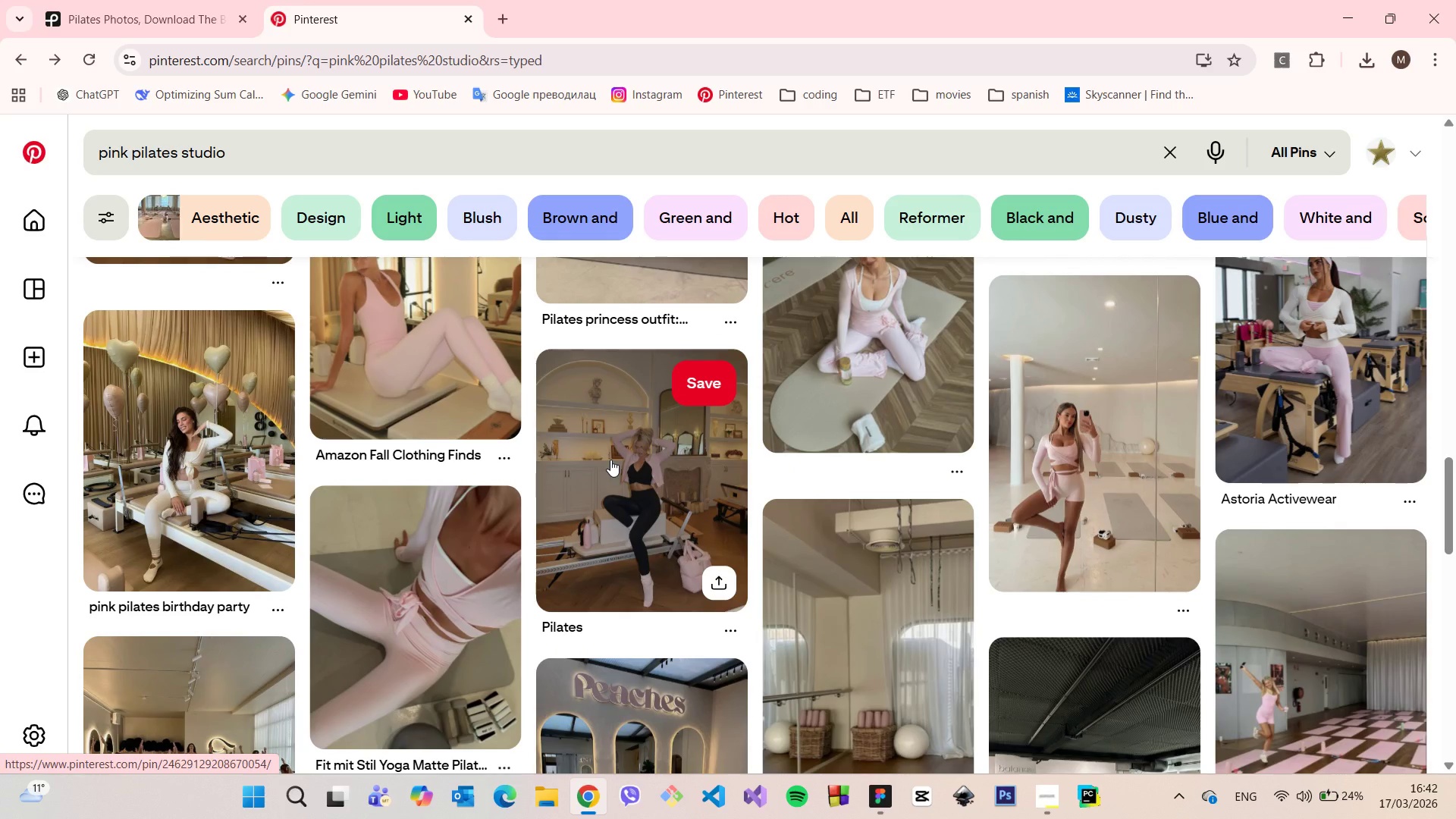 
scroll: coordinate [610, 460], scroll_direction: down, amount: 4.0
 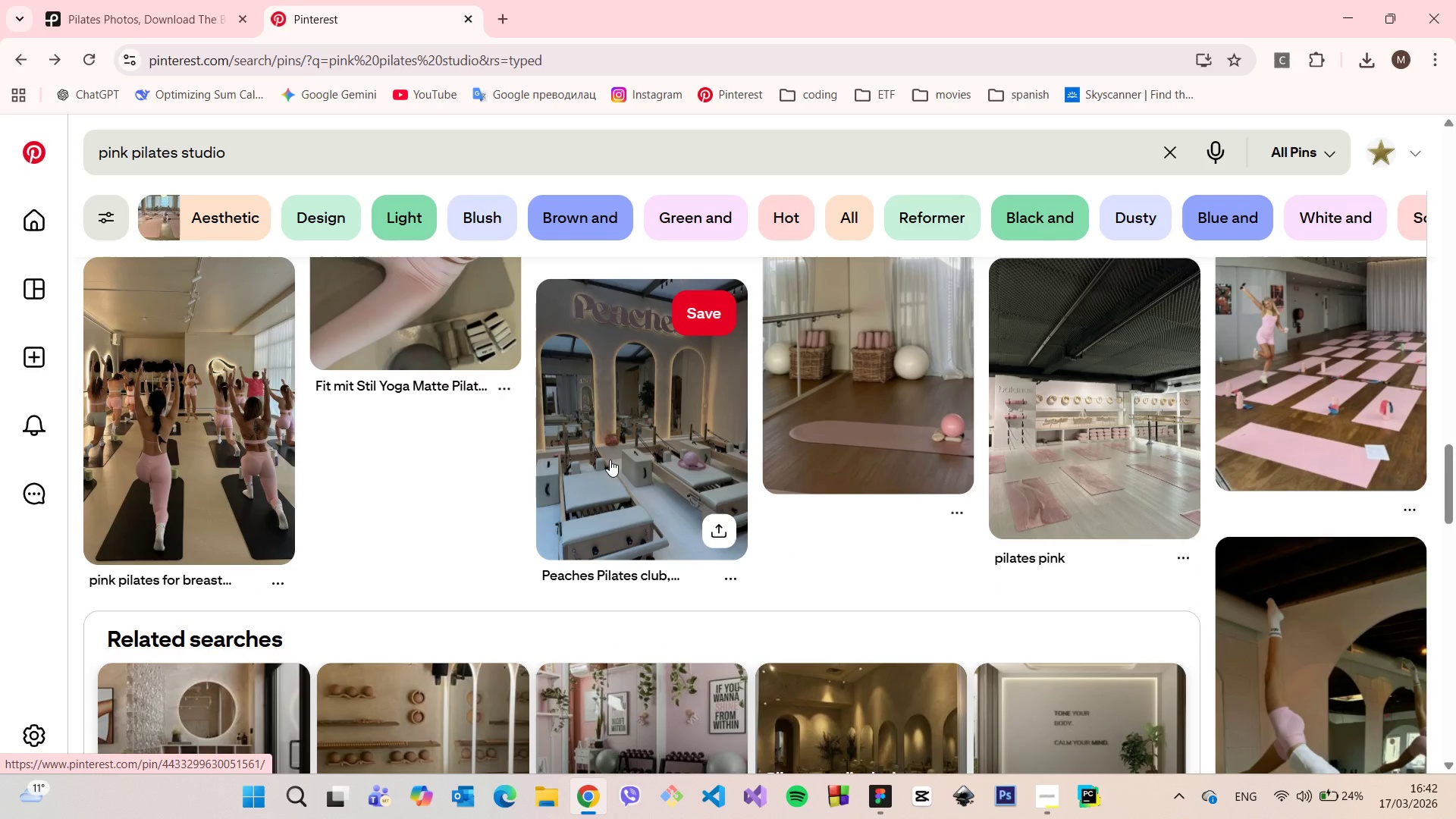 
scroll: coordinate [608, 460], scroll_direction: up, amount: 15.0
 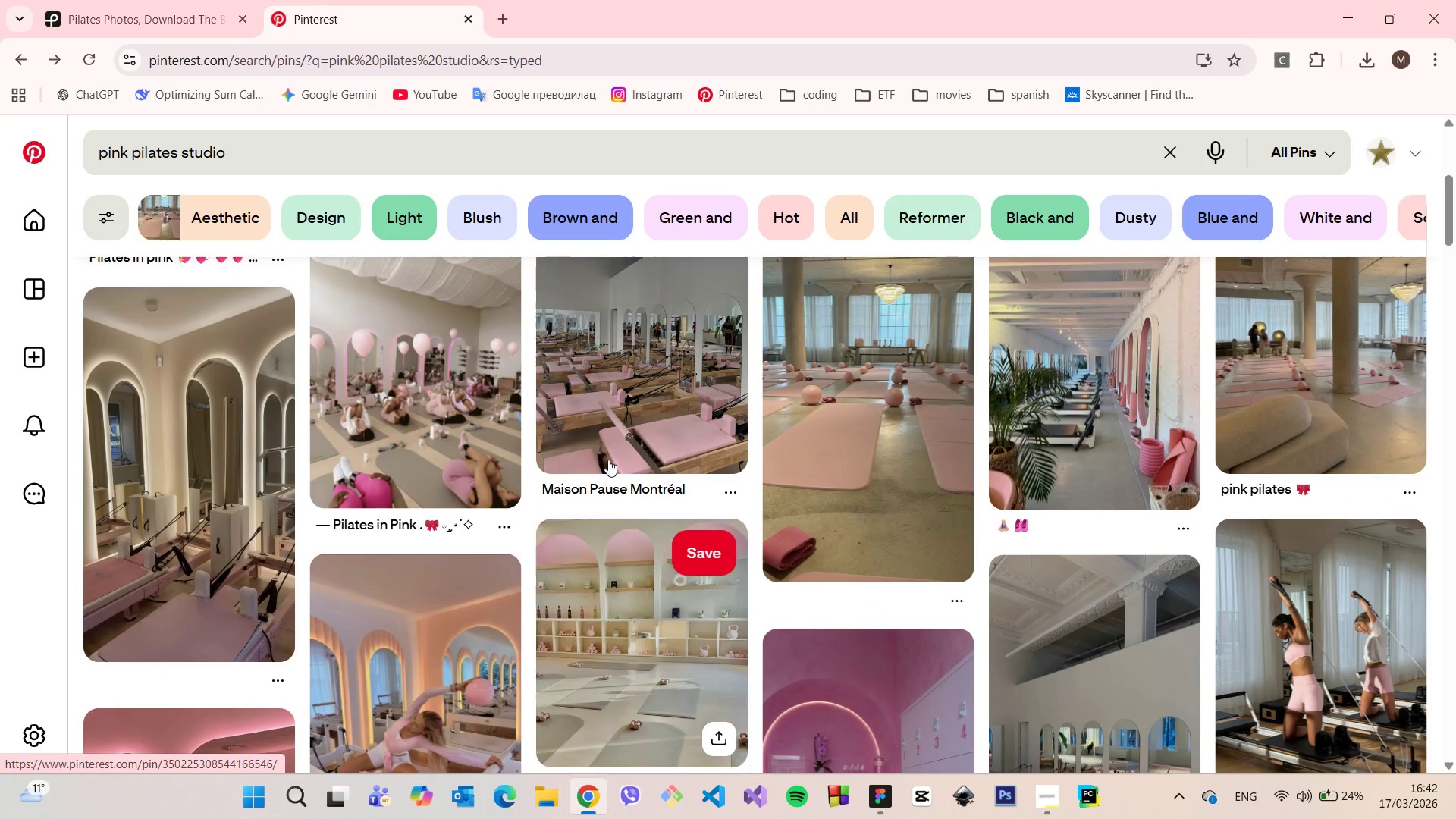 
scroll: coordinate [598, 482], scroll_direction: down, amount: 2.0
 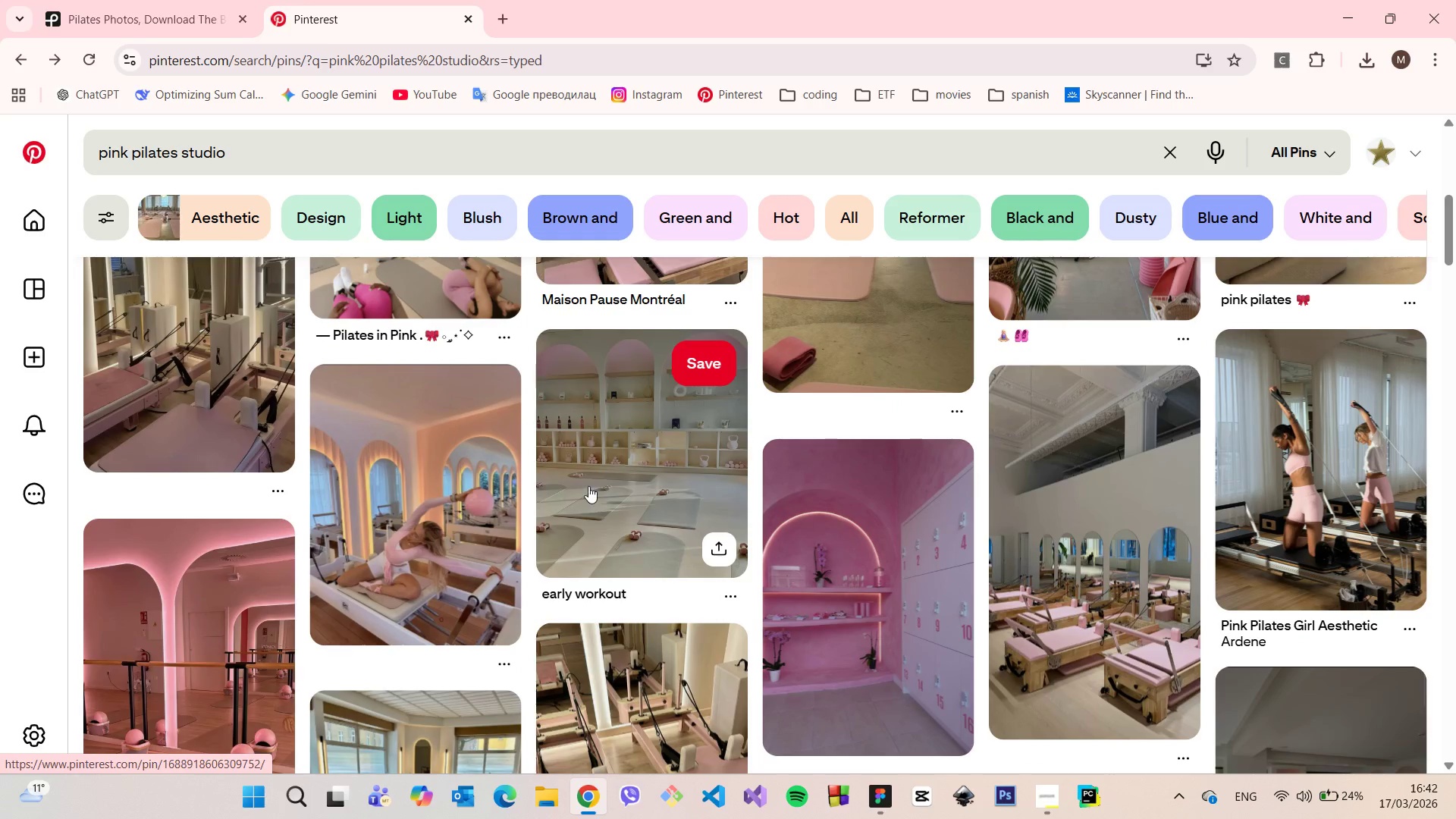 
left_click([462, 470])
 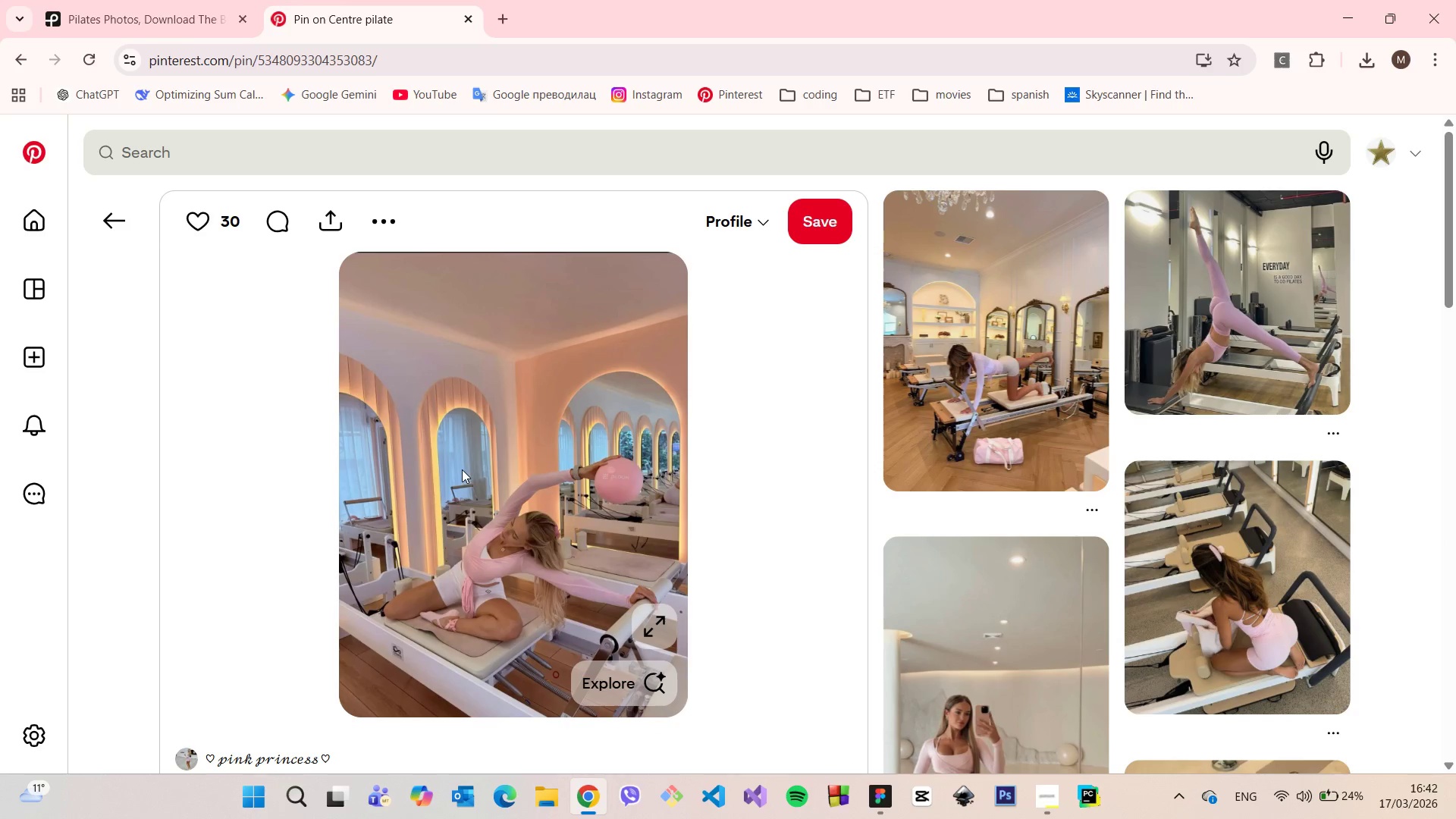 
wait(8.81)
 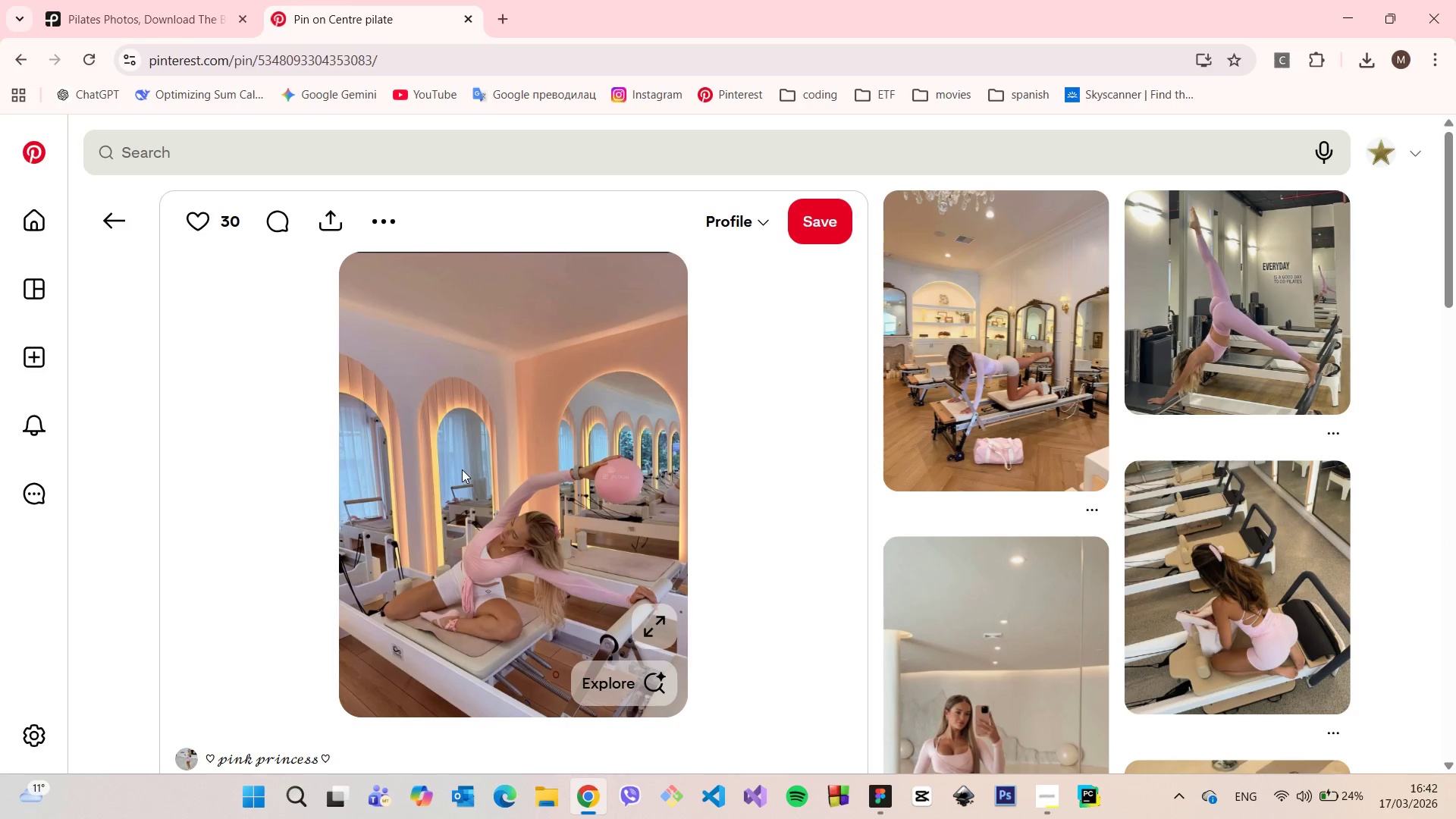 
right_click([443, 475])
 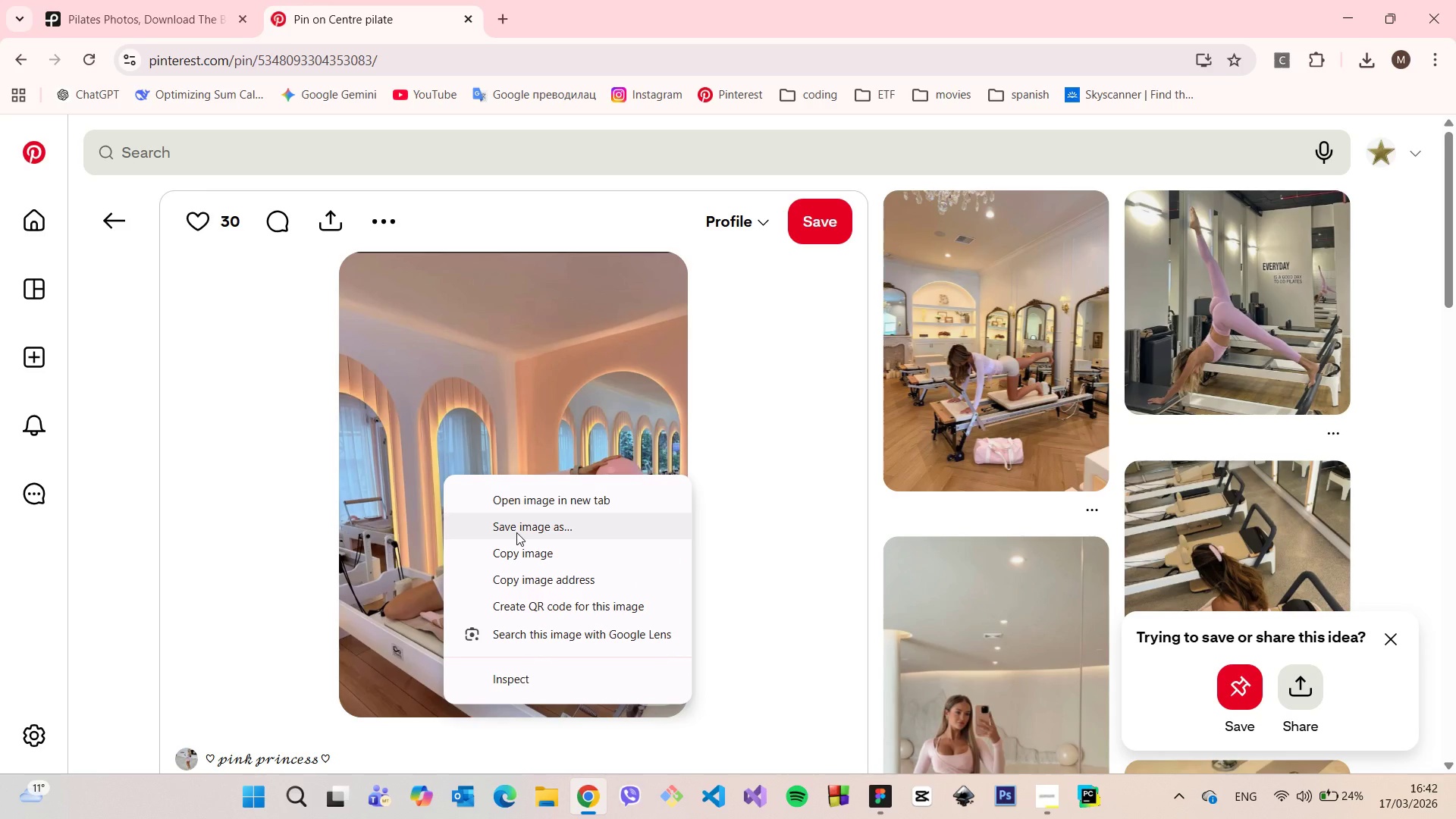 
left_click([516, 532])
 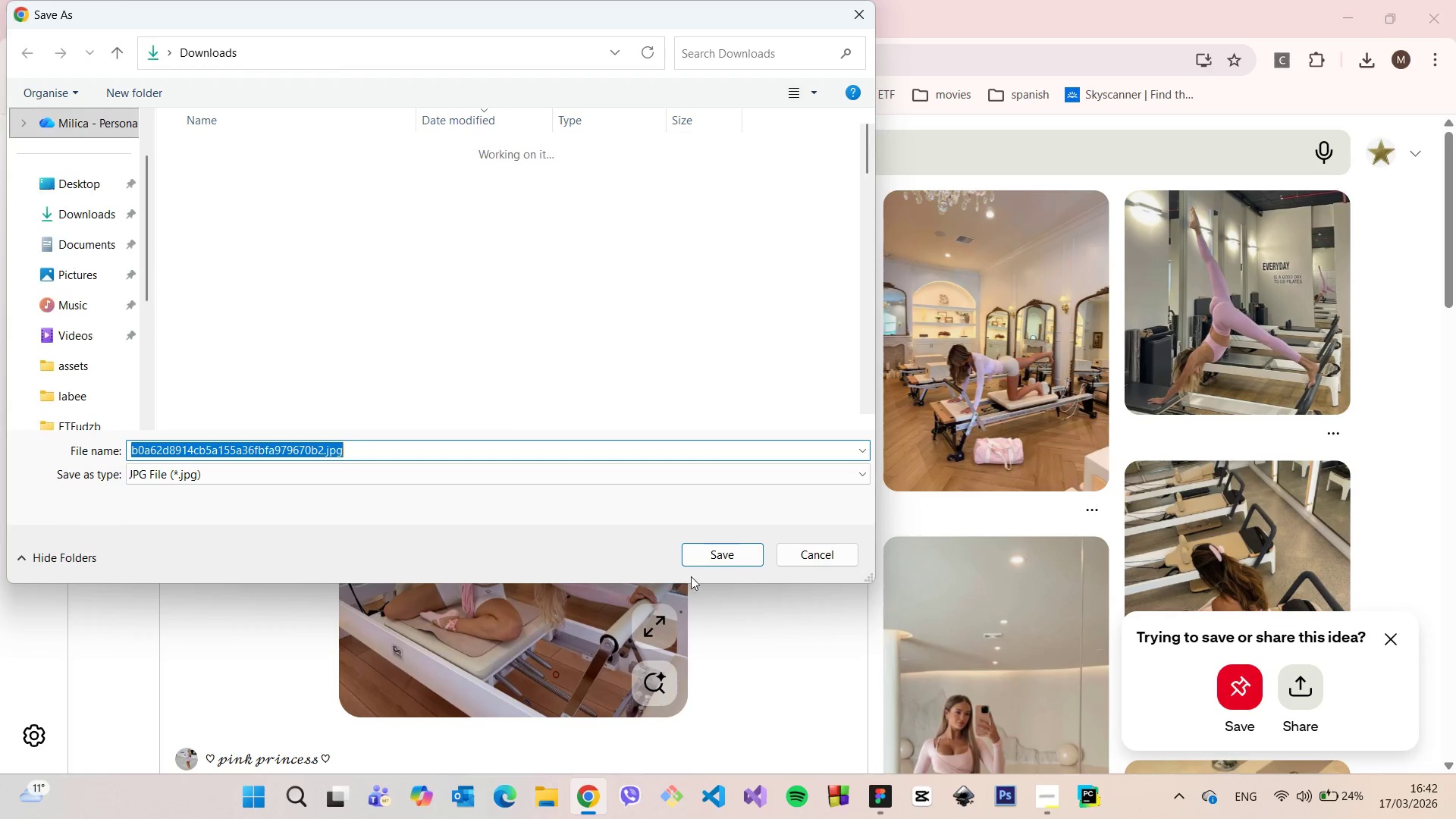 
left_click([717, 558])
 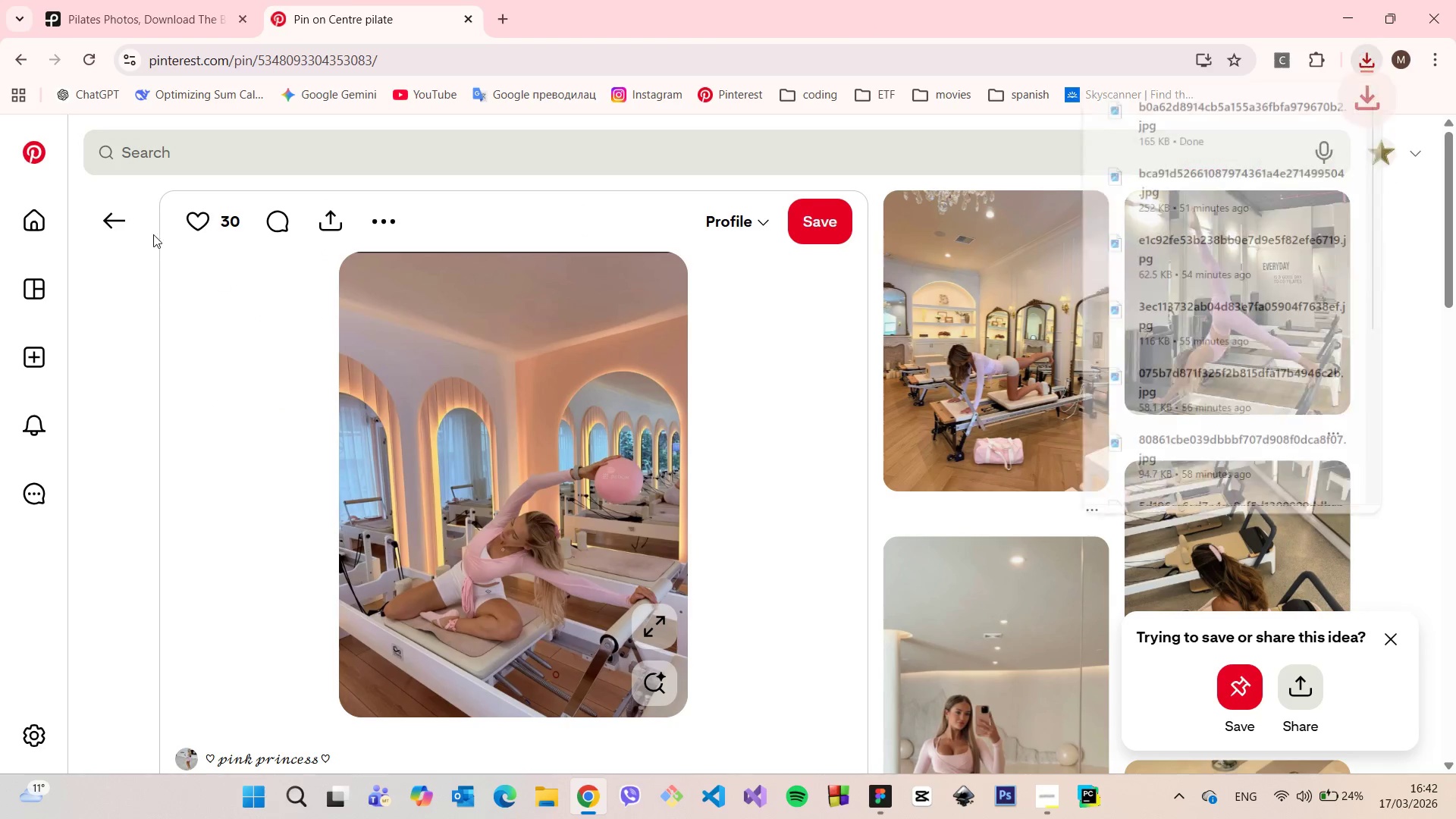 
left_click([113, 221])
 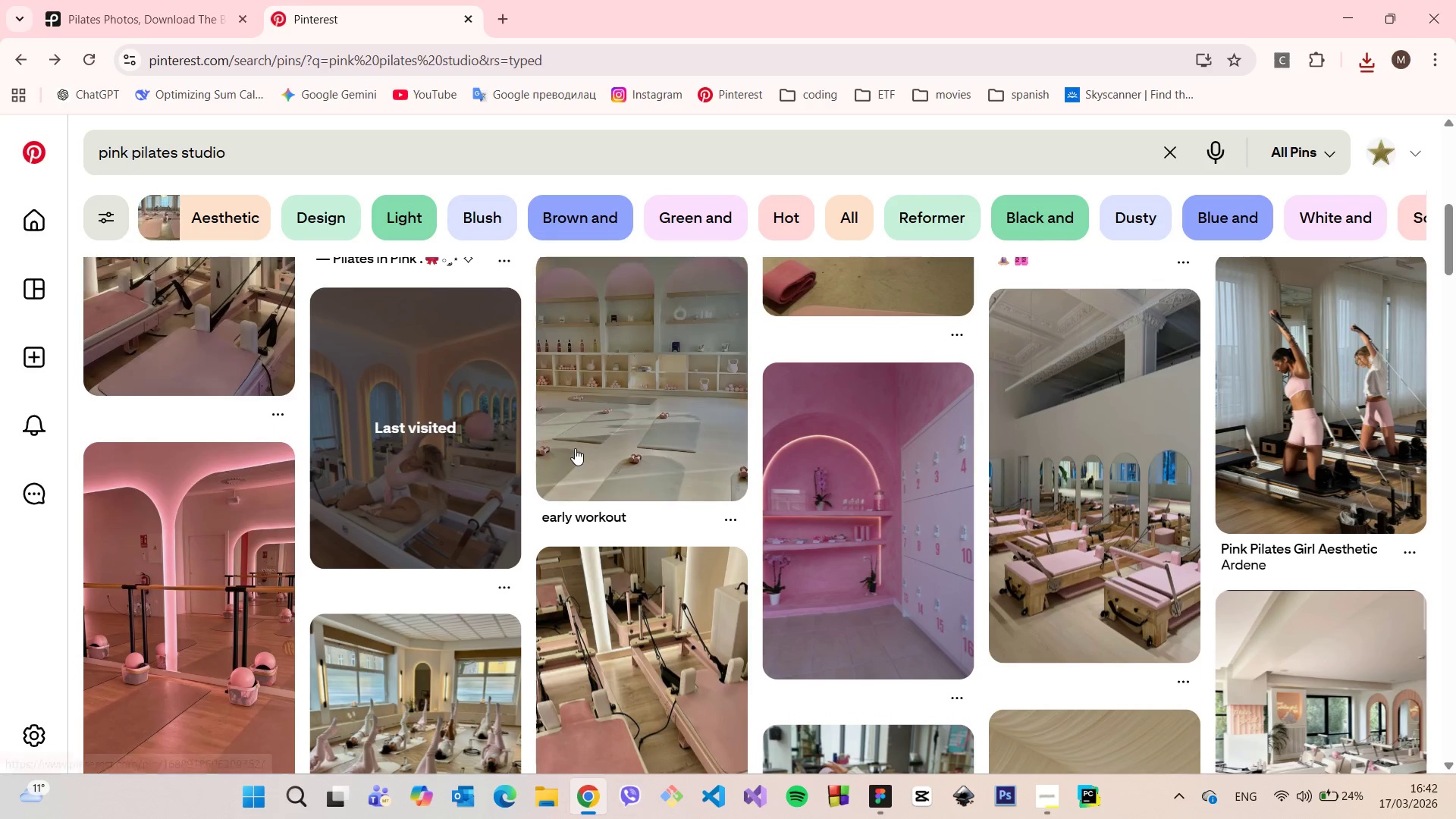 
scroll: coordinate [574, 450], scroll_direction: up, amount: 11.0
 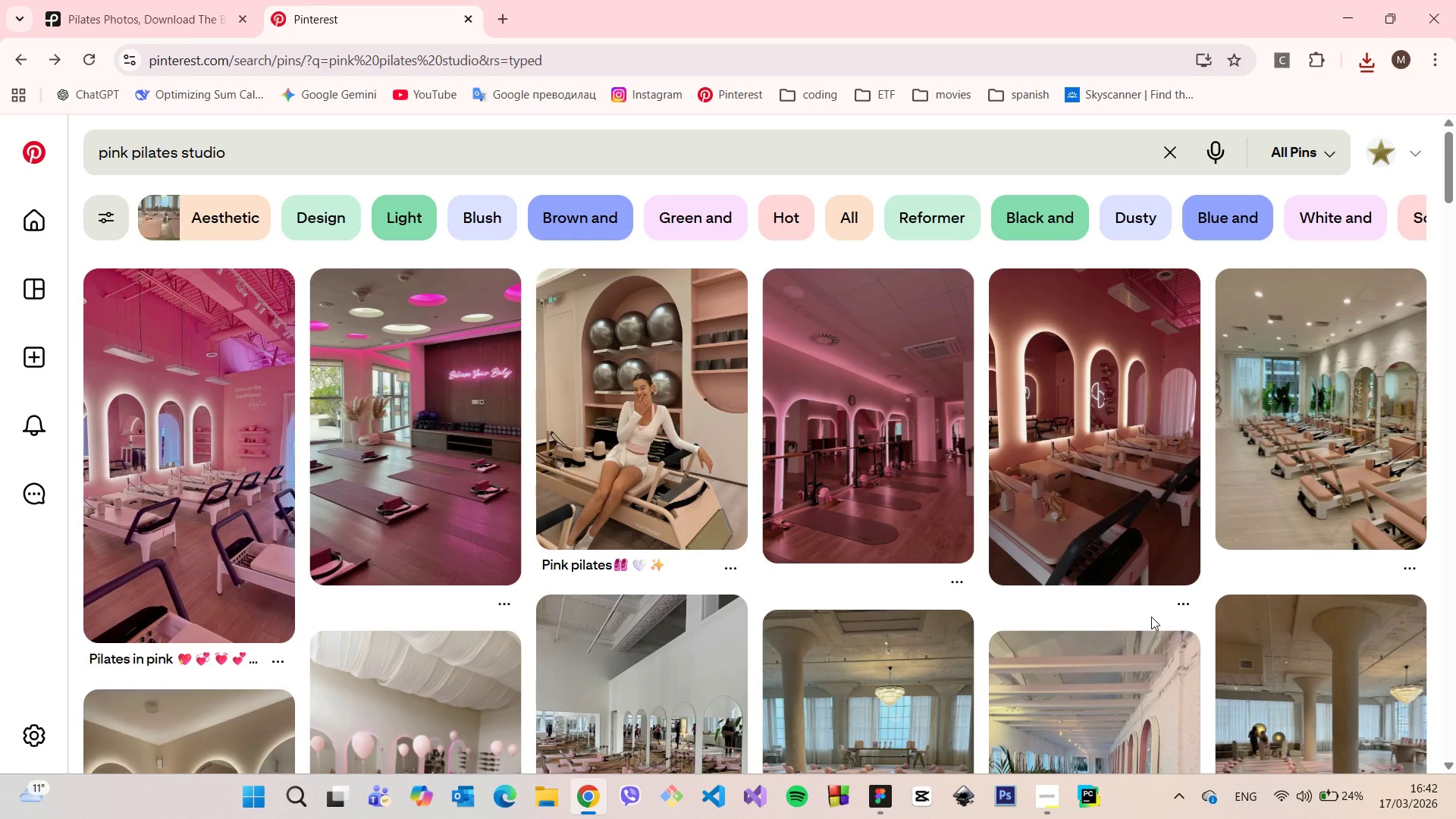 
left_click([877, 789])
 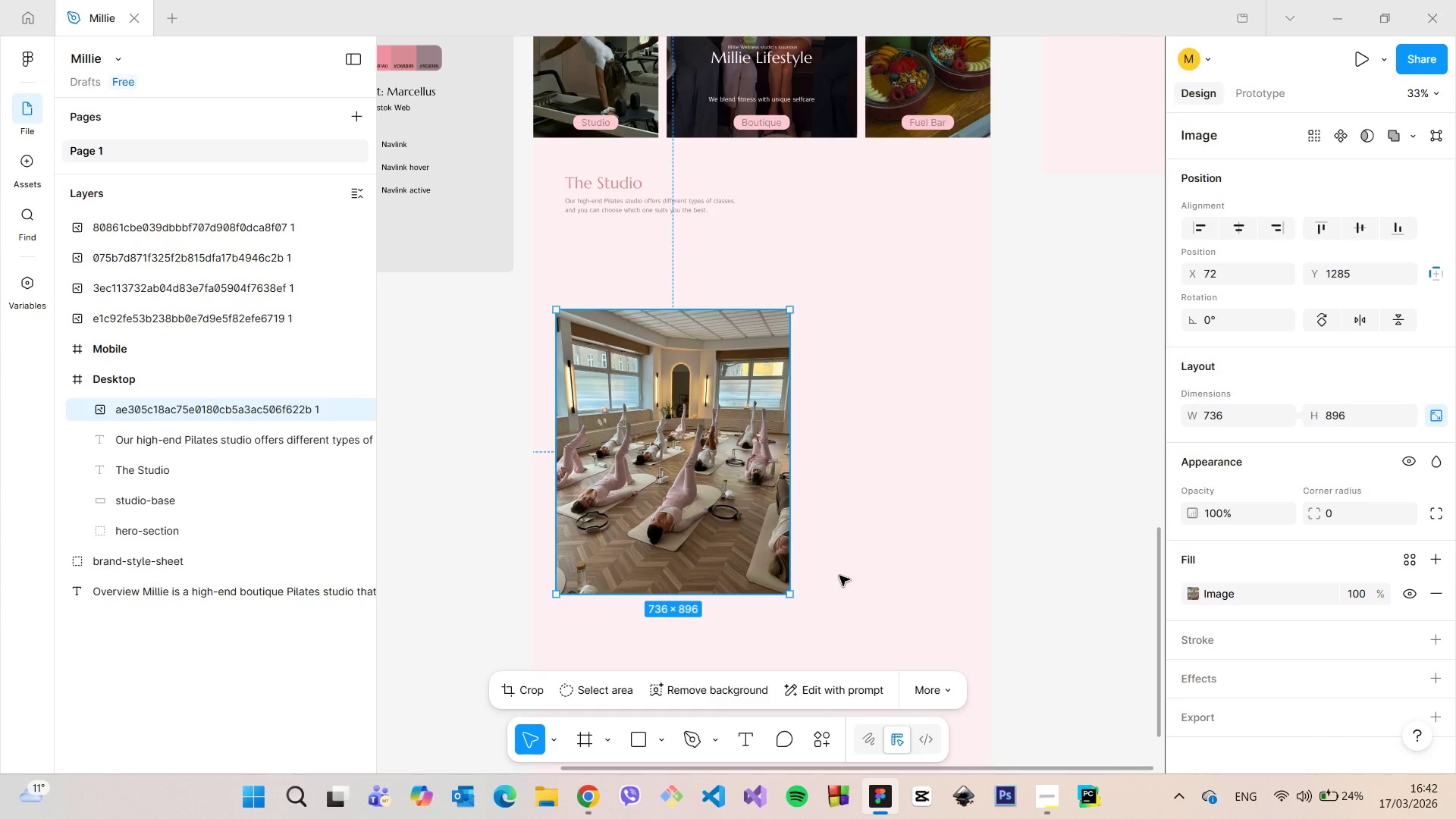 
left_click([840, 575])
 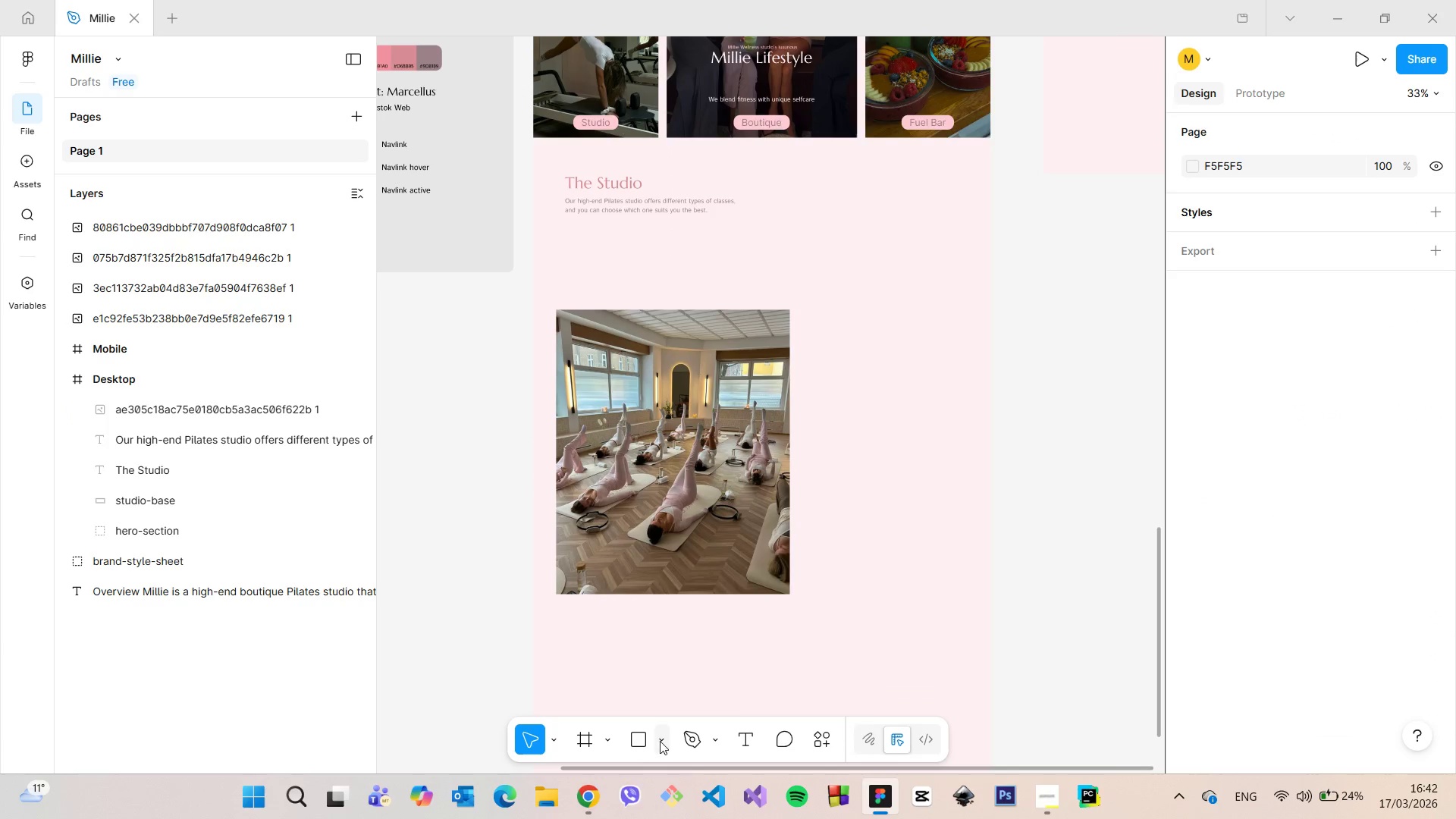 
double_click([695, 698])
 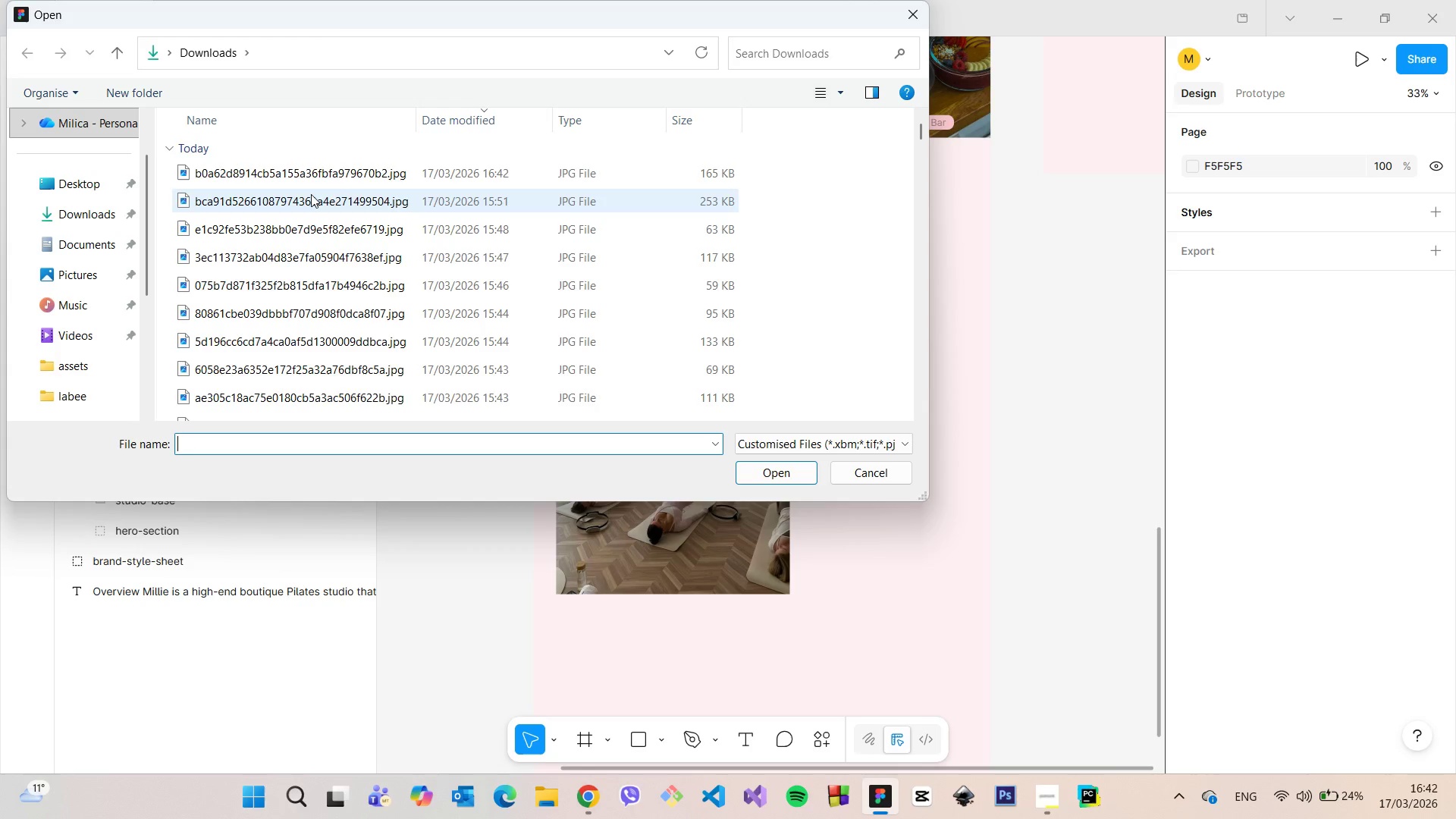 
left_click([311, 194])
 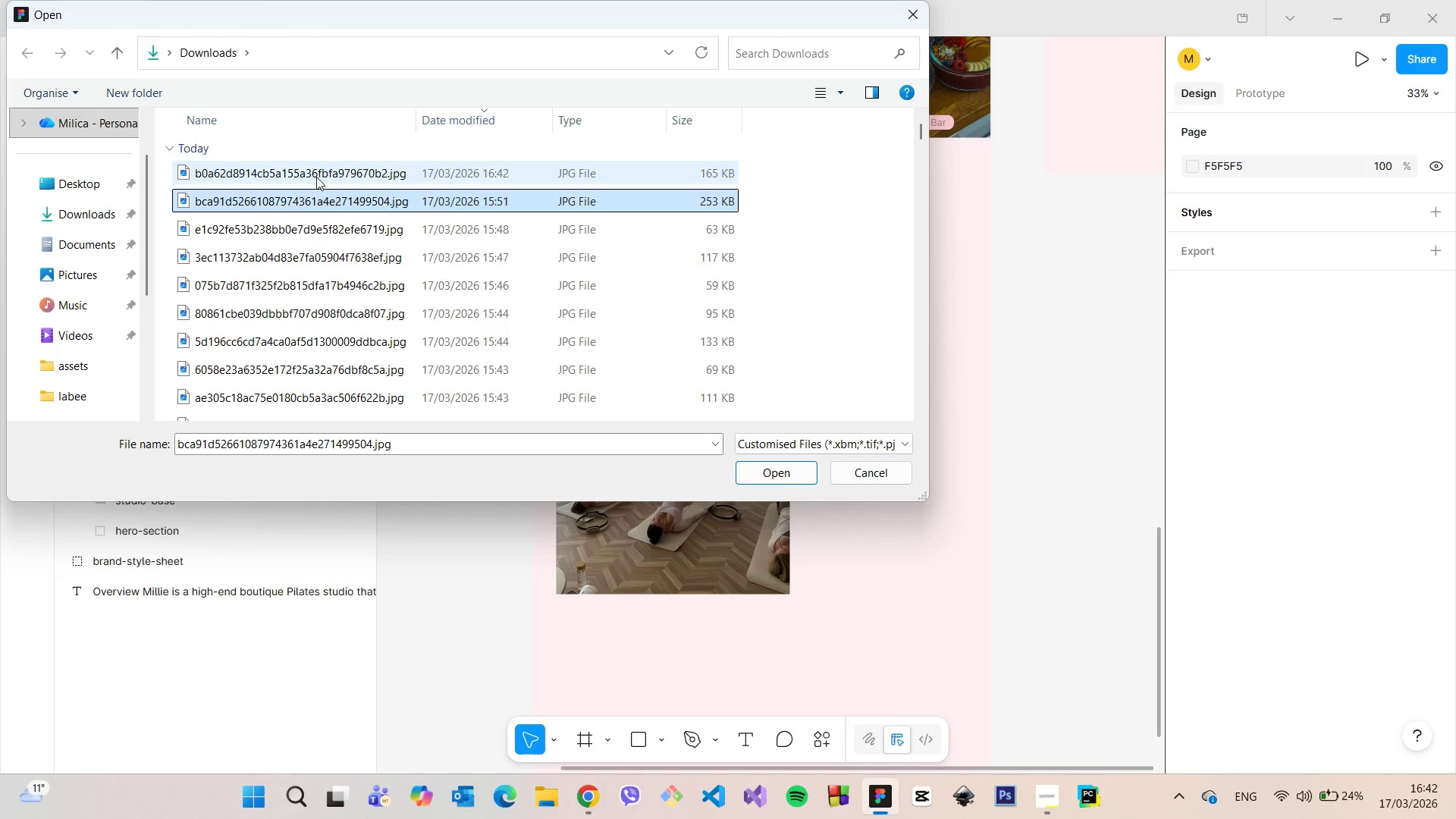 
hold_key(key=ShiftLeft, duration=1.41)
scroll: coordinate [390, 209], scroll_direction: up, amount: 5.0
 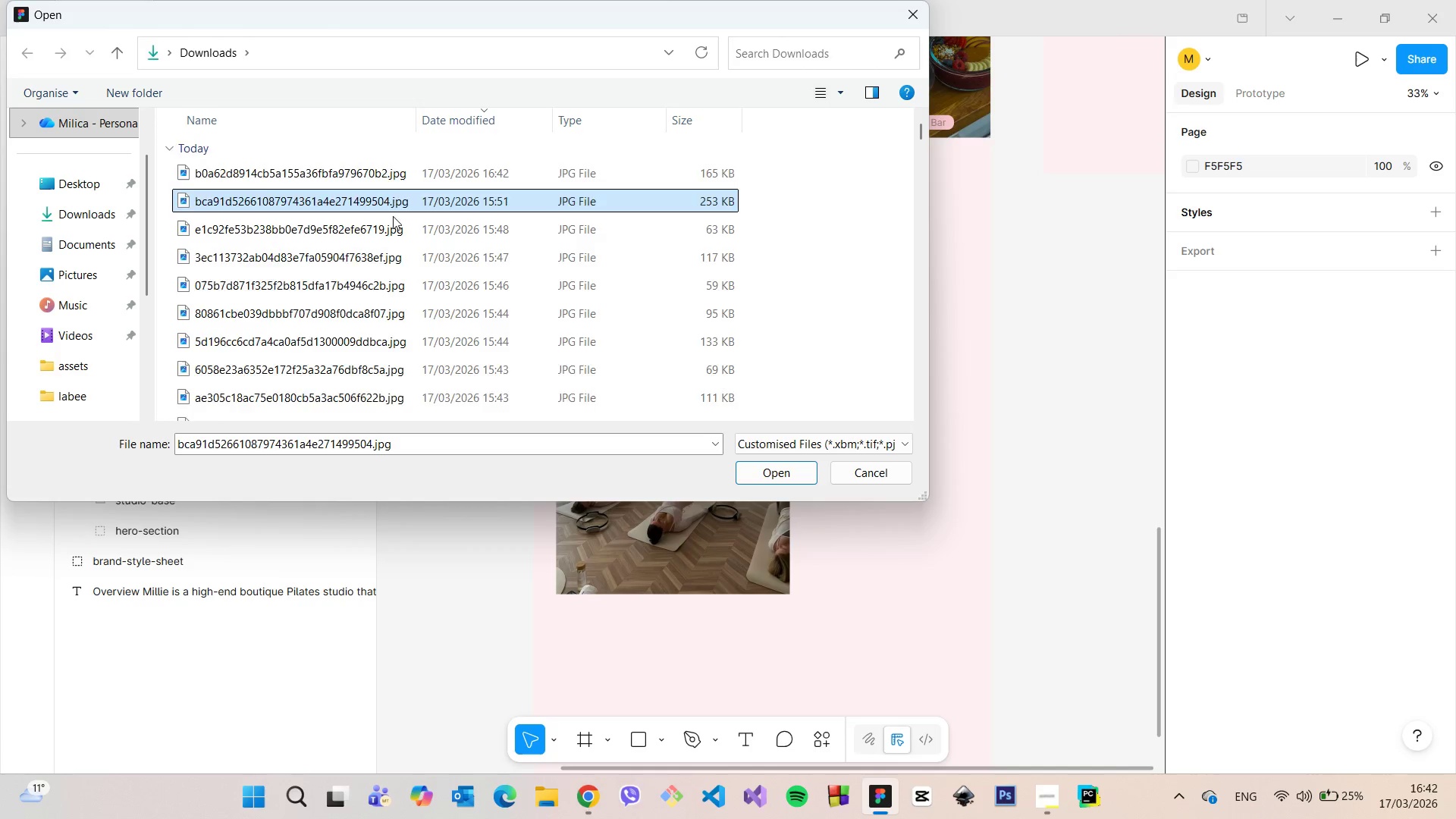 
scroll: coordinate [393, 216], scroll_direction: down, amount: 4.0
 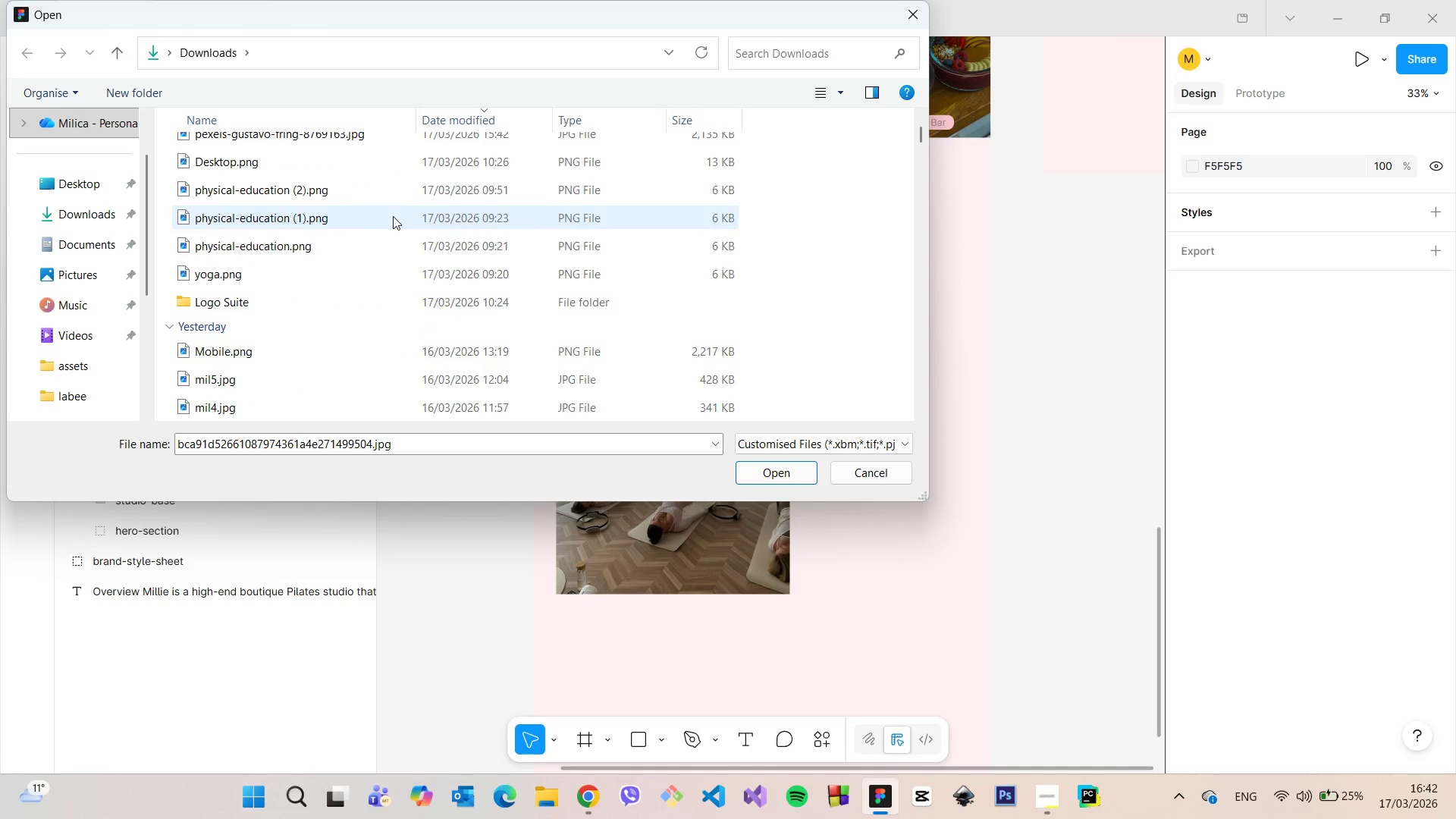 
scroll: coordinate [394, 216], scroll_direction: up, amount: 5.0
 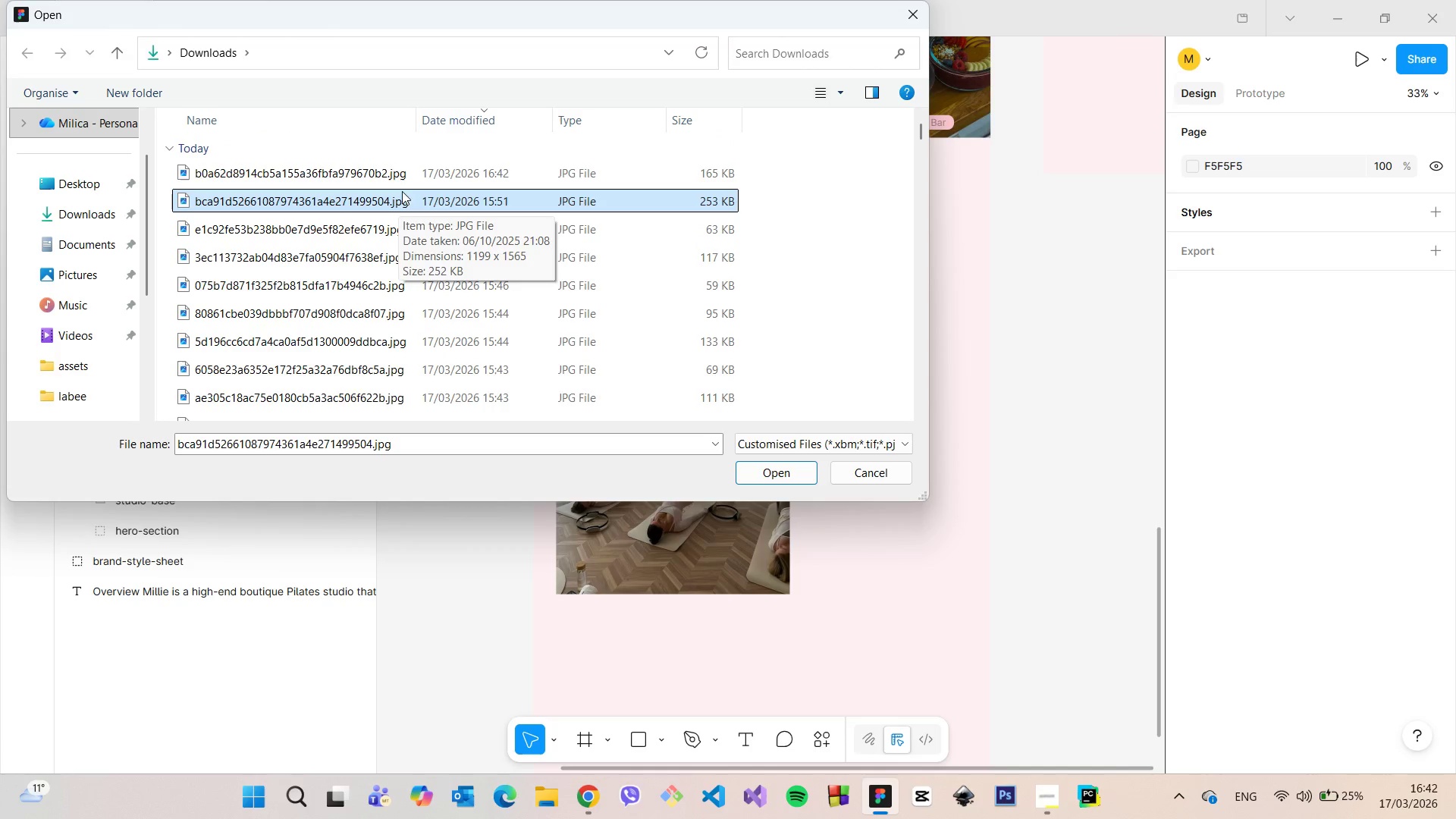 
left_click([402, 179])
 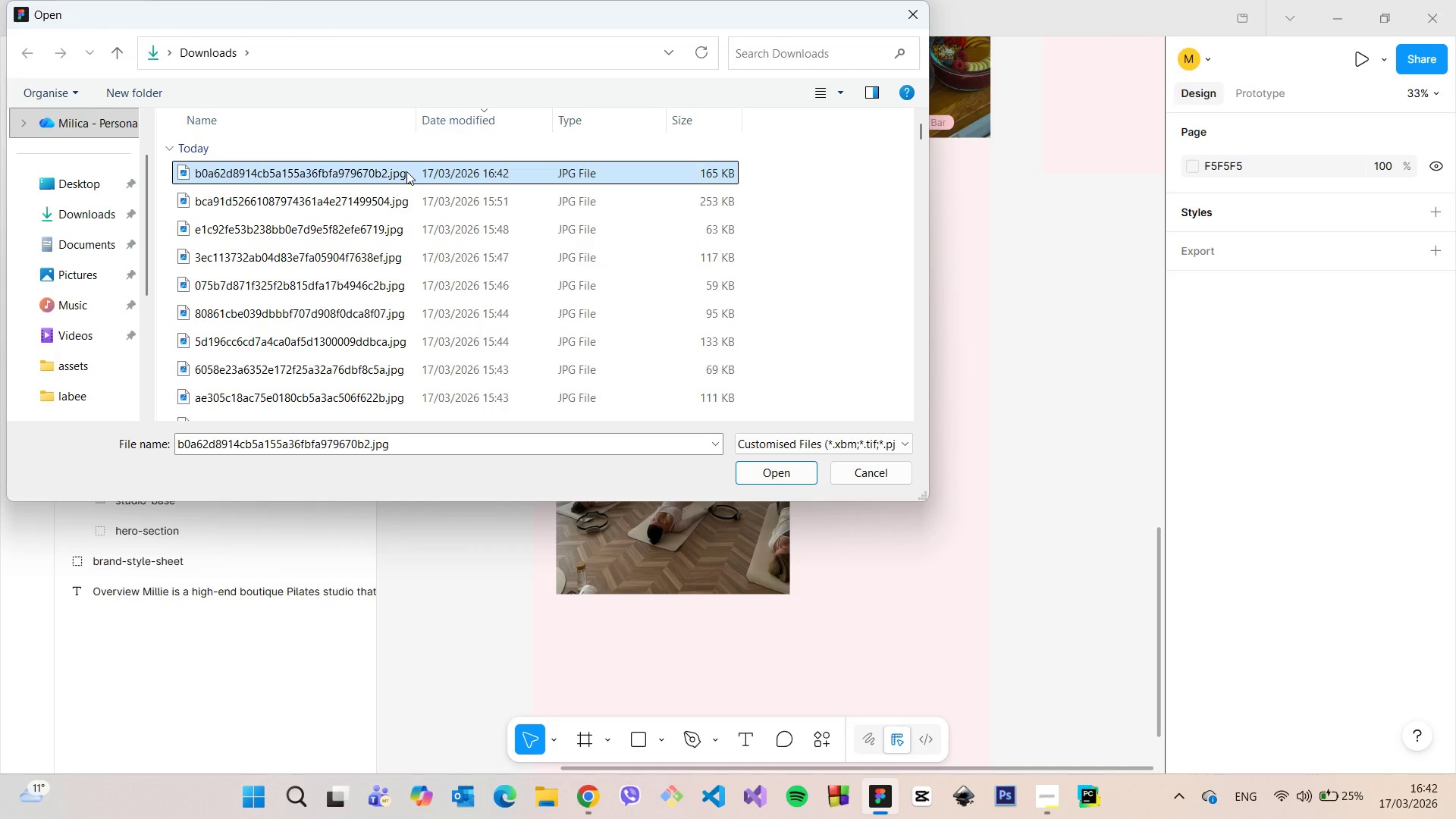 
scroll: coordinate [402, 180], scroll_direction: up, amount: 3.0
 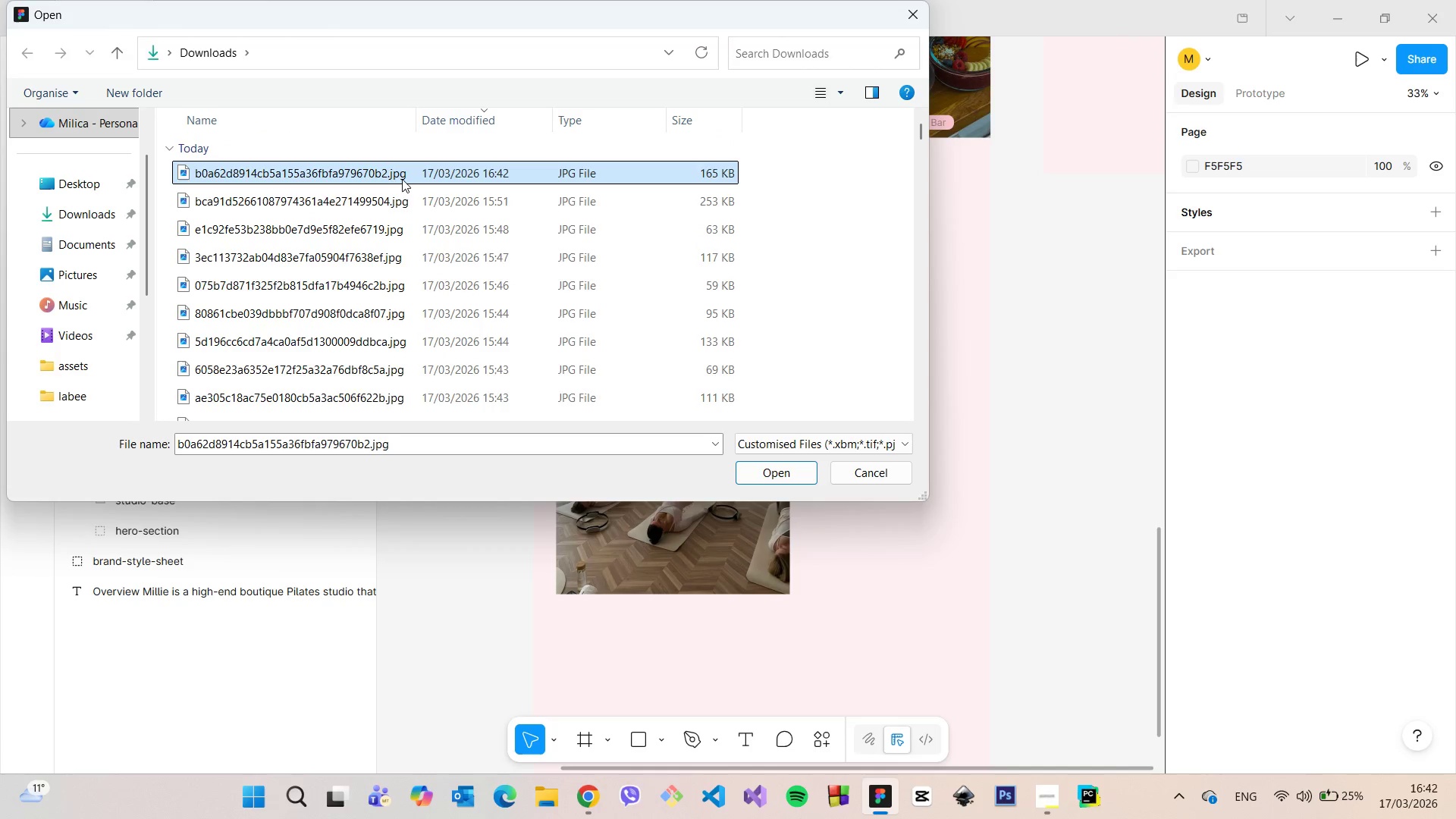 
left_click_drag(start_coordinate=[406, 171], to_coordinate=[1011, 447])
 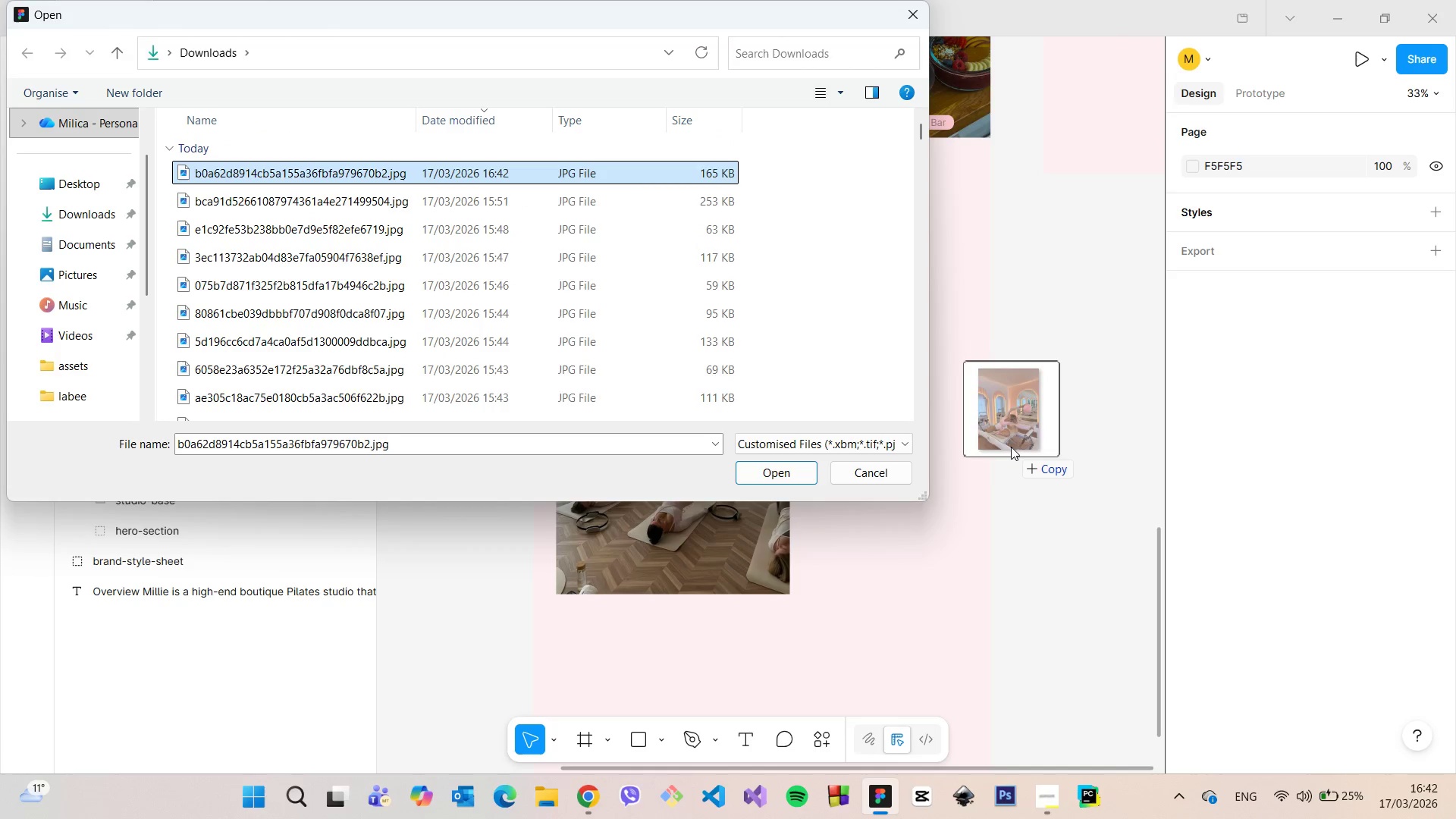 
left_click([1011, 447])
 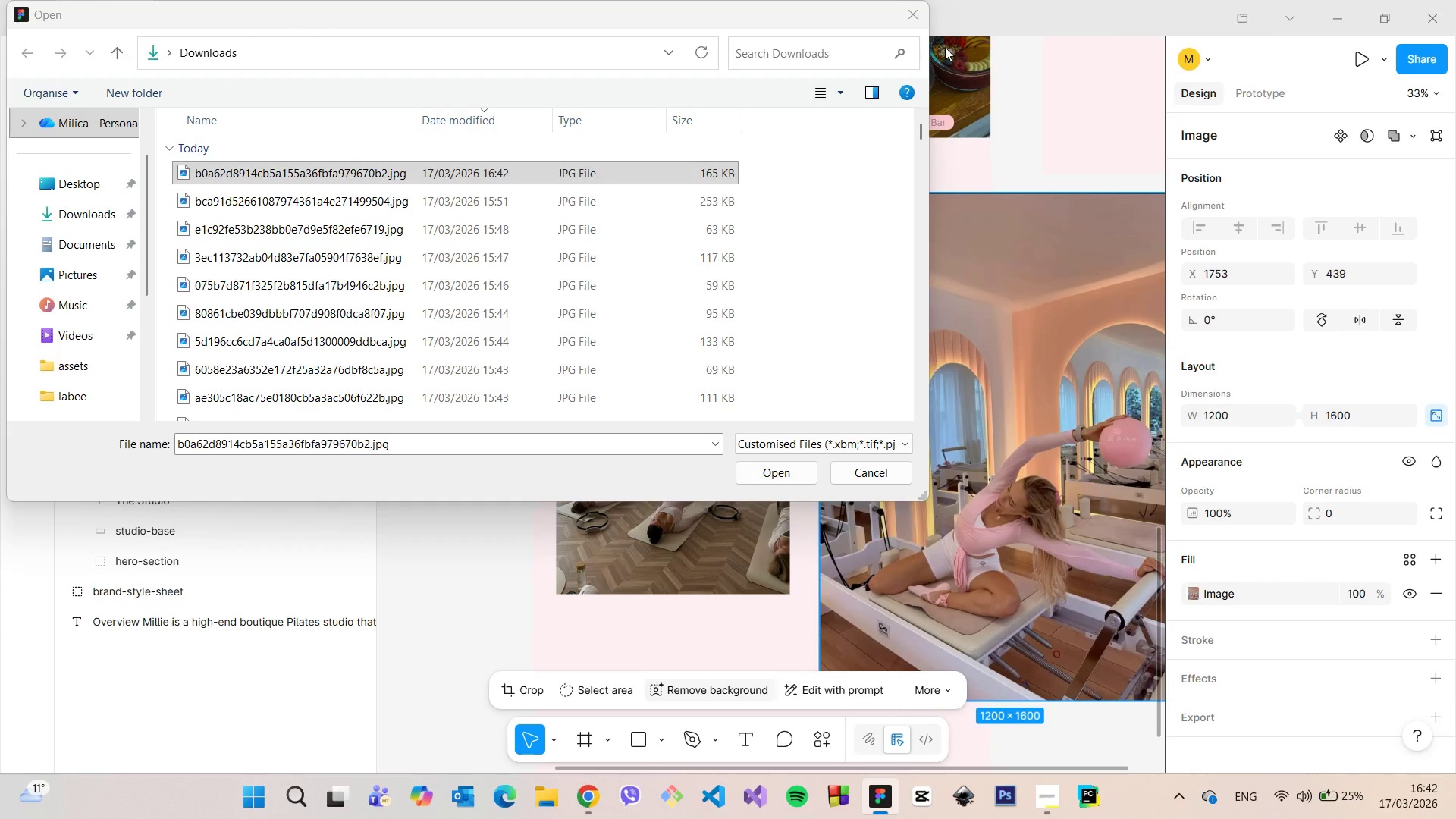 
left_click([921, 14])
 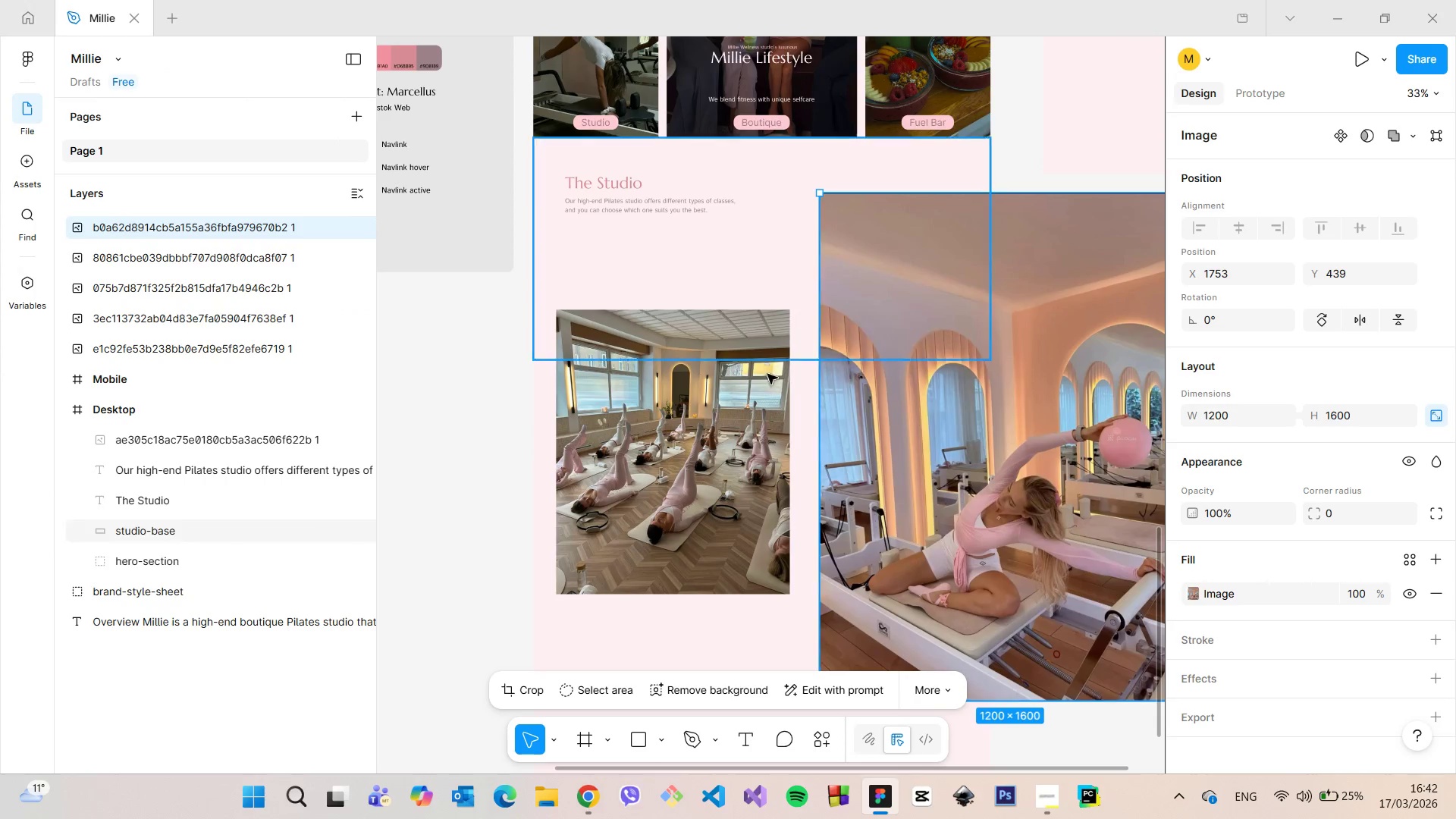 
left_click([752, 387])
 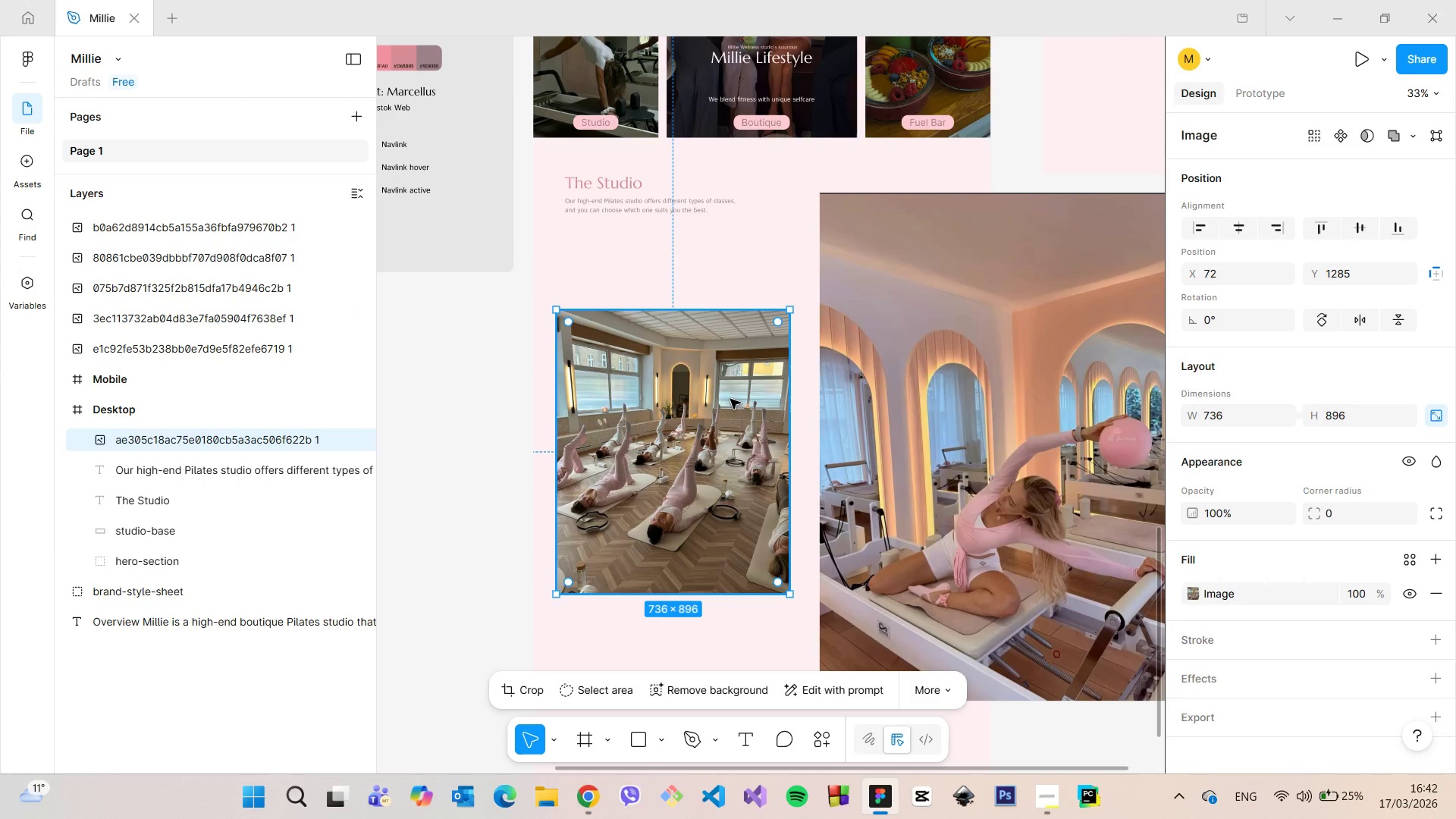 
left_click_drag(start_coordinate=[730, 399], to_coordinate=[713, 399])
 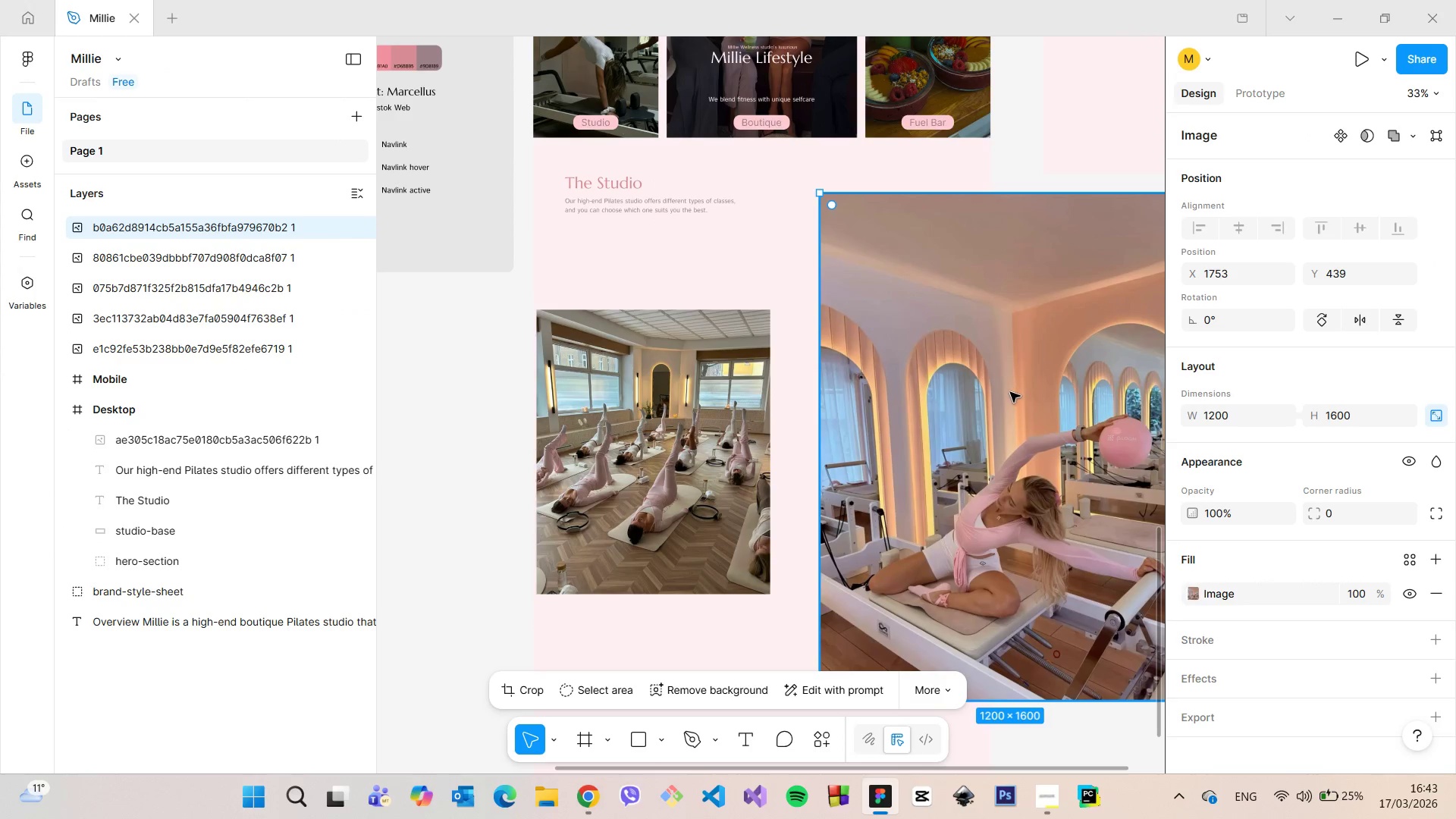 
left_click_drag(start_coordinate=[1003, 392], to_coordinate=[846, 379])
 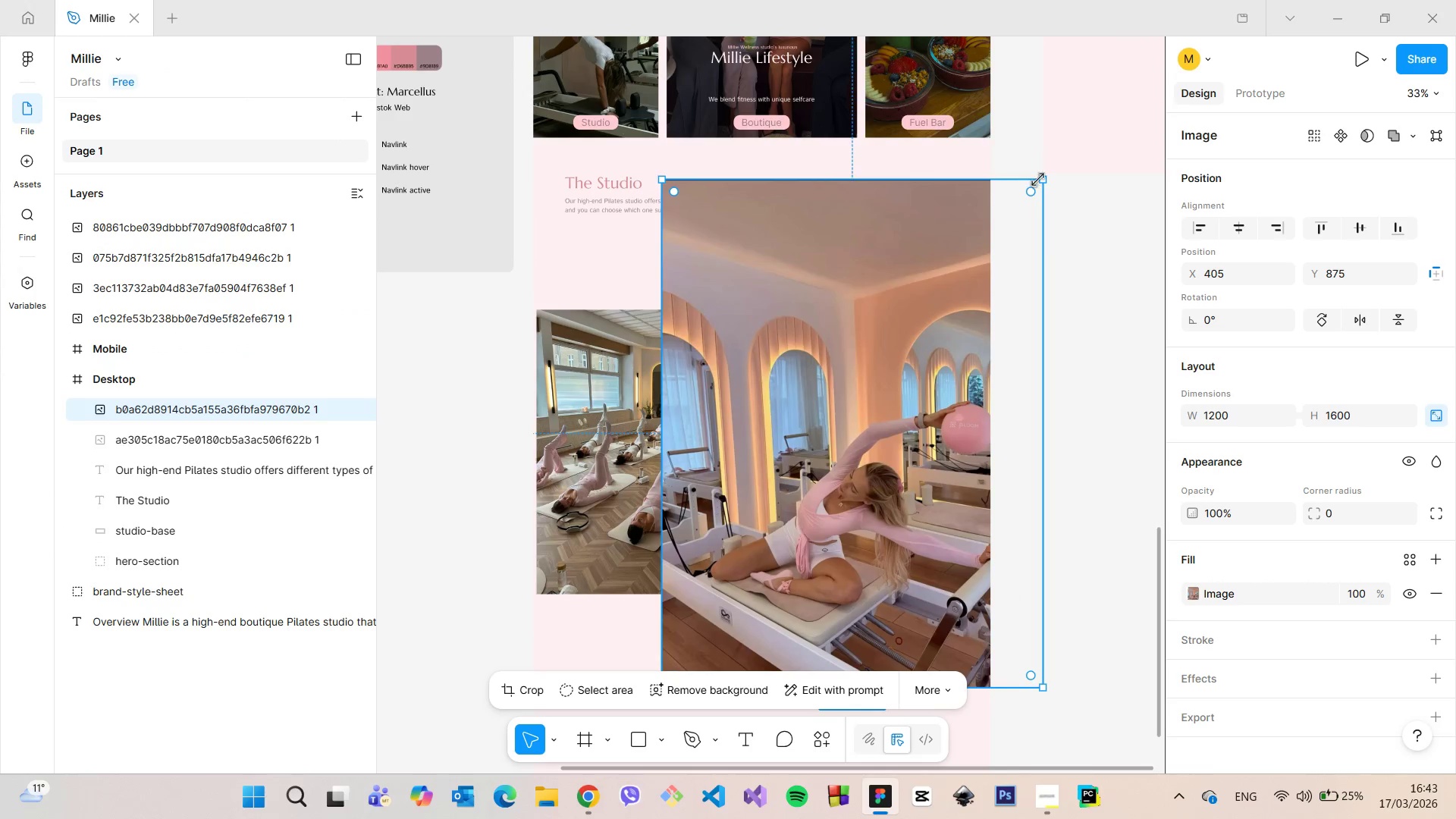 
left_click_drag(start_coordinate=[1042, 179], to_coordinate=[877, 408])
 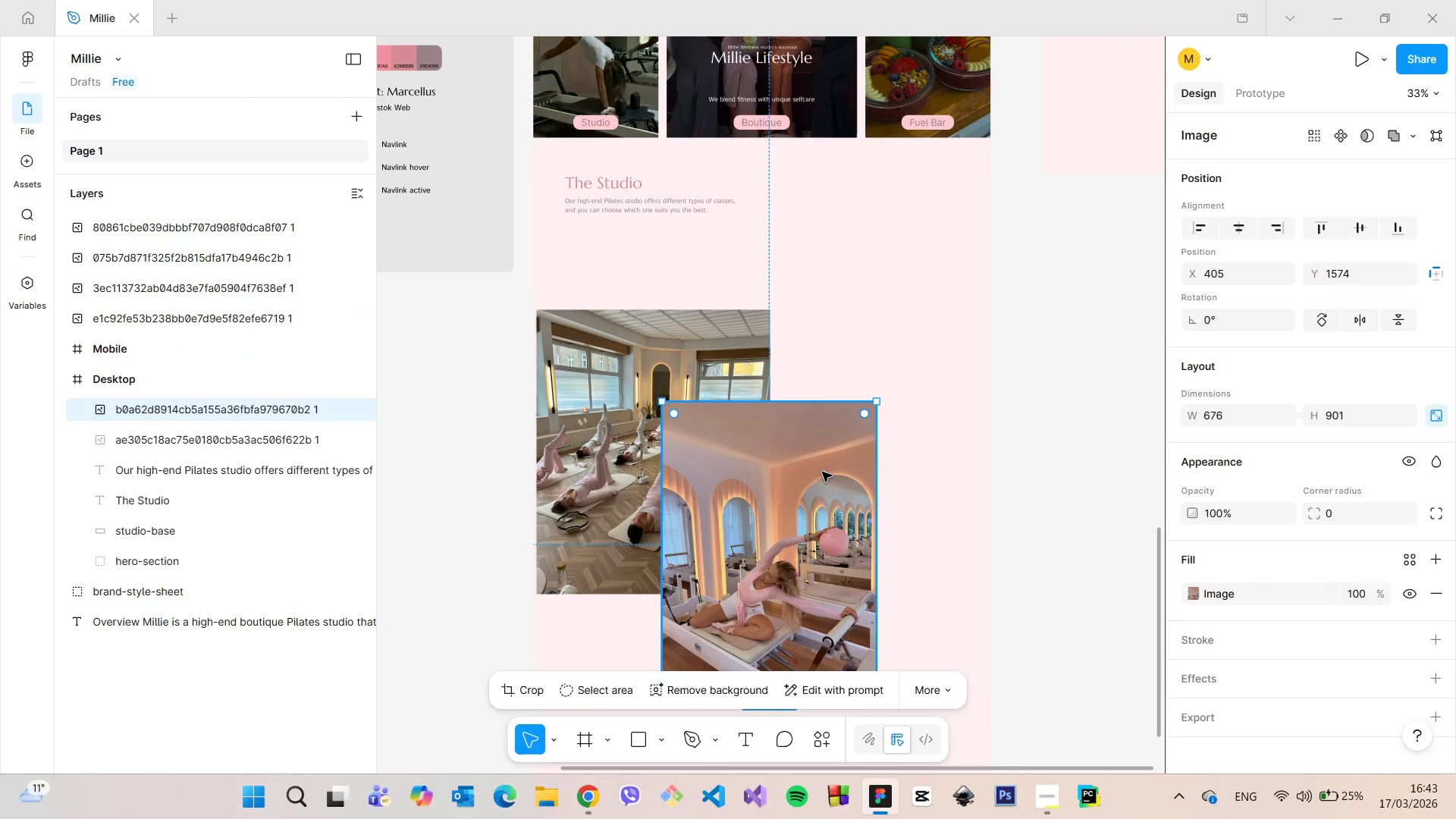 
left_click_drag(start_coordinate=[822, 472], to_coordinate=[887, 375])
 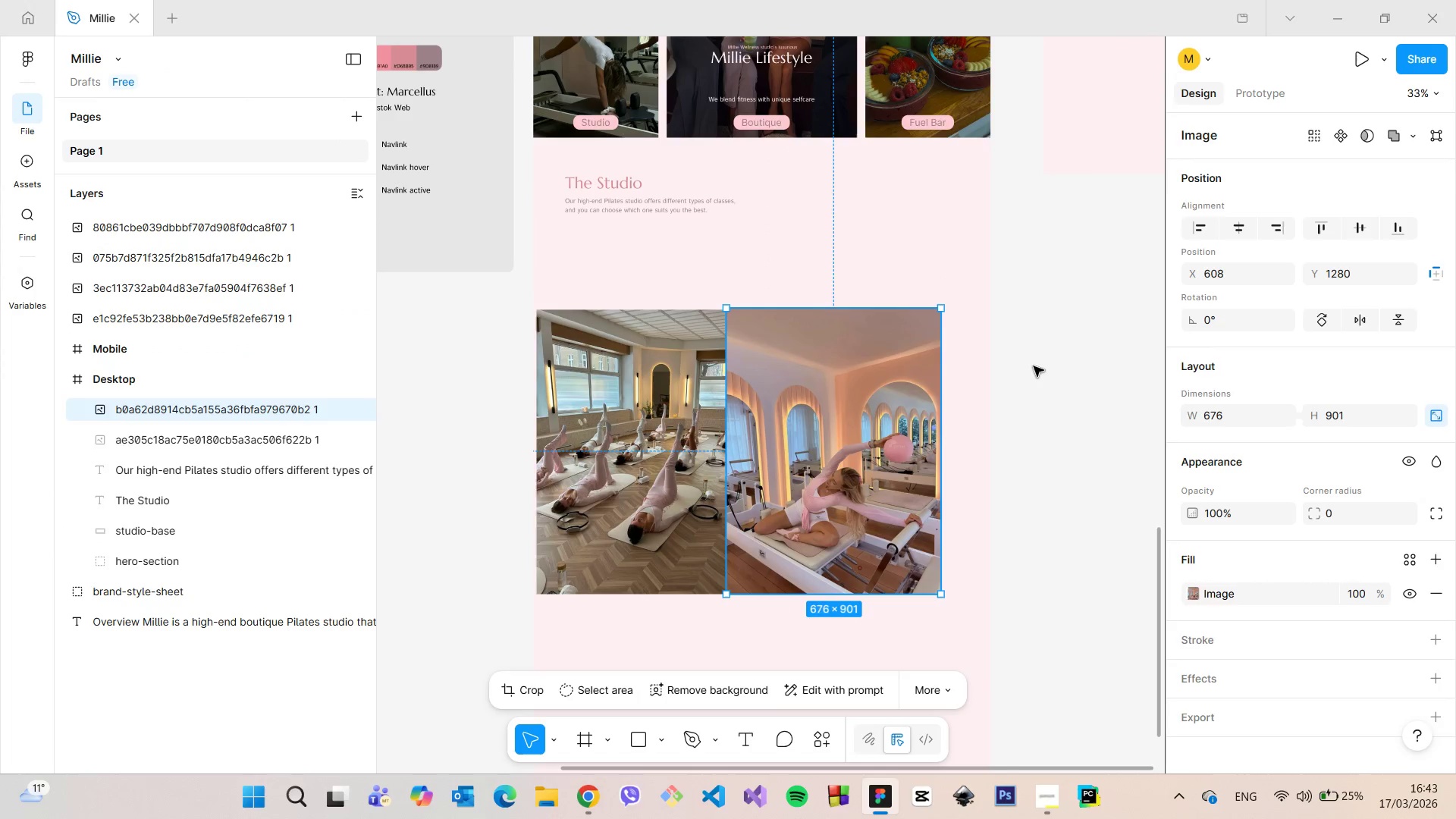 
left_click([1034, 366])
 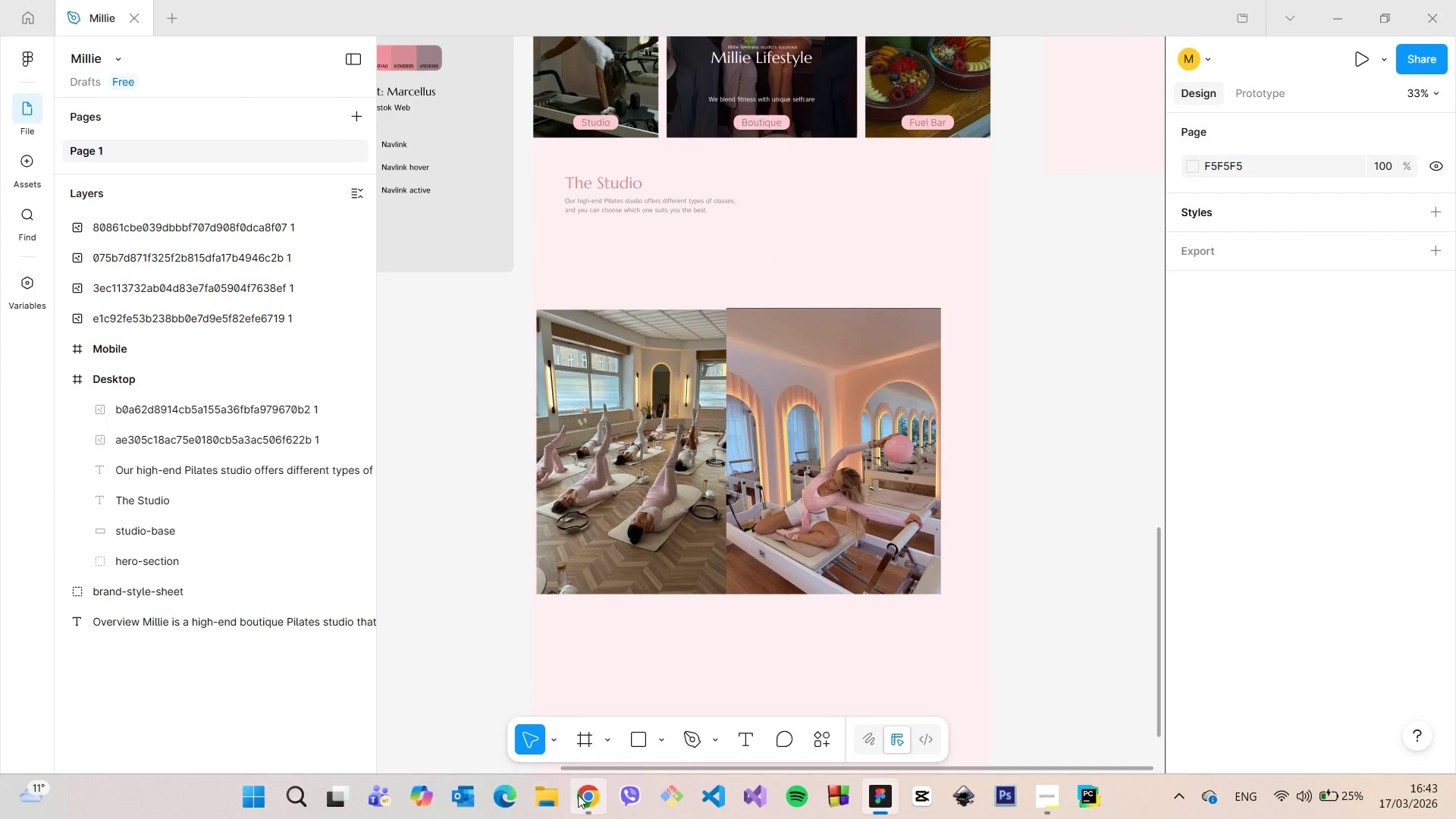 
left_click([582, 795])
 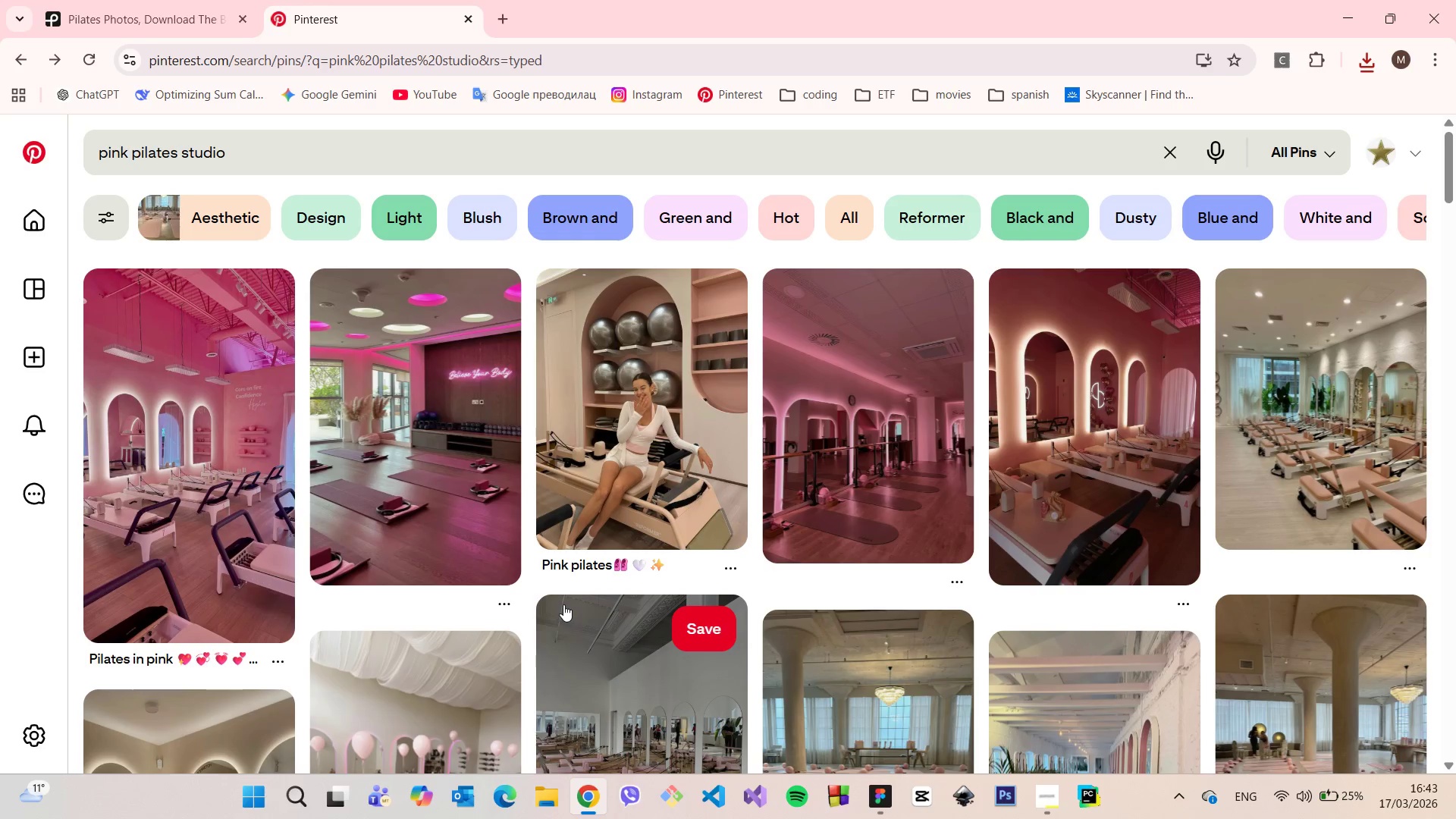 
scroll: coordinate [554, 602], scroll_direction: down, amount: 5.0
 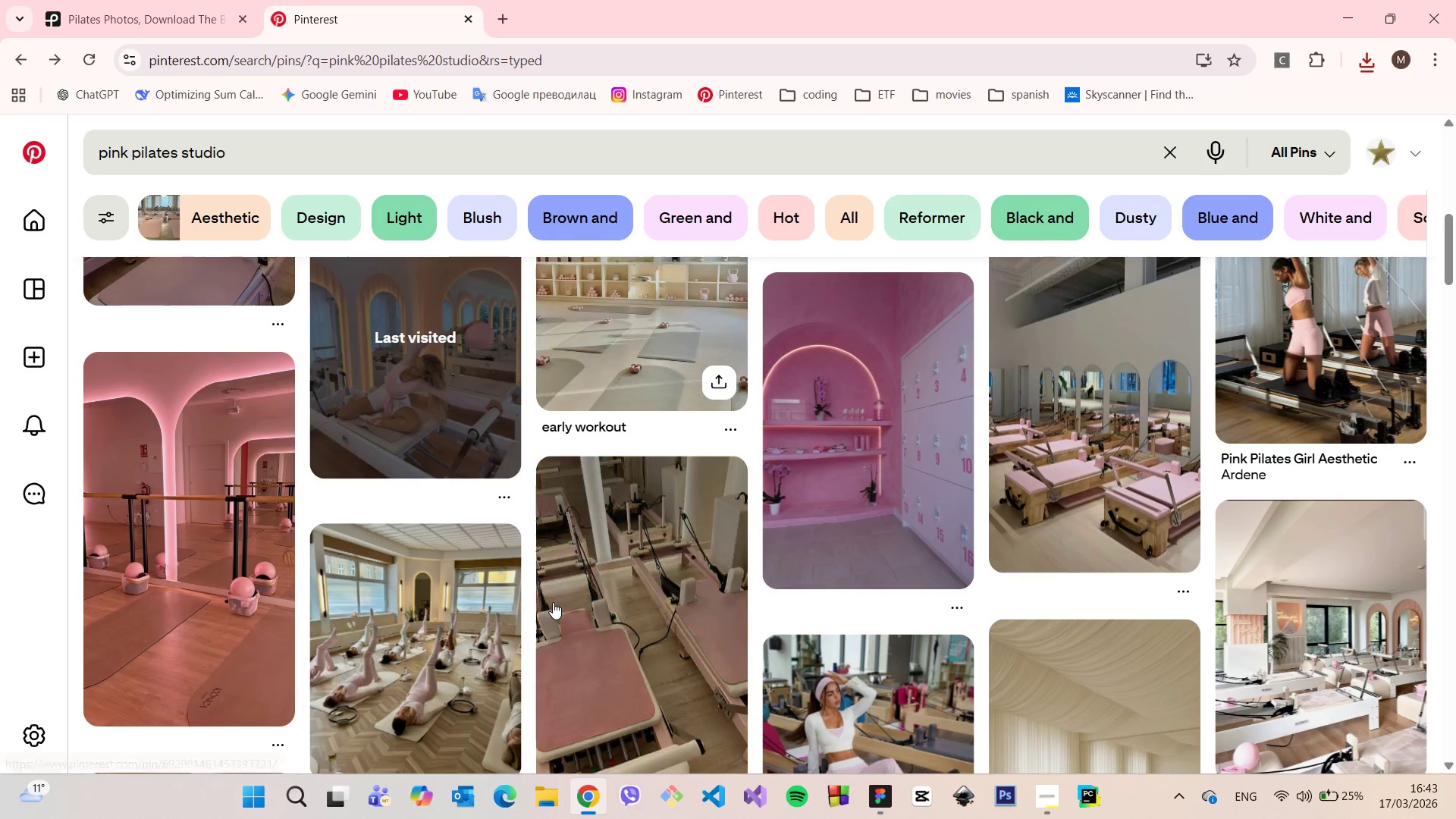 
scroll: coordinate [723, 573], scroll_direction: up, amount: 8.0
 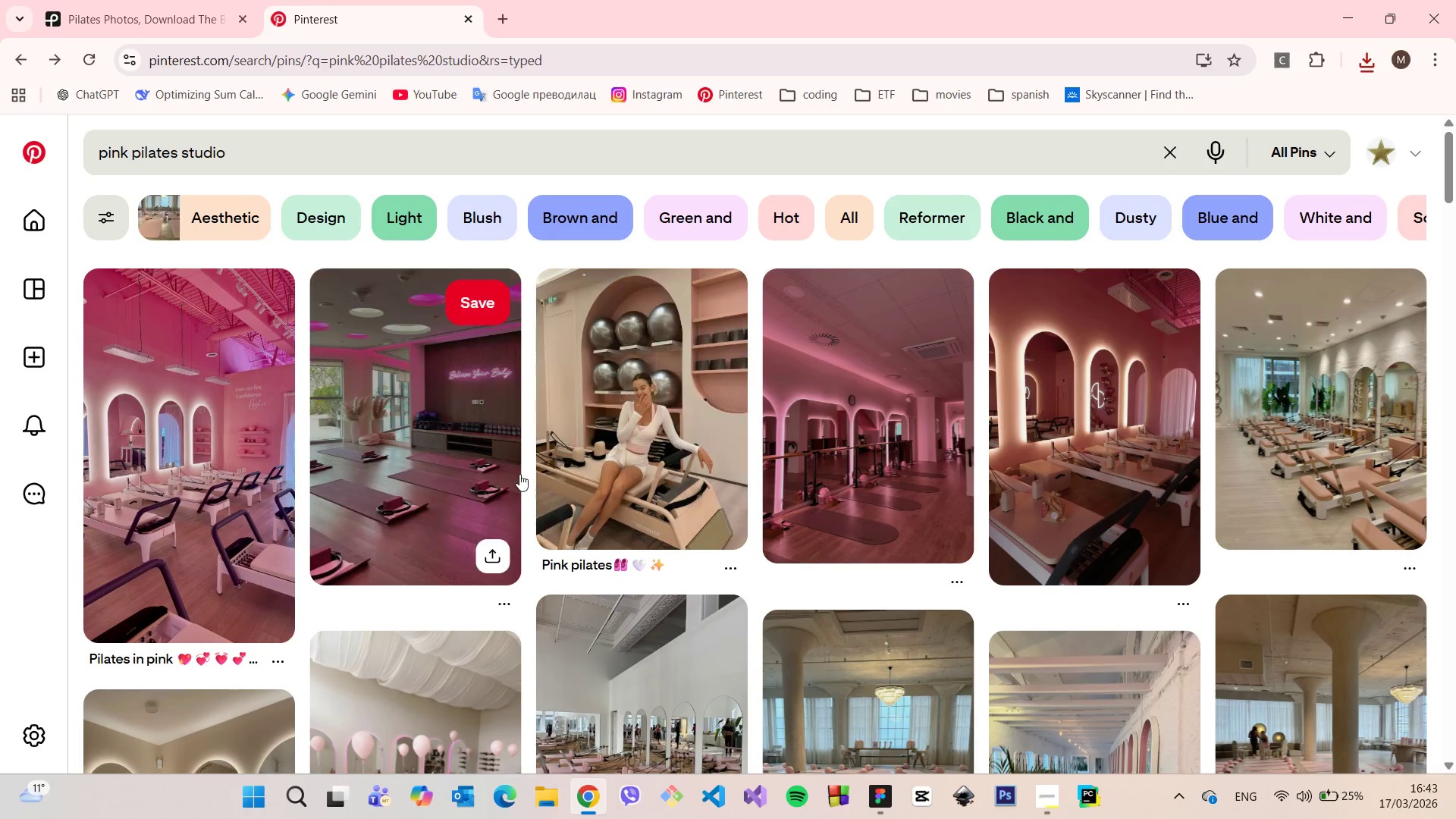 
left_click([1302, 368])
 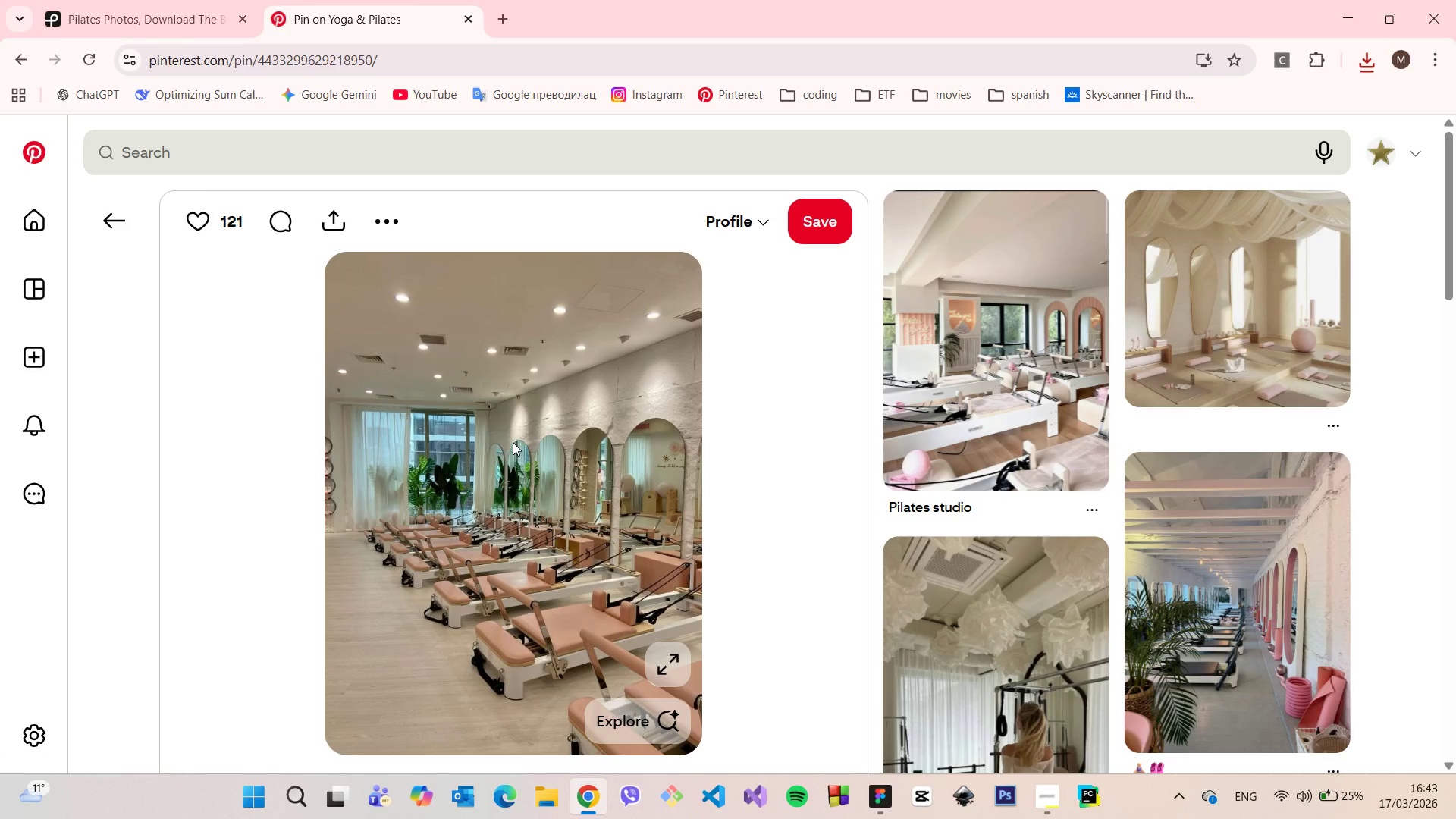 
right_click([514, 439])
 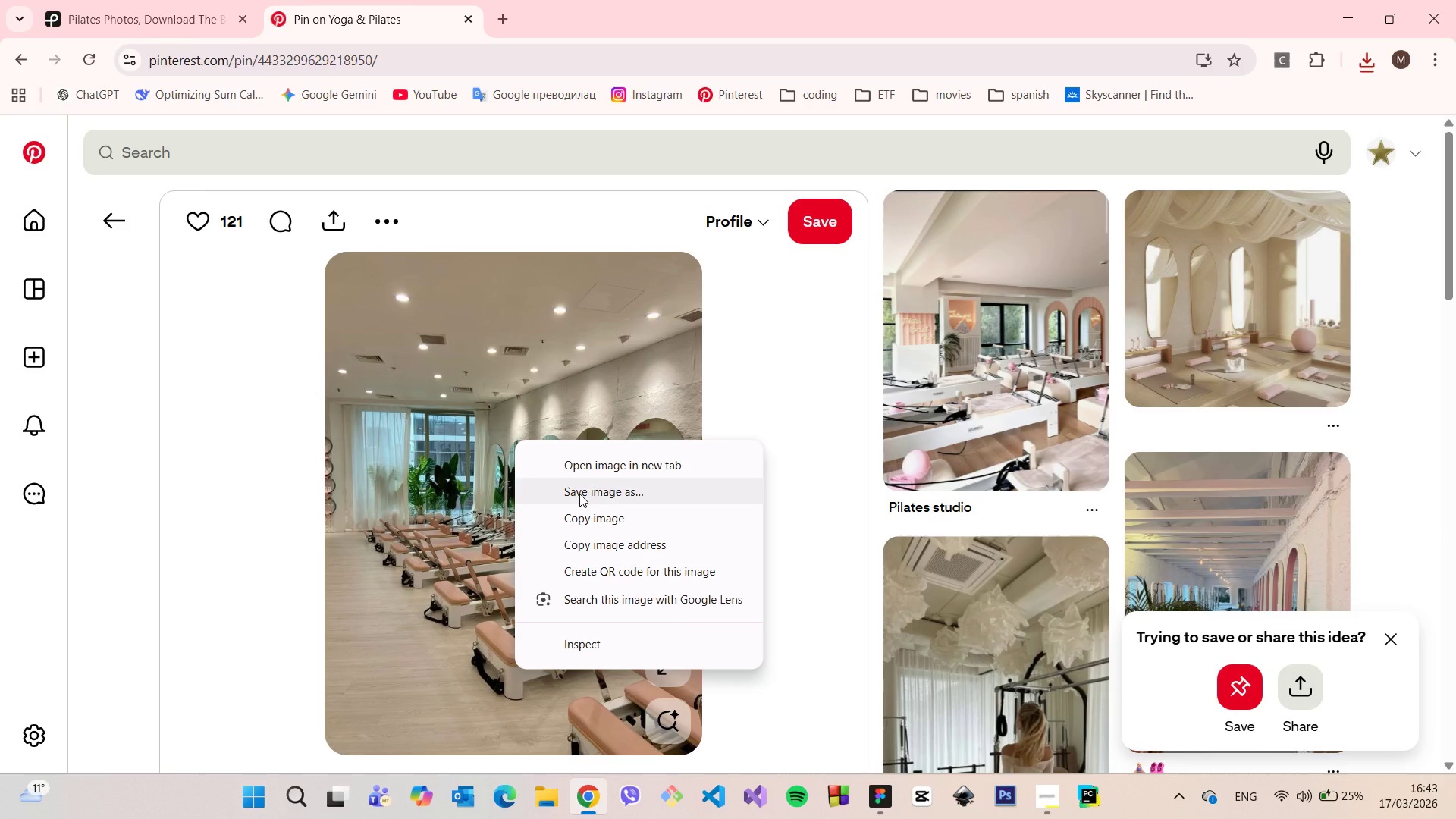 
left_click([579, 494])
 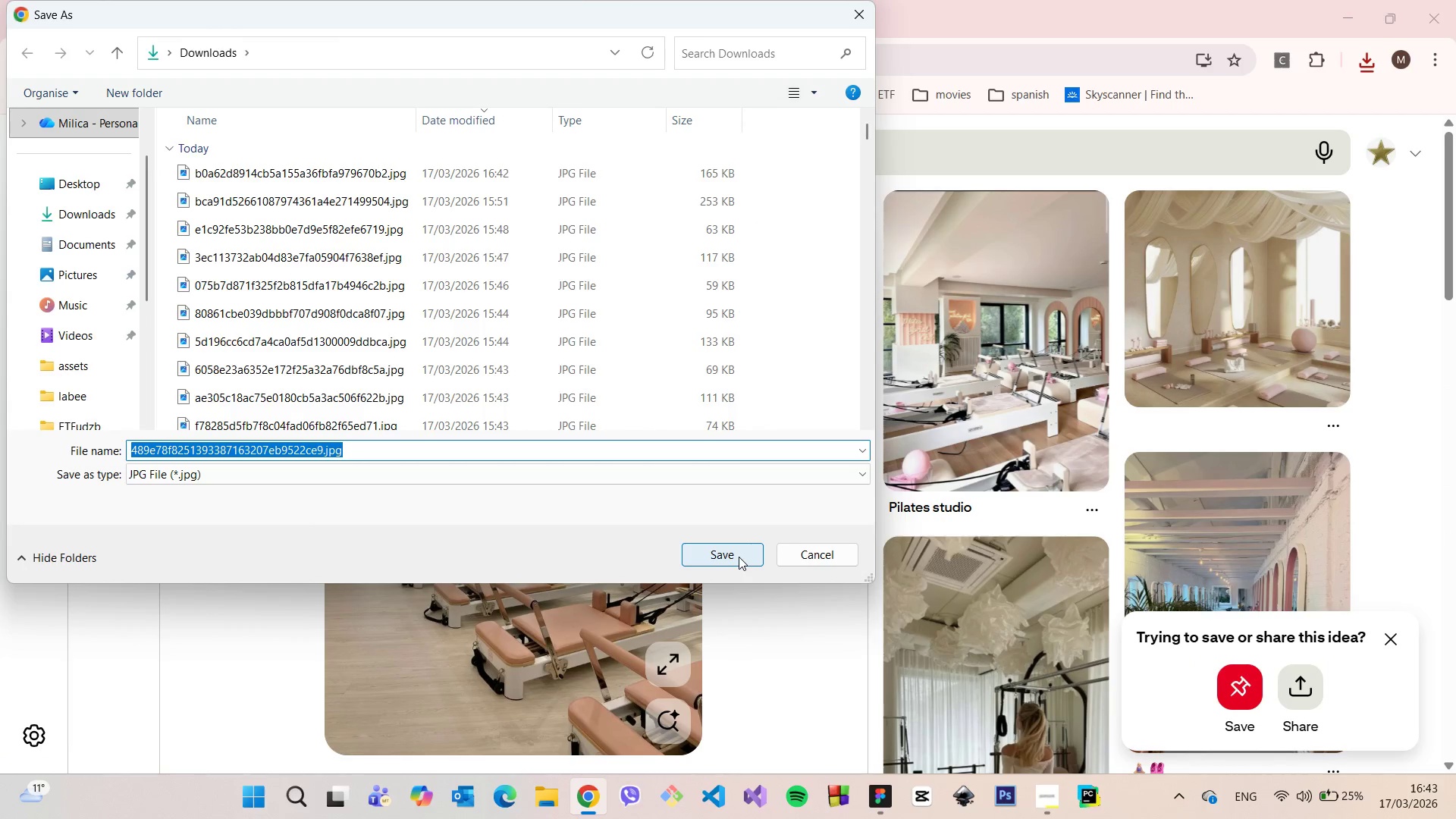 
left_click([739, 557])
 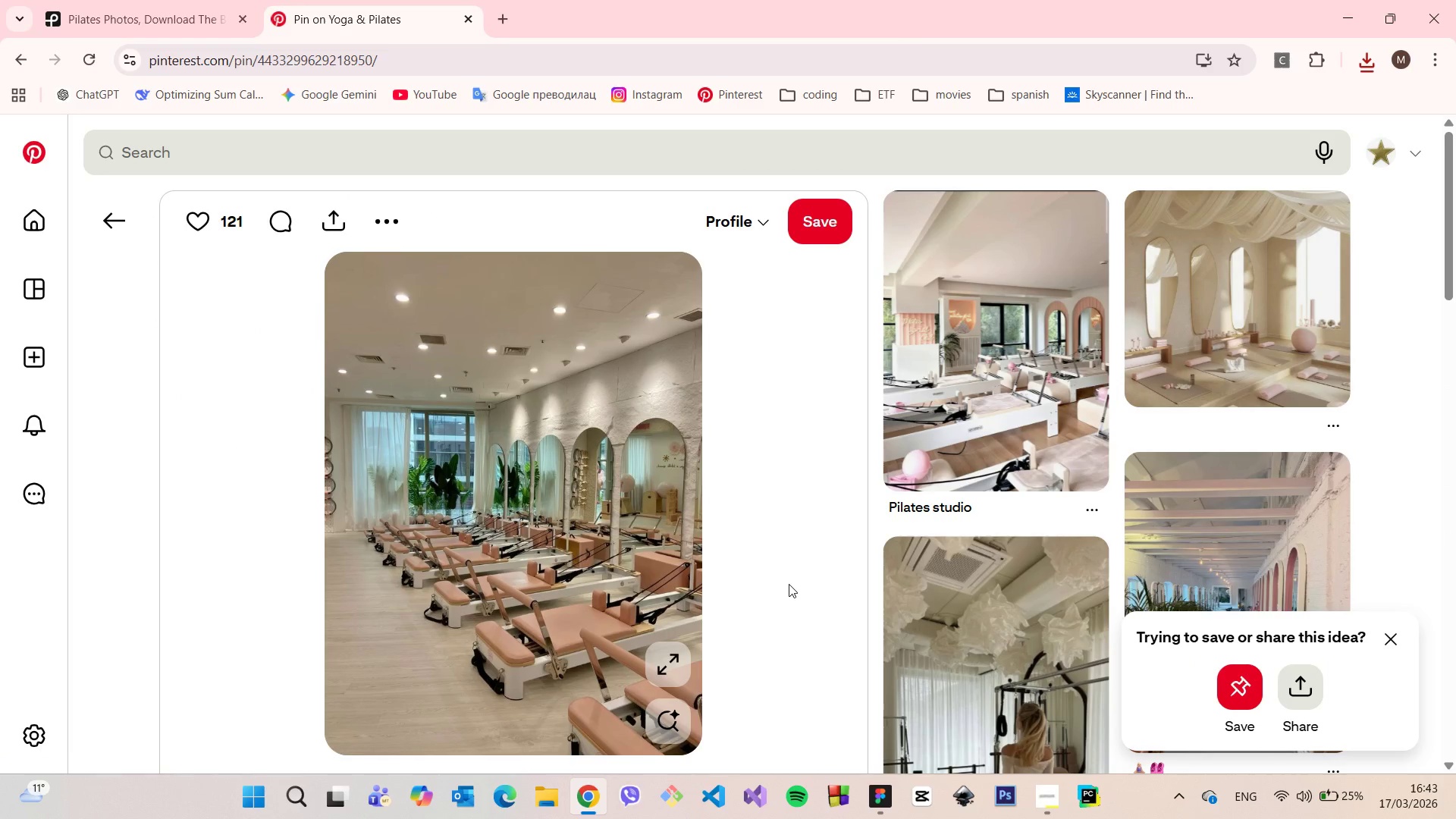 
scroll: coordinate [791, 580], scroll_direction: down, amount: 10.0
 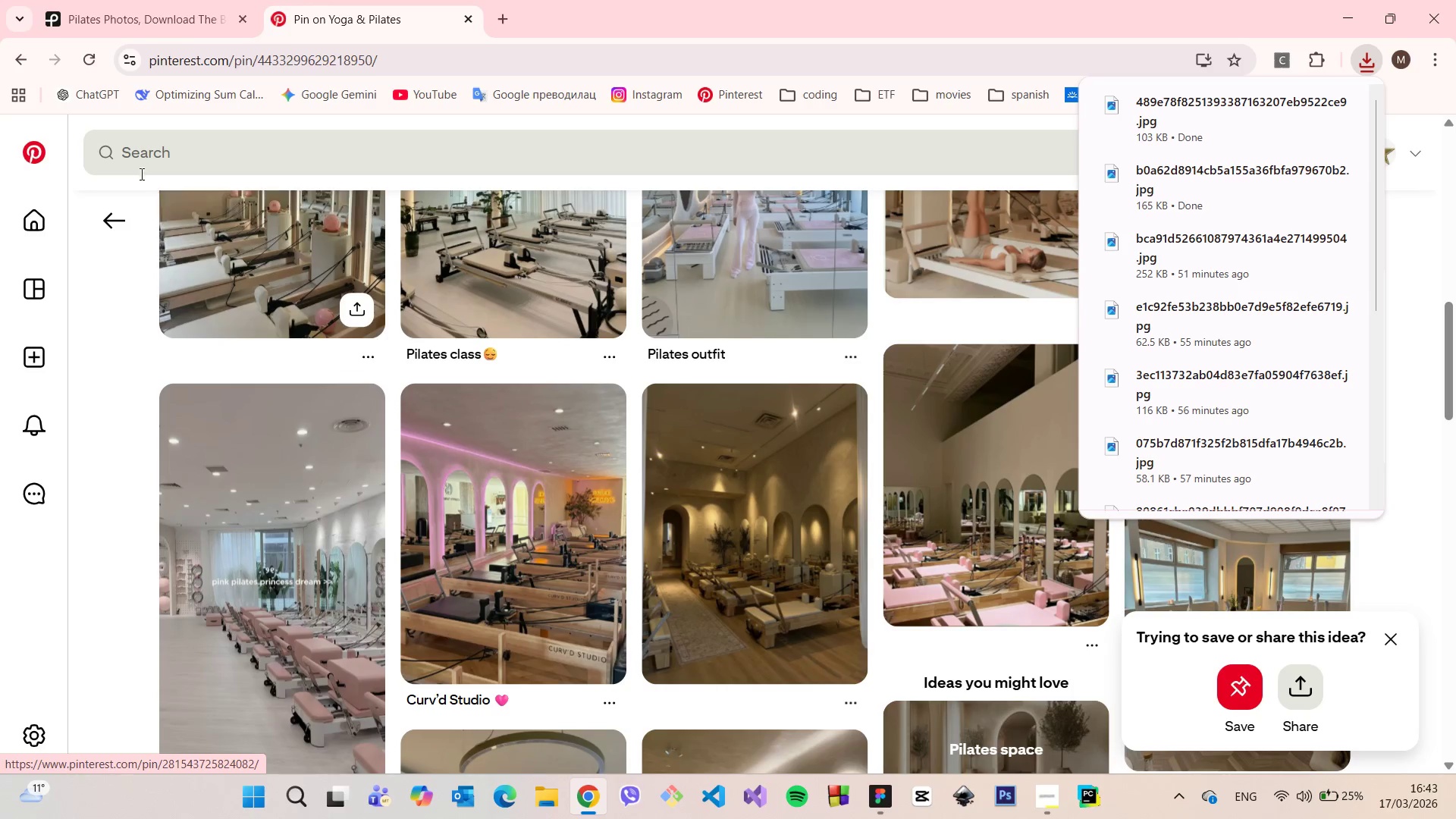 
left_click([111, 221])
 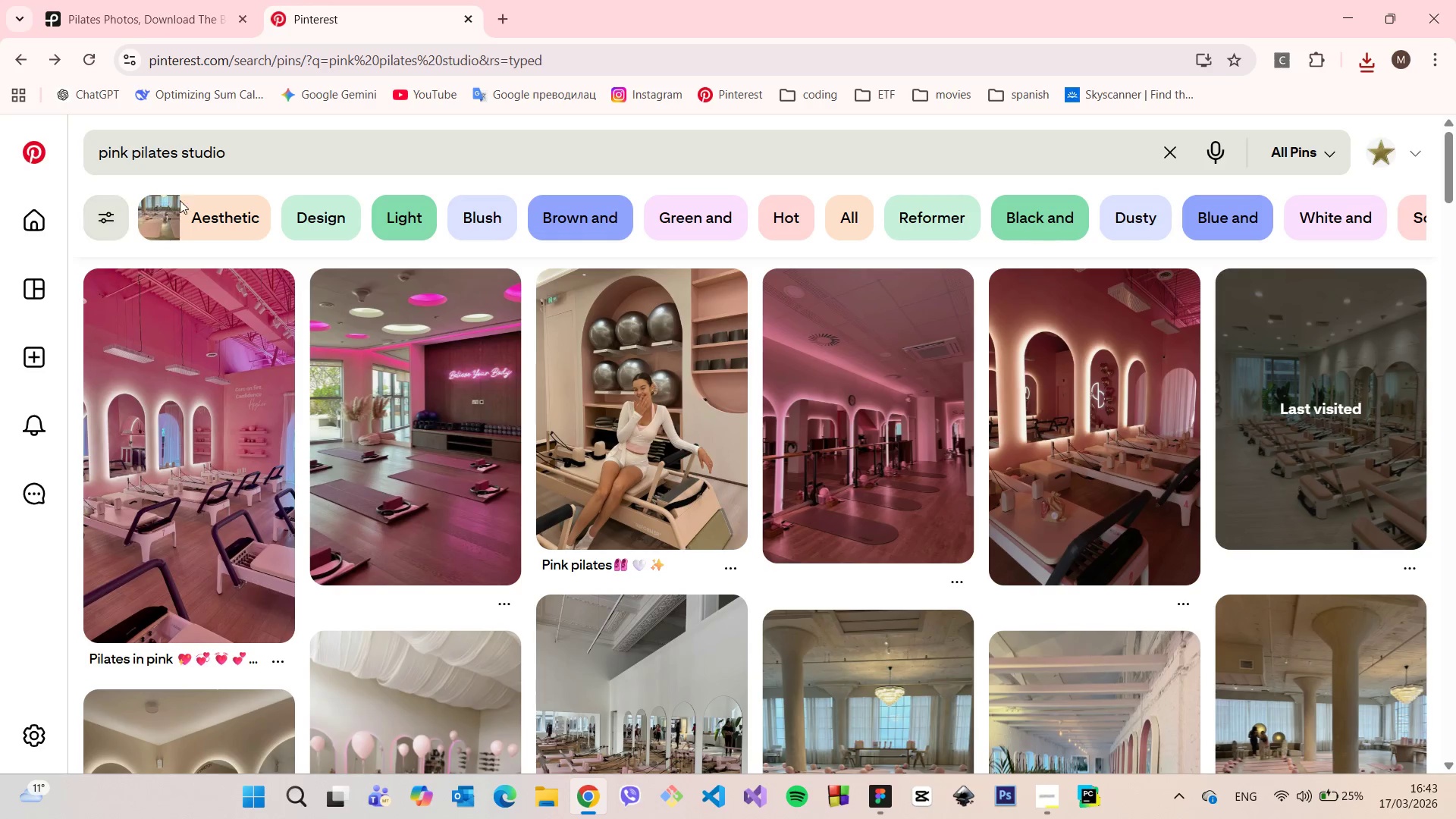 
left_click_drag(start_coordinate=[304, 162], to_coordinate=[84, 149])
 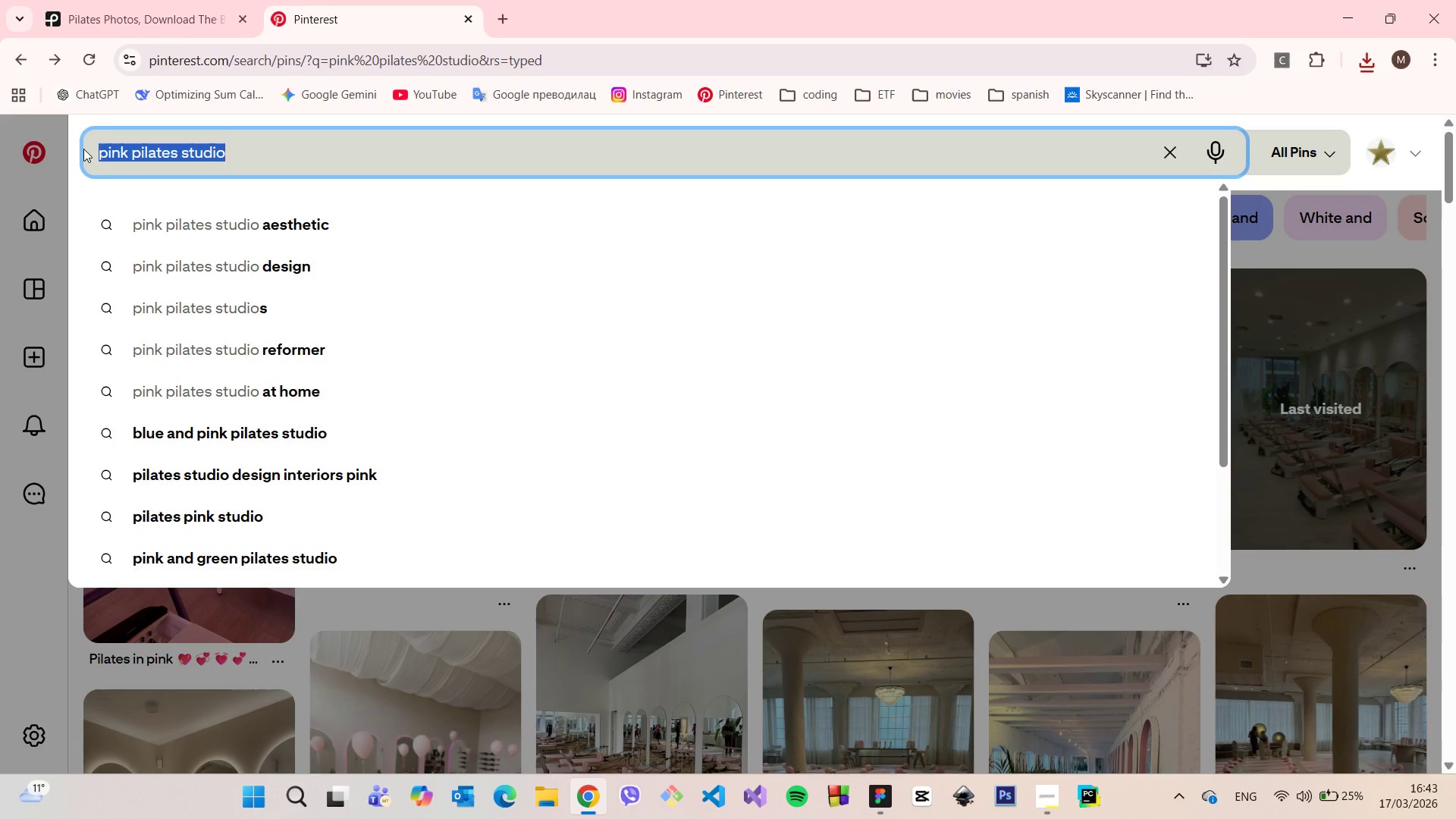 
type(pilates)
 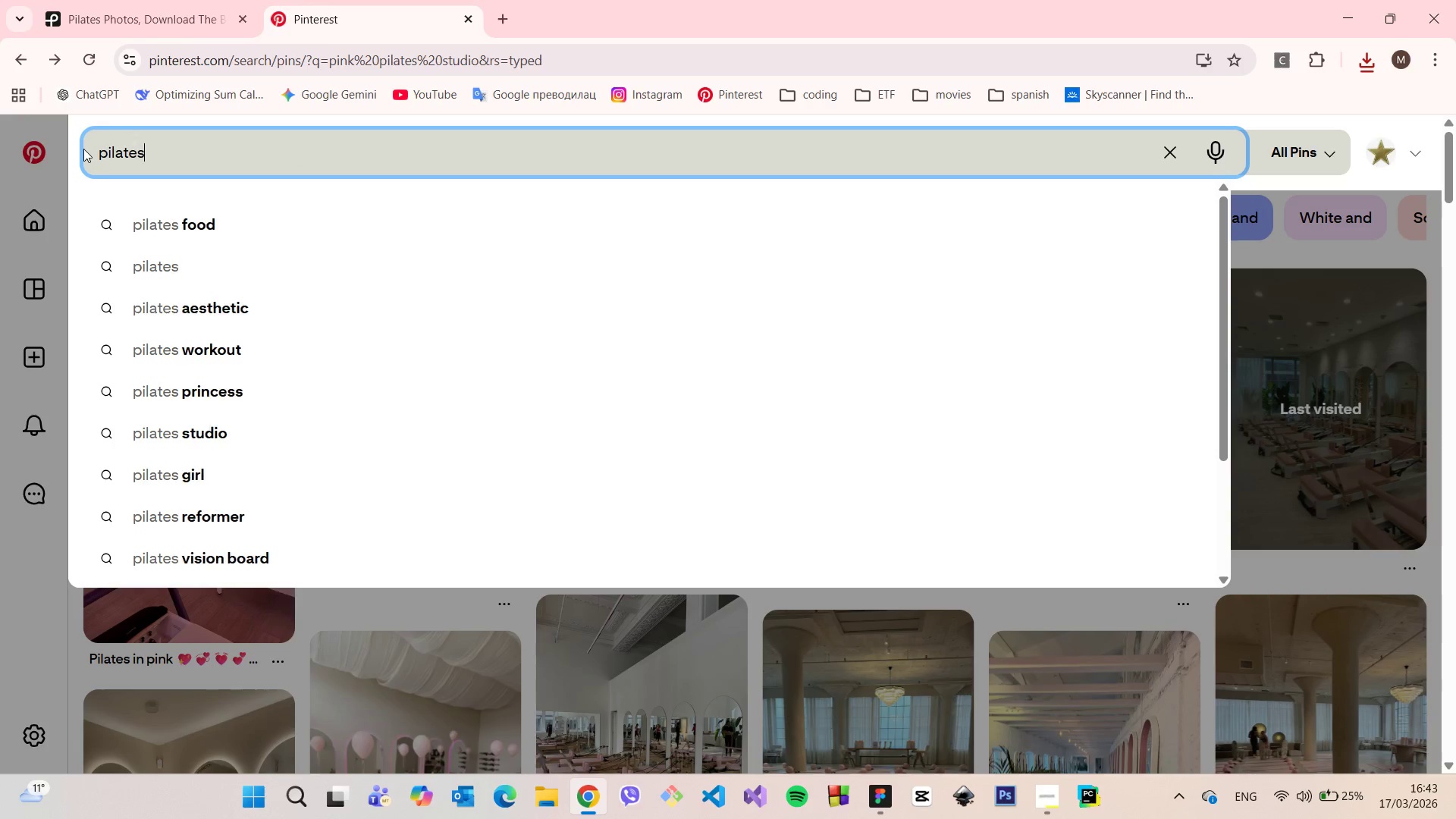 
key(Enter)
 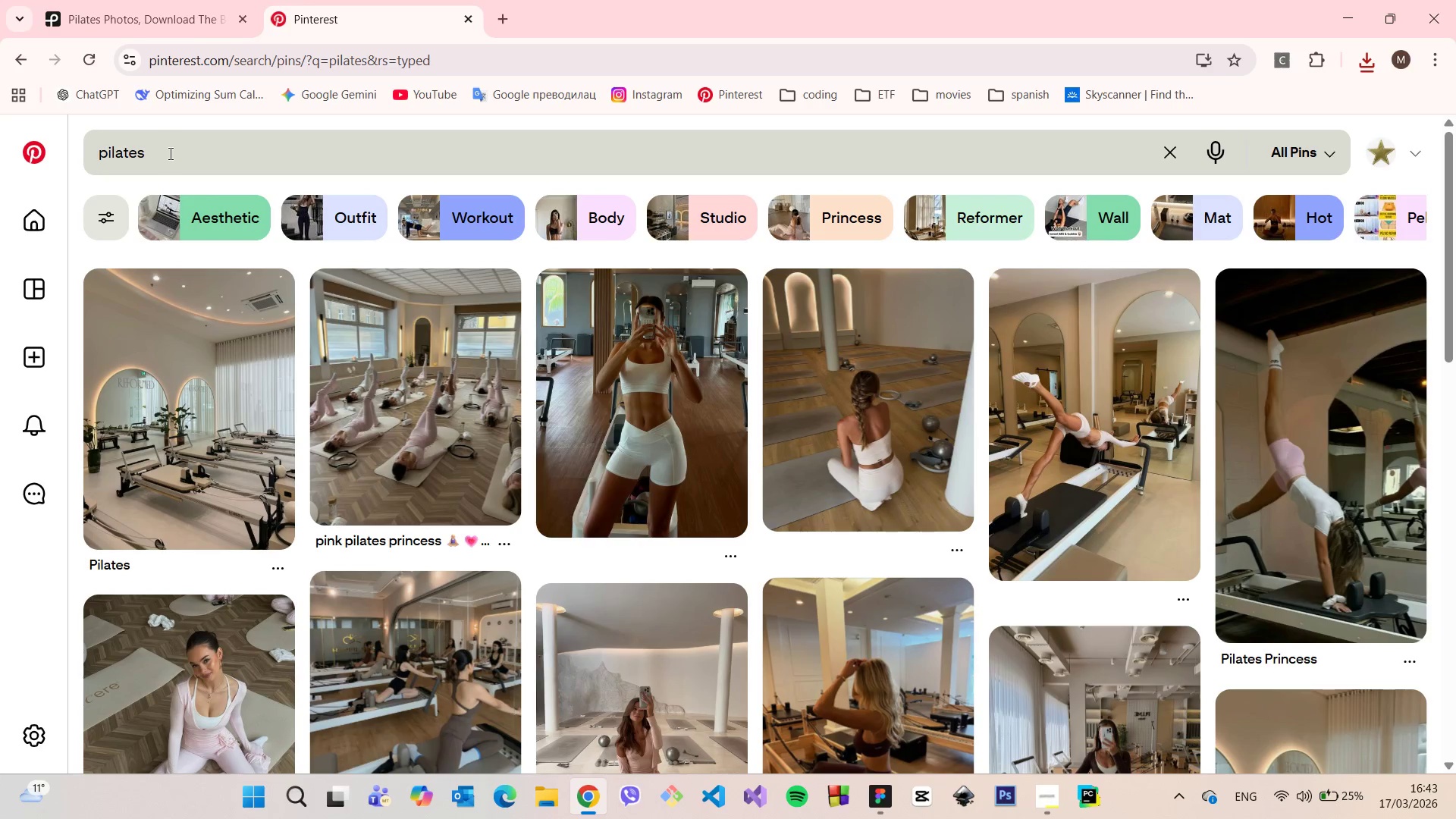 
scroll: coordinate [365, 334], scroll_direction: down, amount: 15.0
 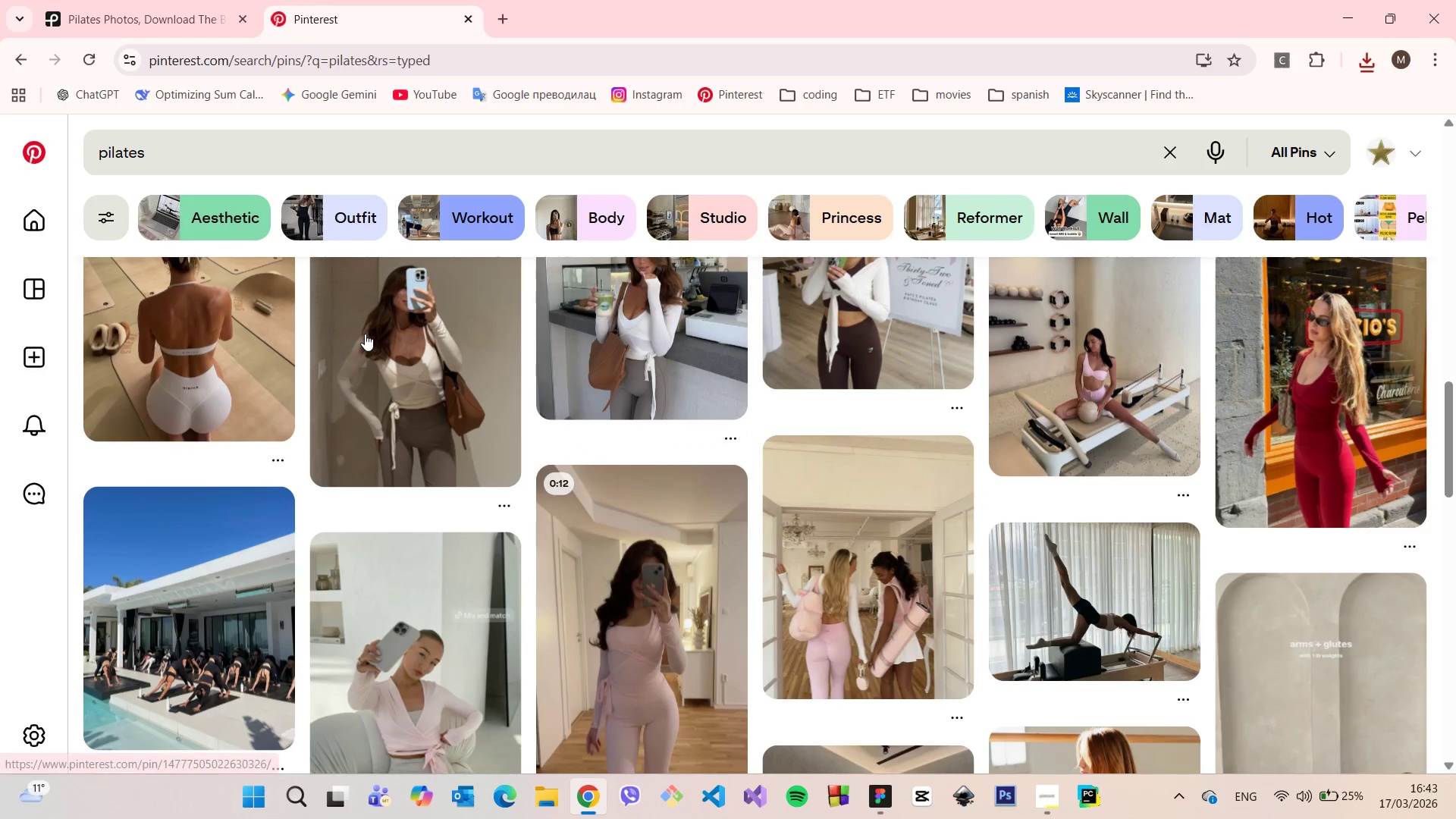 
scroll: coordinate [365, 338], scroll_direction: down, amount: 18.0
 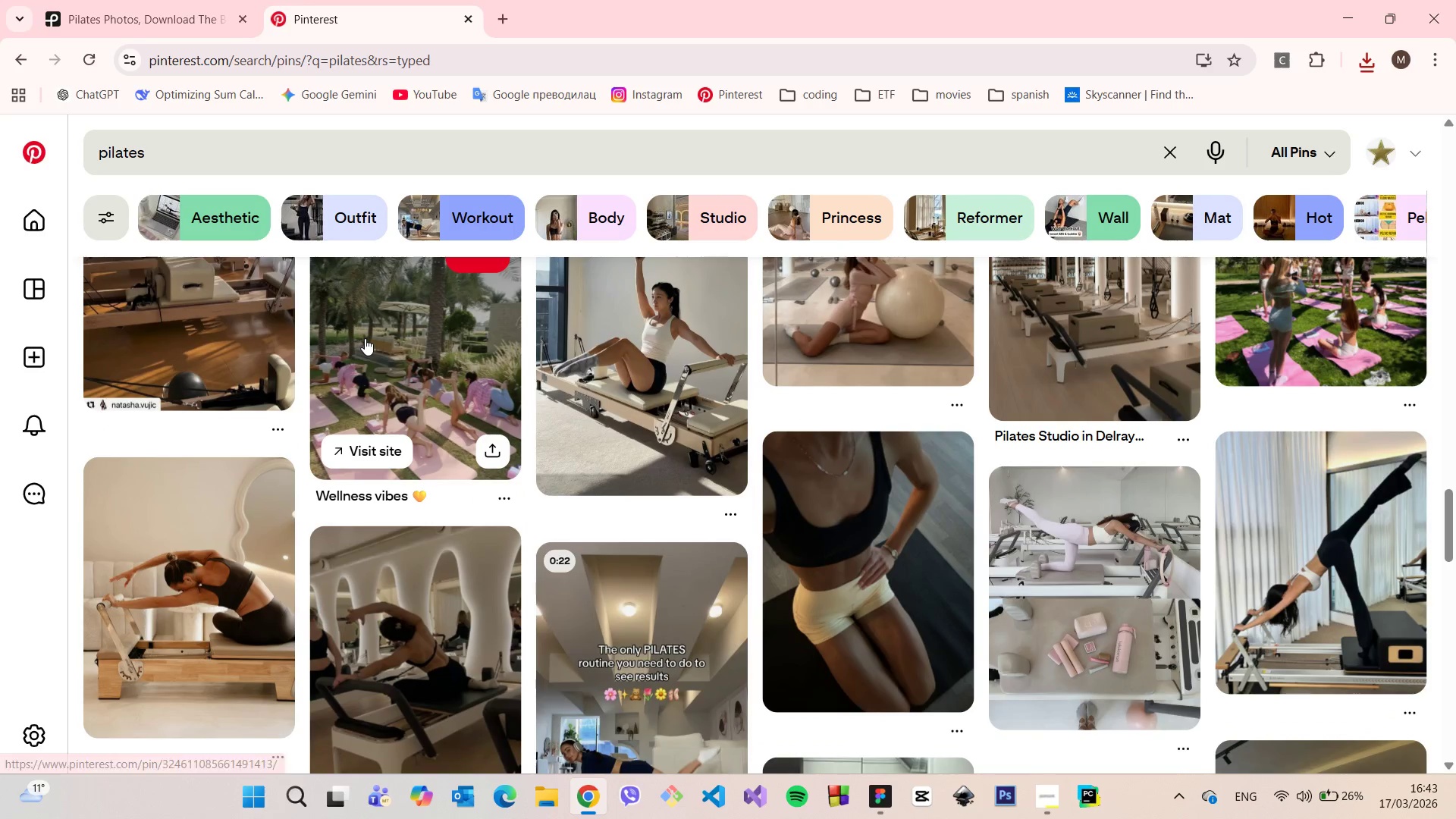 
scroll: coordinate [365, 341], scroll_direction: down, amount: 18.0
 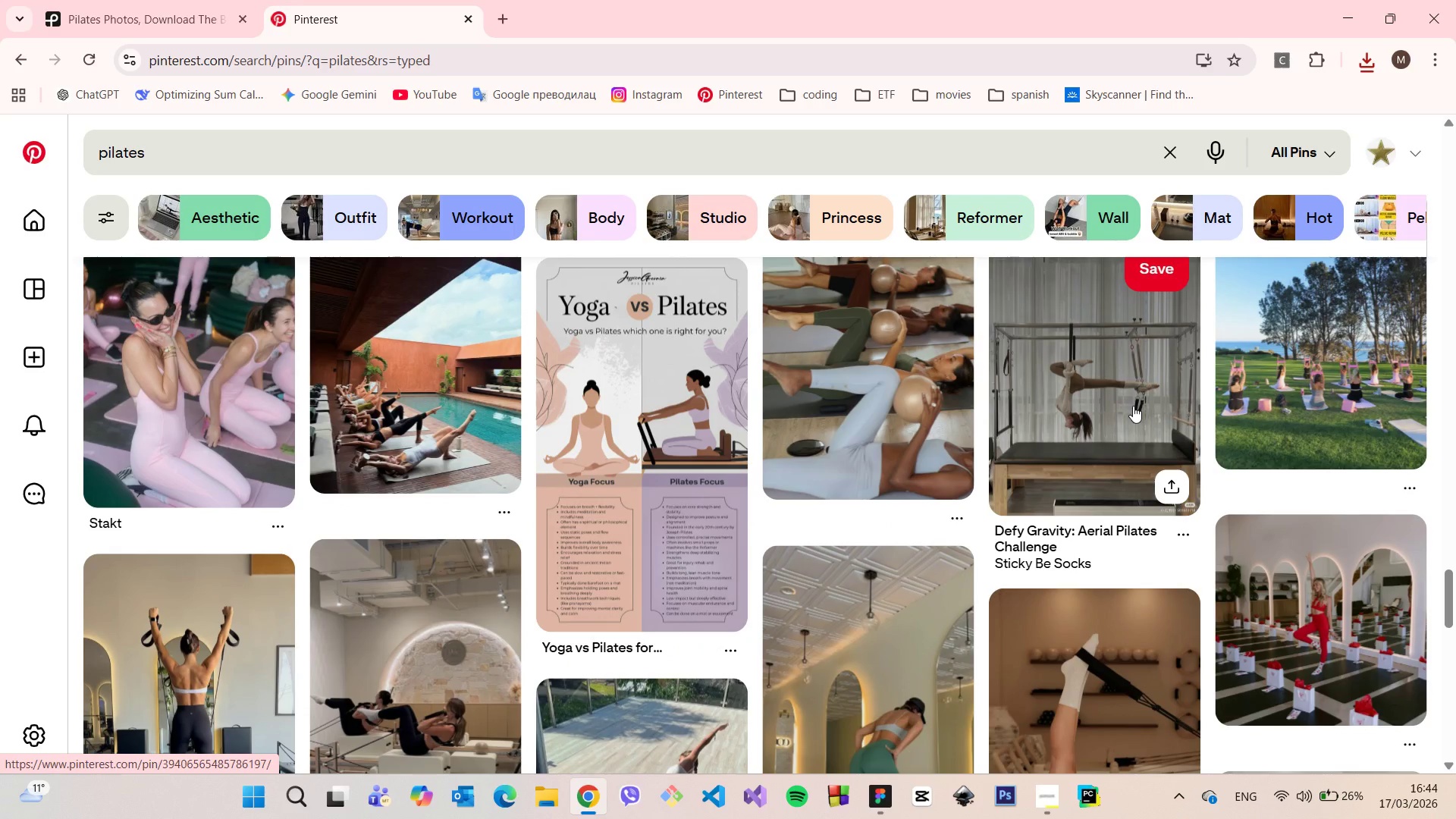 
left_click([1119, 403])
 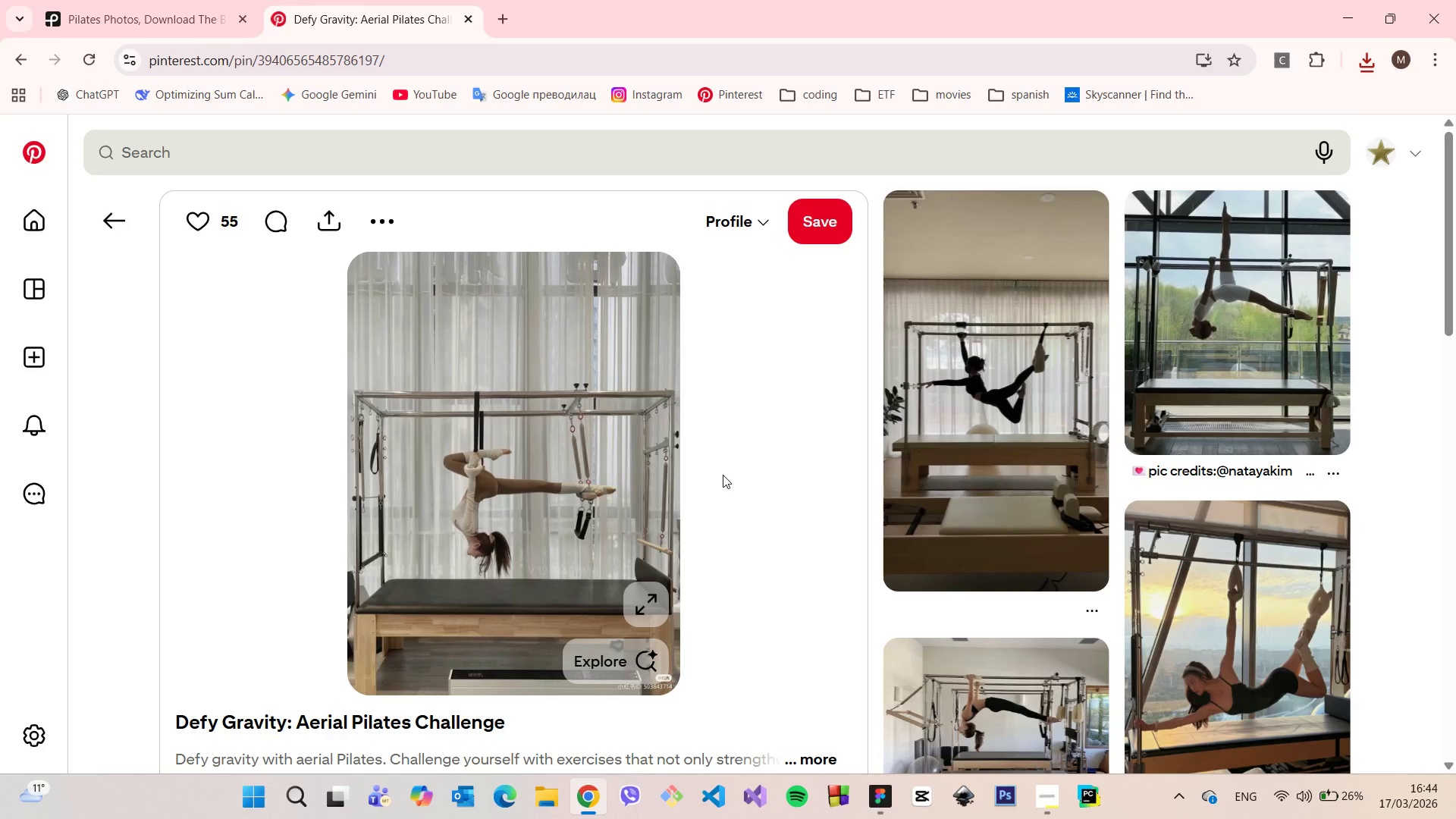 
scroll: coordinate [698, 425], scroll_direction: down, amount: 14.0
 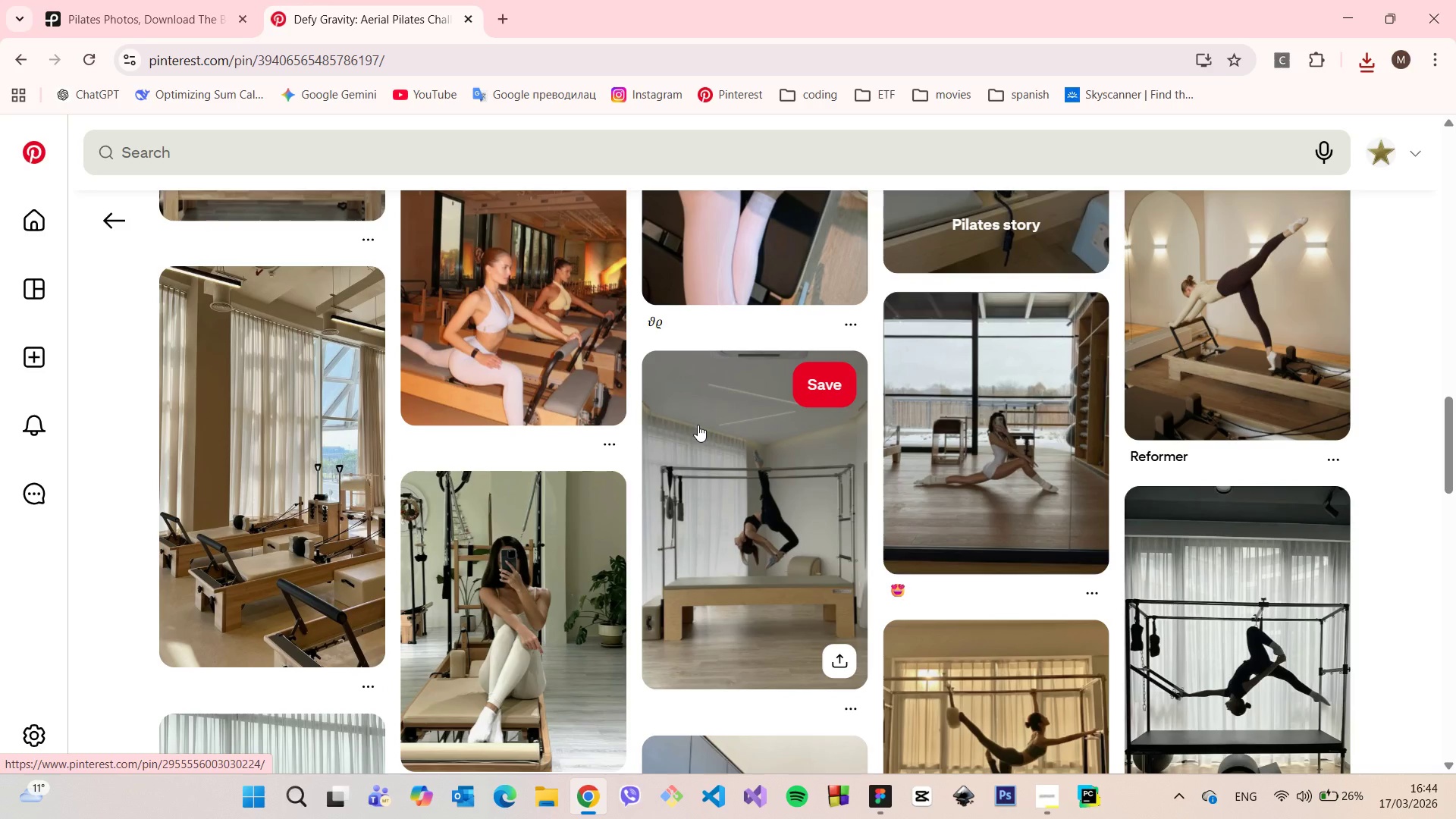 
scroll: coordinate [697, 425], scroll_direction: down, amount: 18.0
 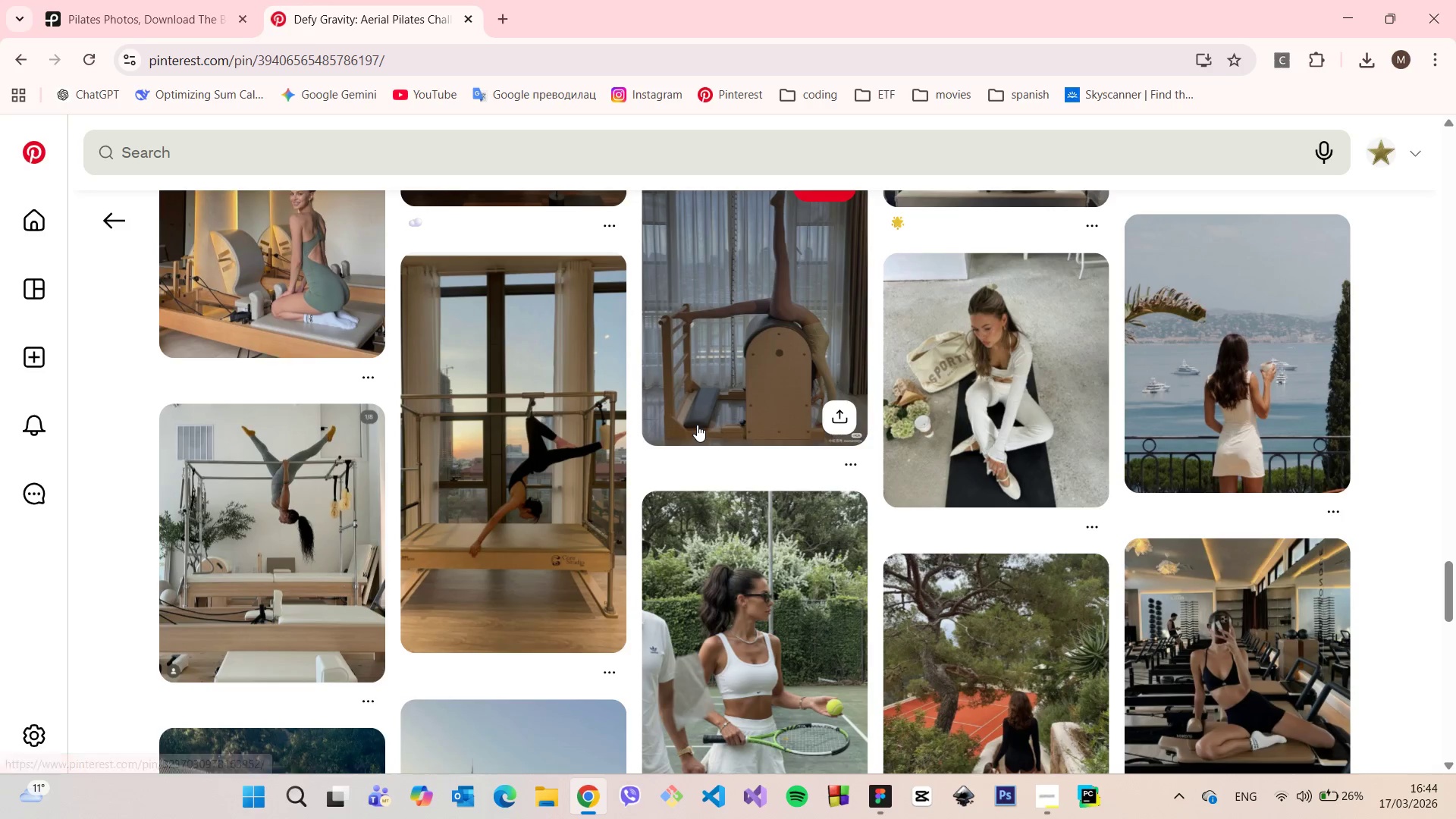 
scroll: coordinate [697, 425], scroll_direction: down, amount: 3.0
 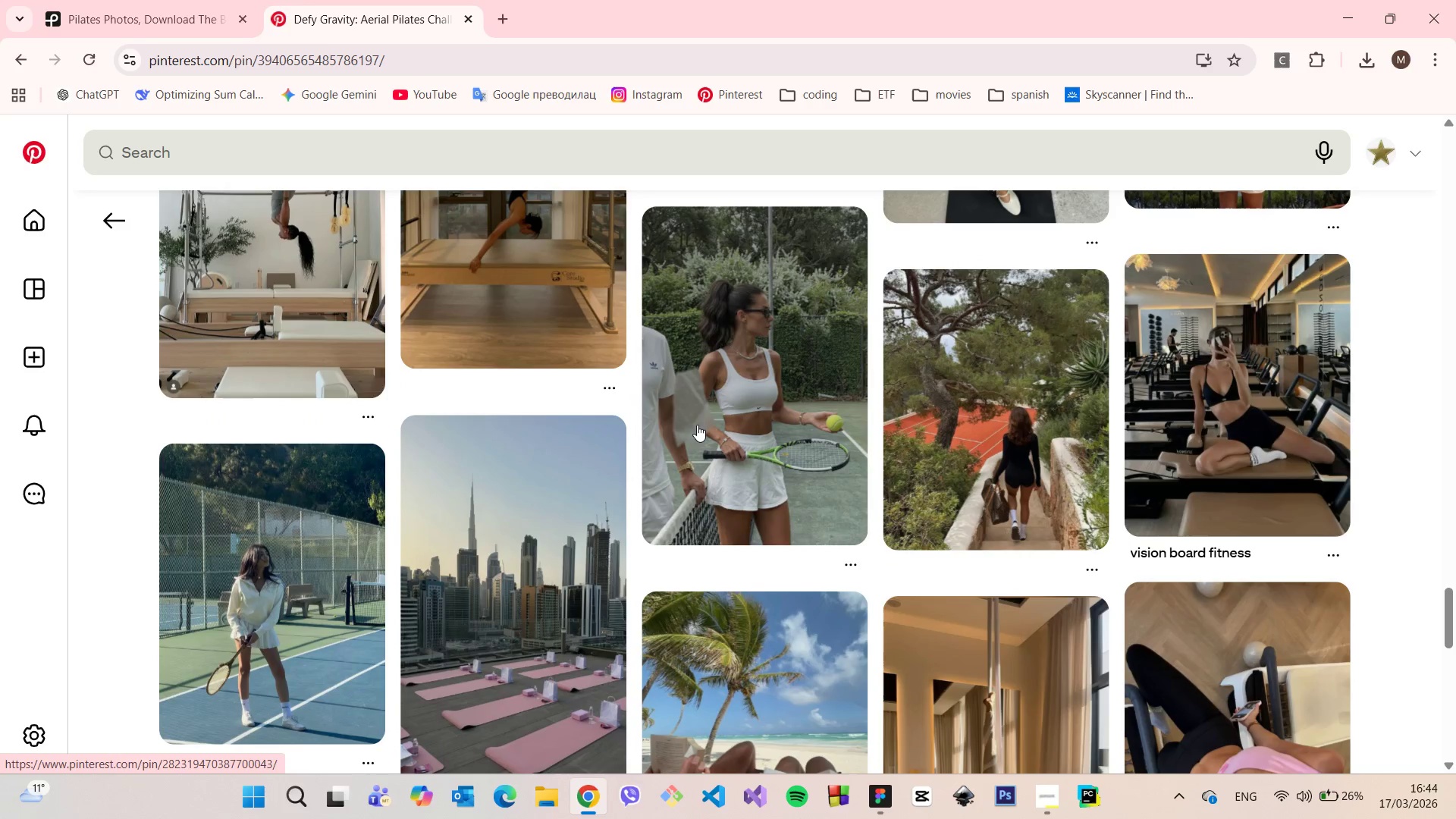 
scroll: coordinate [697, 425], scroll_direction: up, amount: 2.0
 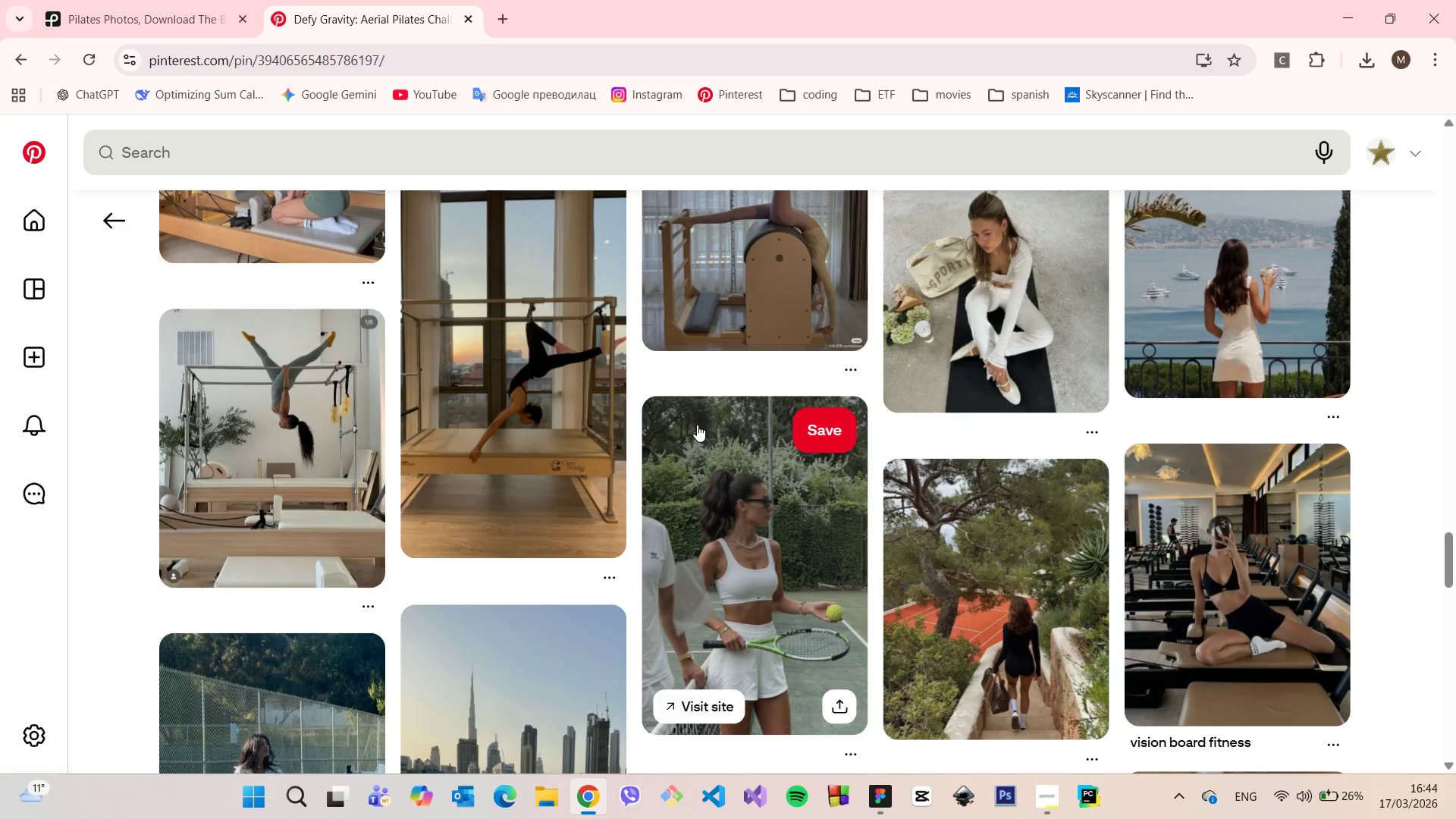 
scroll: coordinate [697, 425], scroll_direction: down, amount: 2.0
 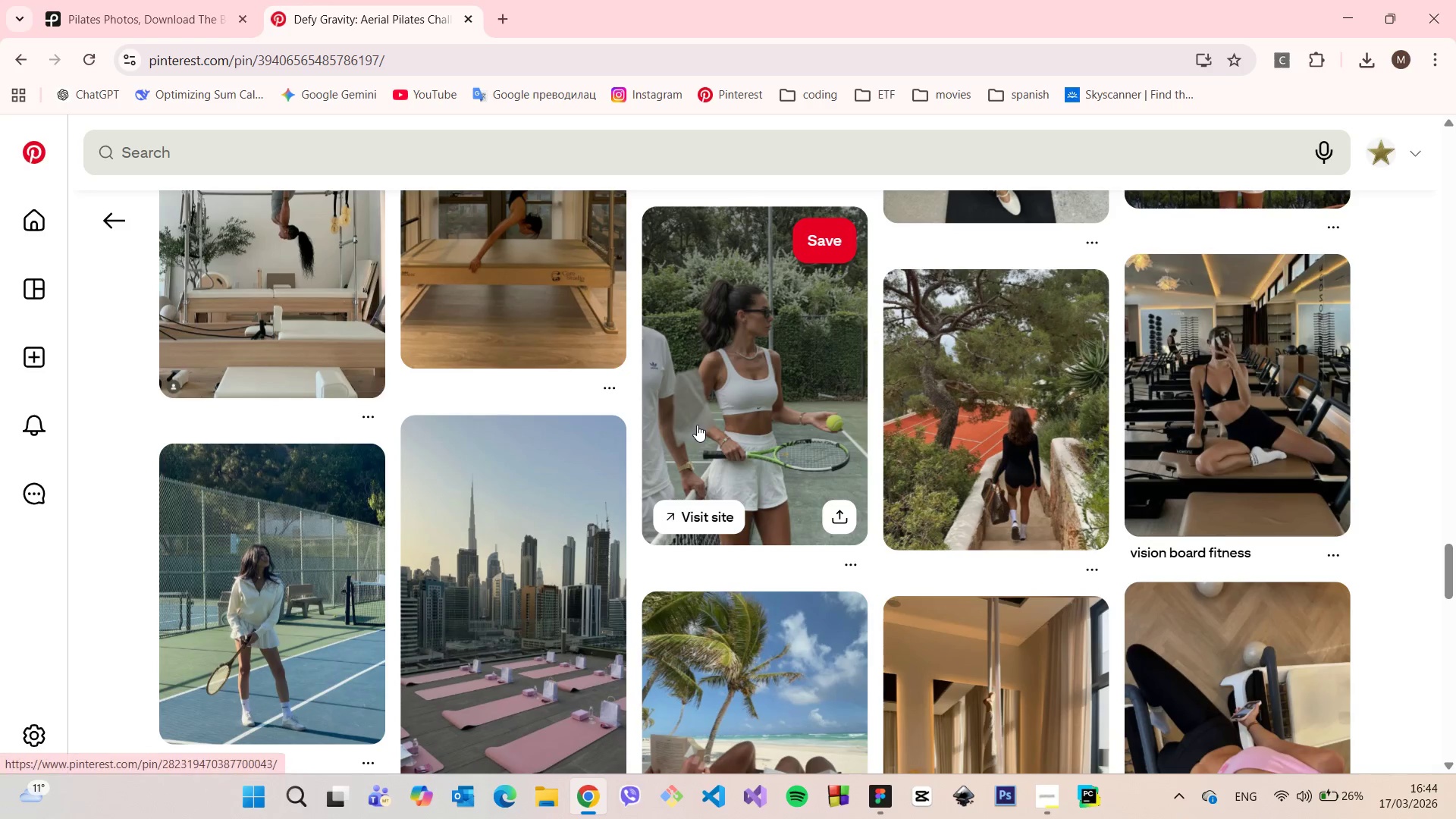 
scroll: coordinate [699, 428], scroll_direction: up, amount: 56.0
 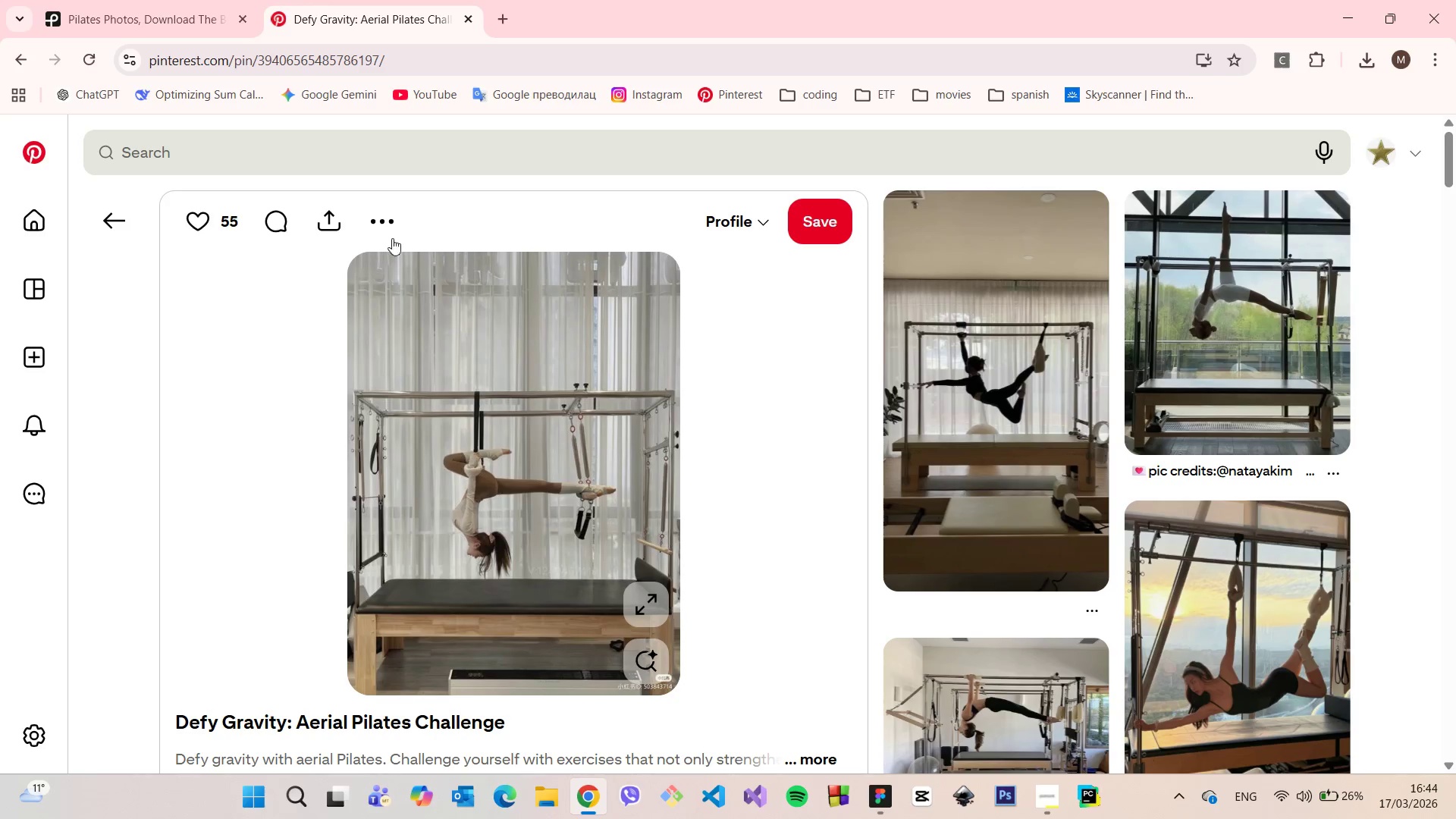 
wait(6.65)
 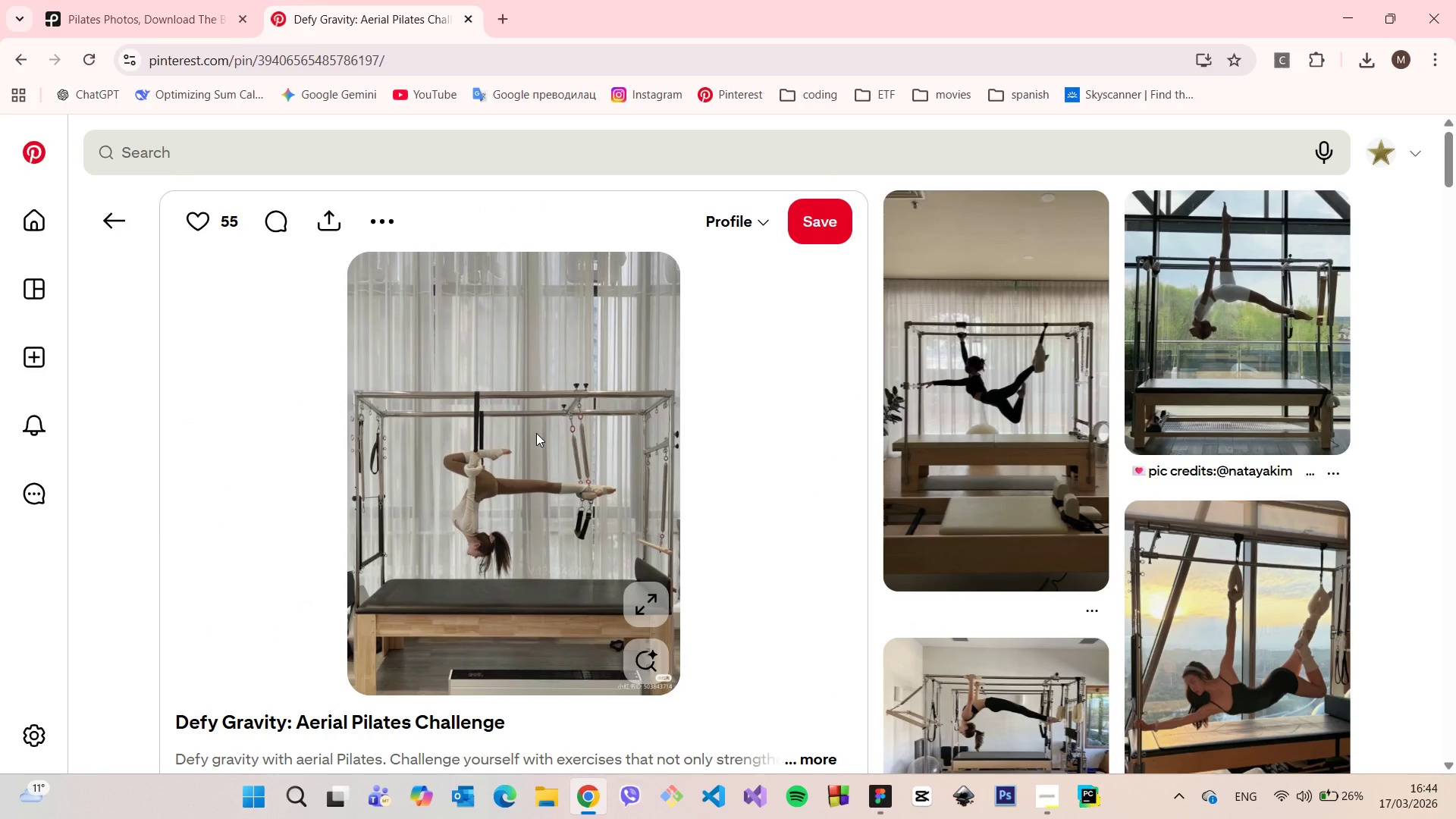 
left_click_drag(start_coordinate=[411, 721], to_coordinate=[297, 714])
 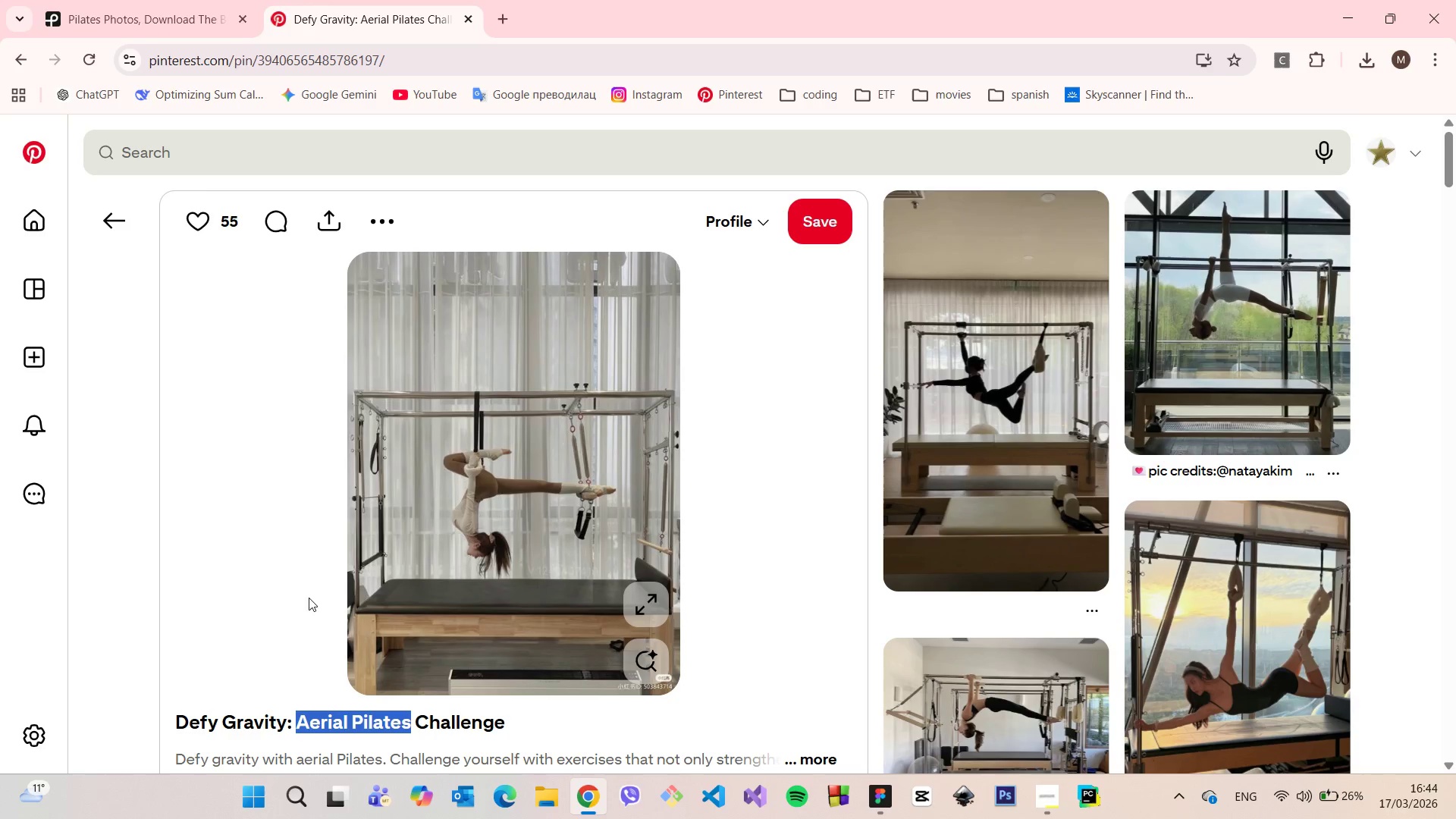 
key(Control+C)
 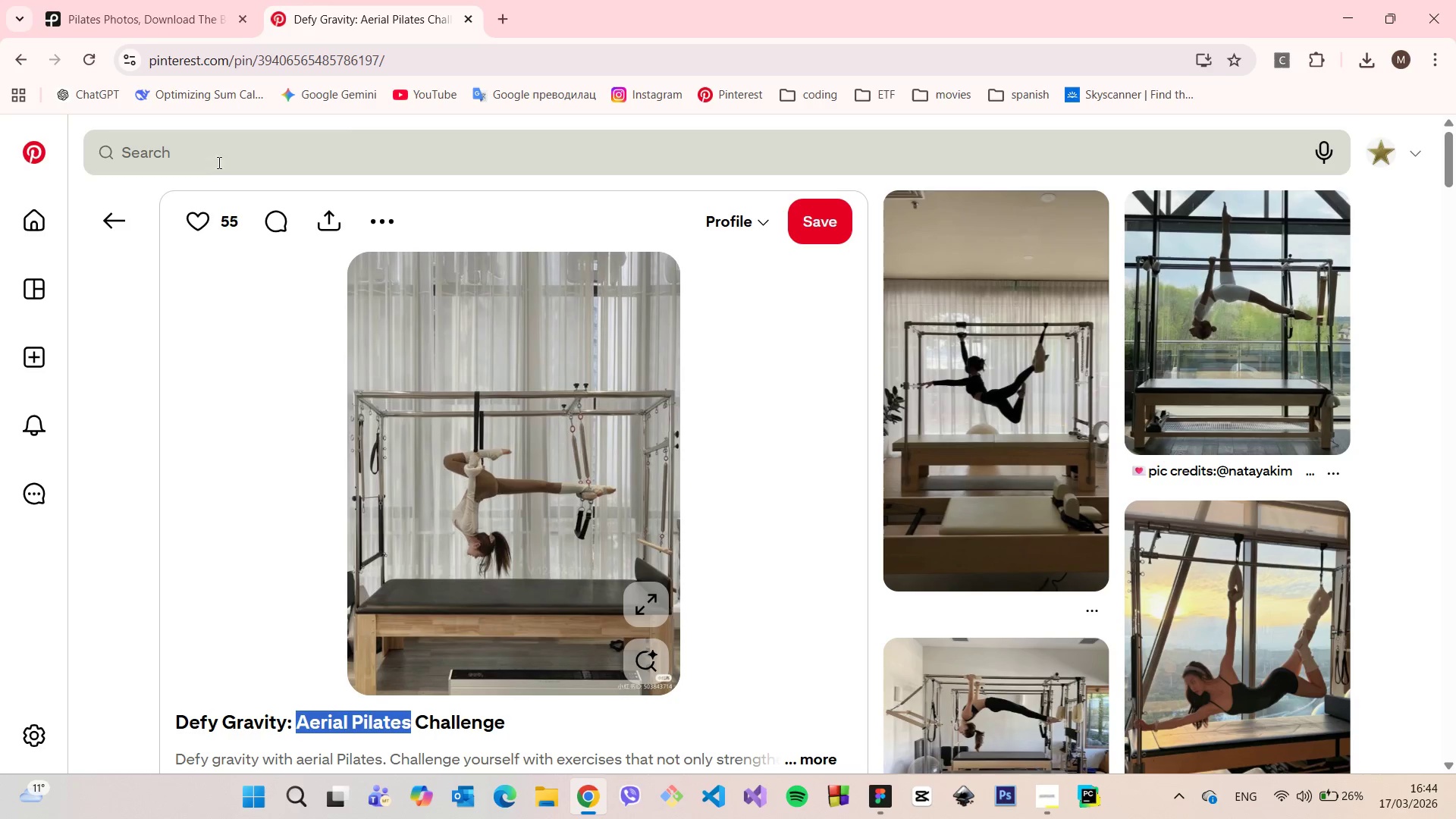 
left_click([212, 152])
 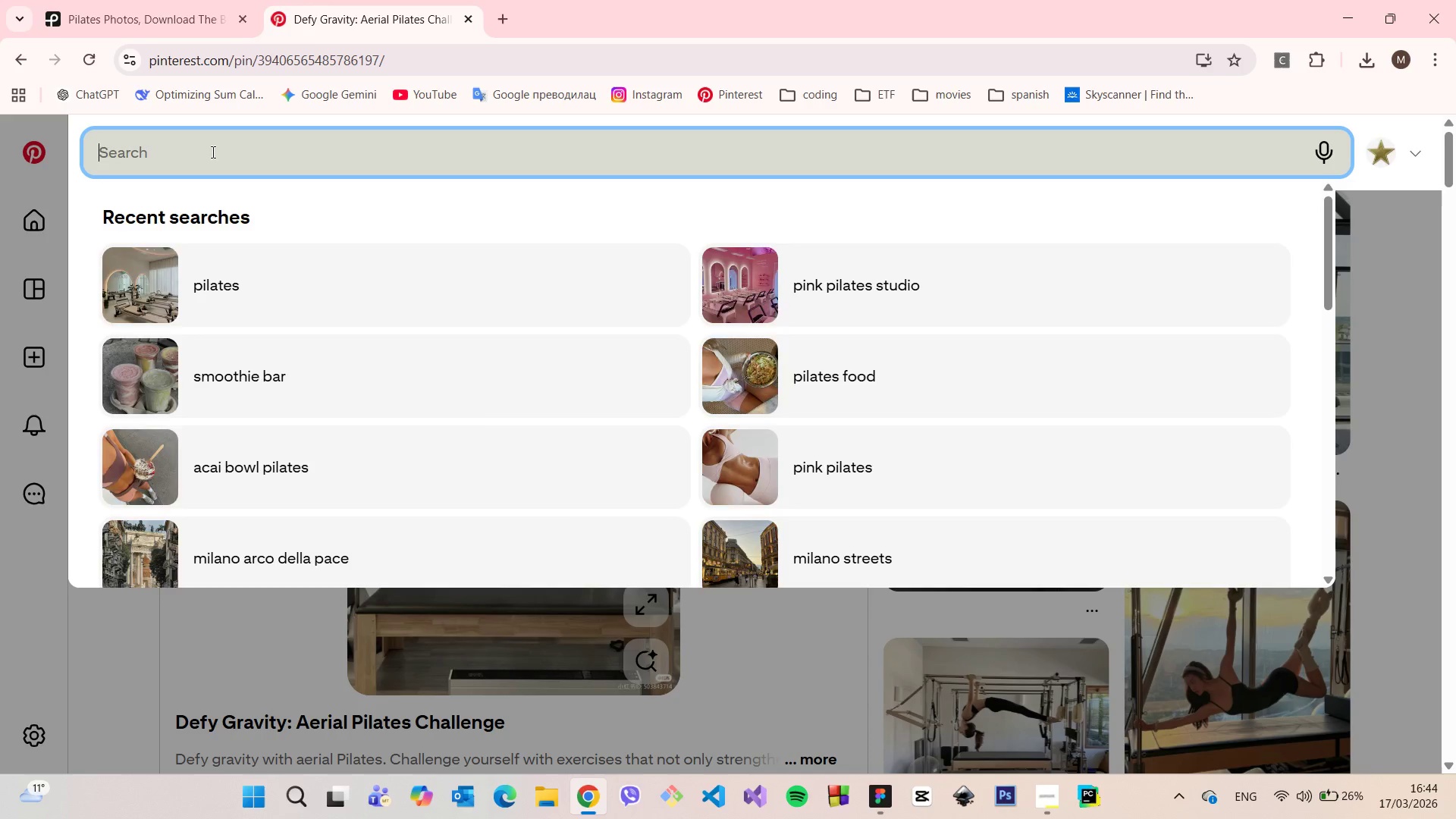 
key(Control+ControlLeft)
 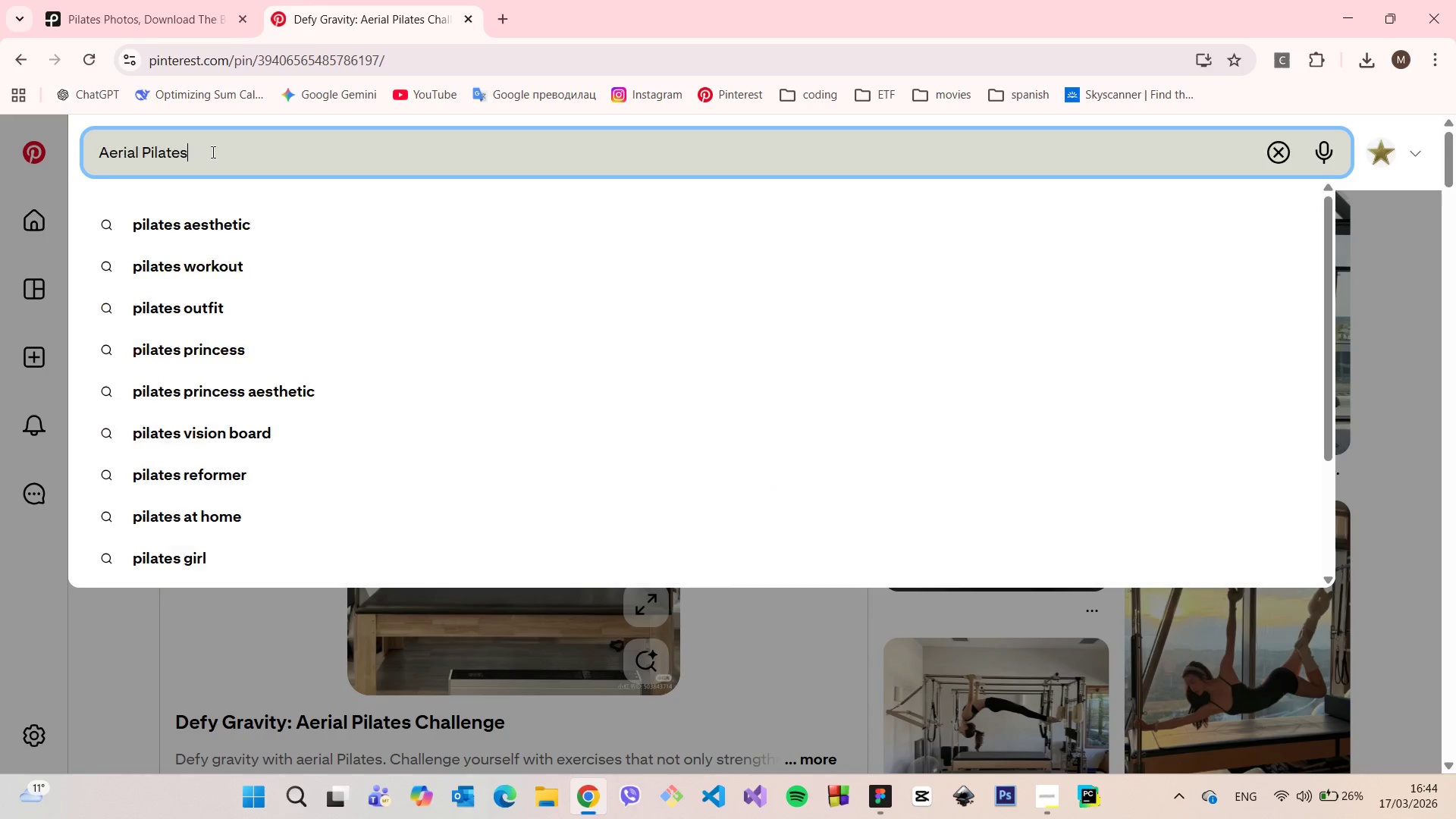 
key(Control+V)
 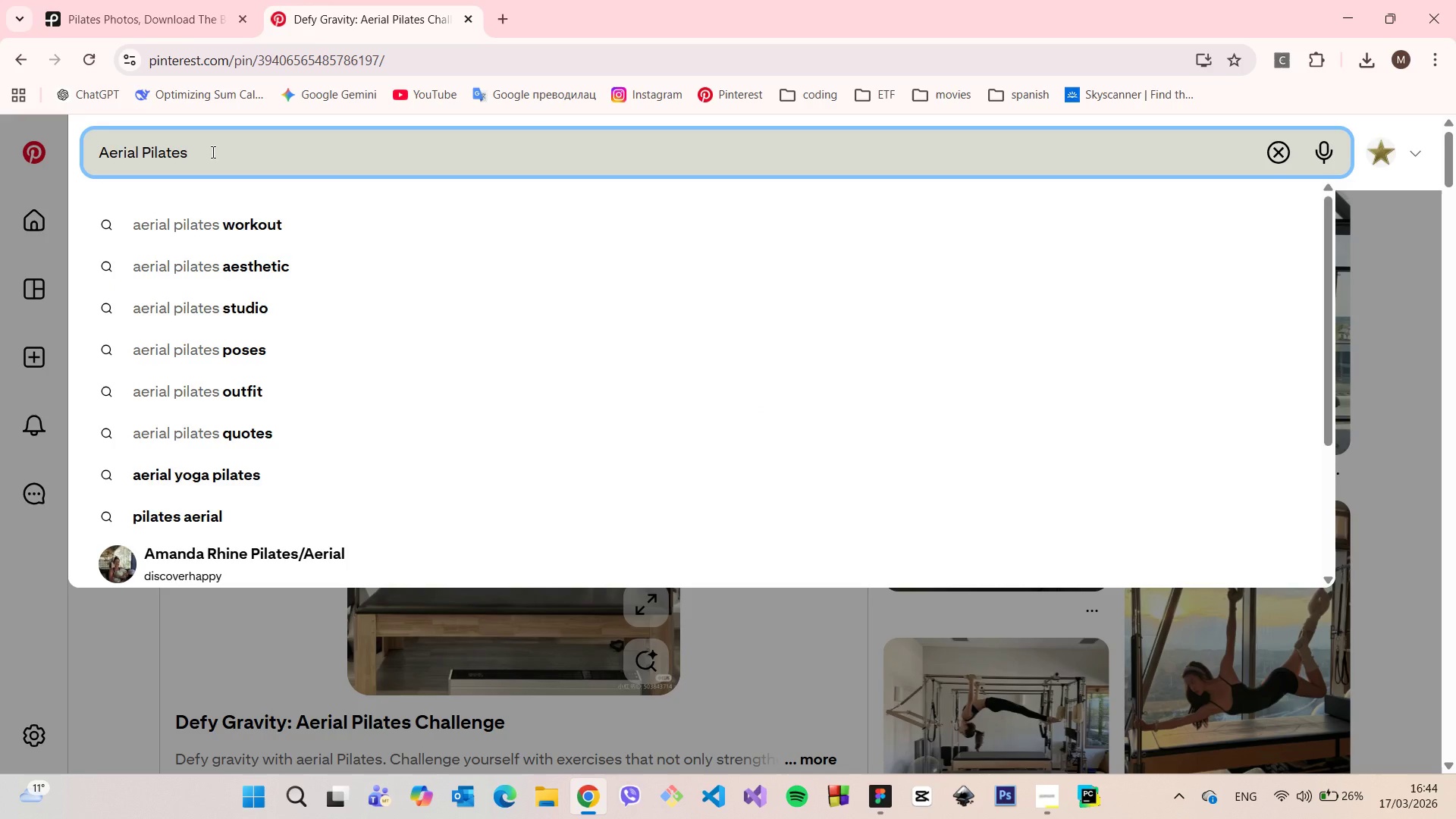 
key(Enter)
 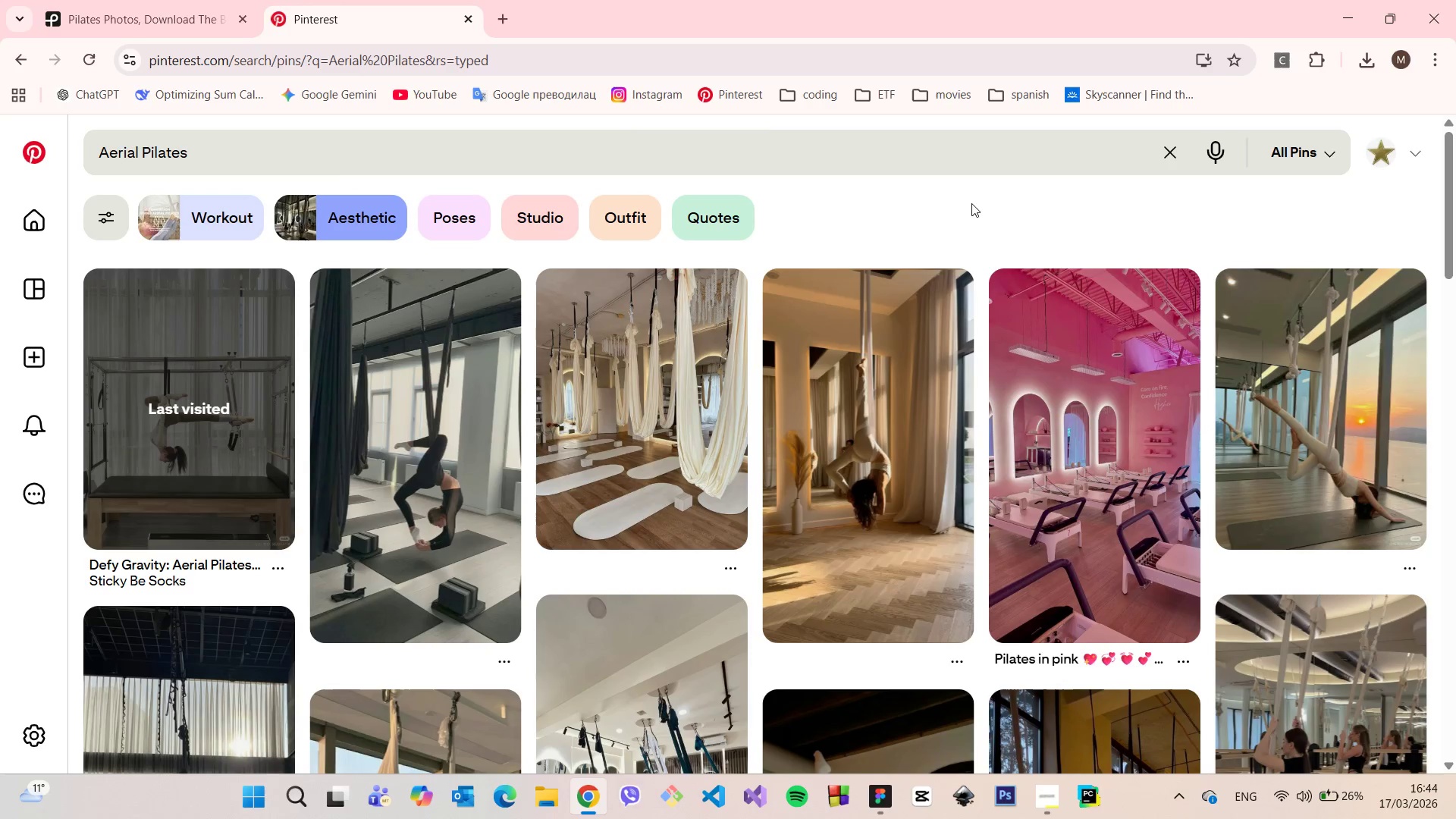 
wait(5.22)
 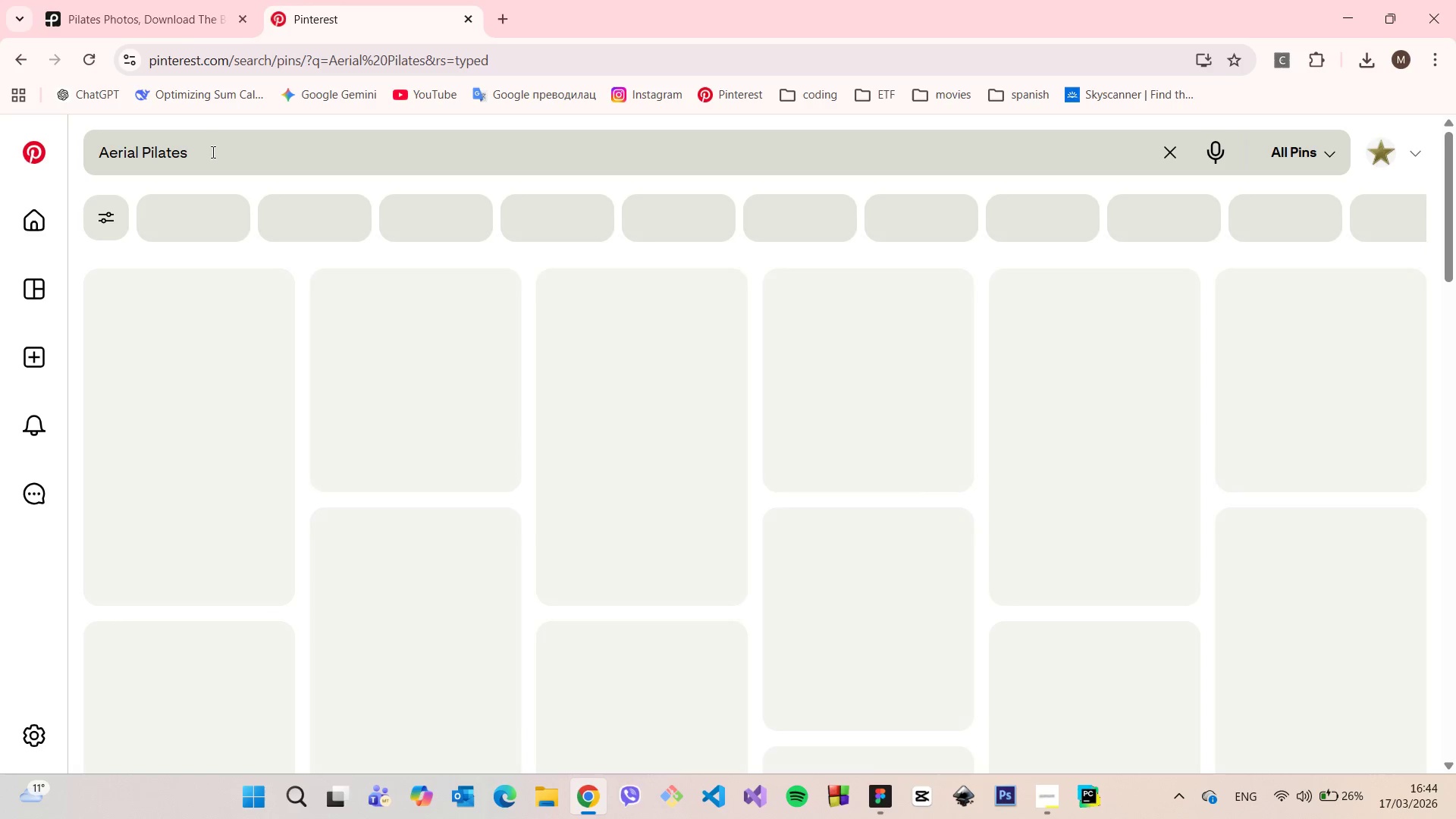 
scroll: coordinate [971, 206], scroll_direction: down, amount: 16.0
 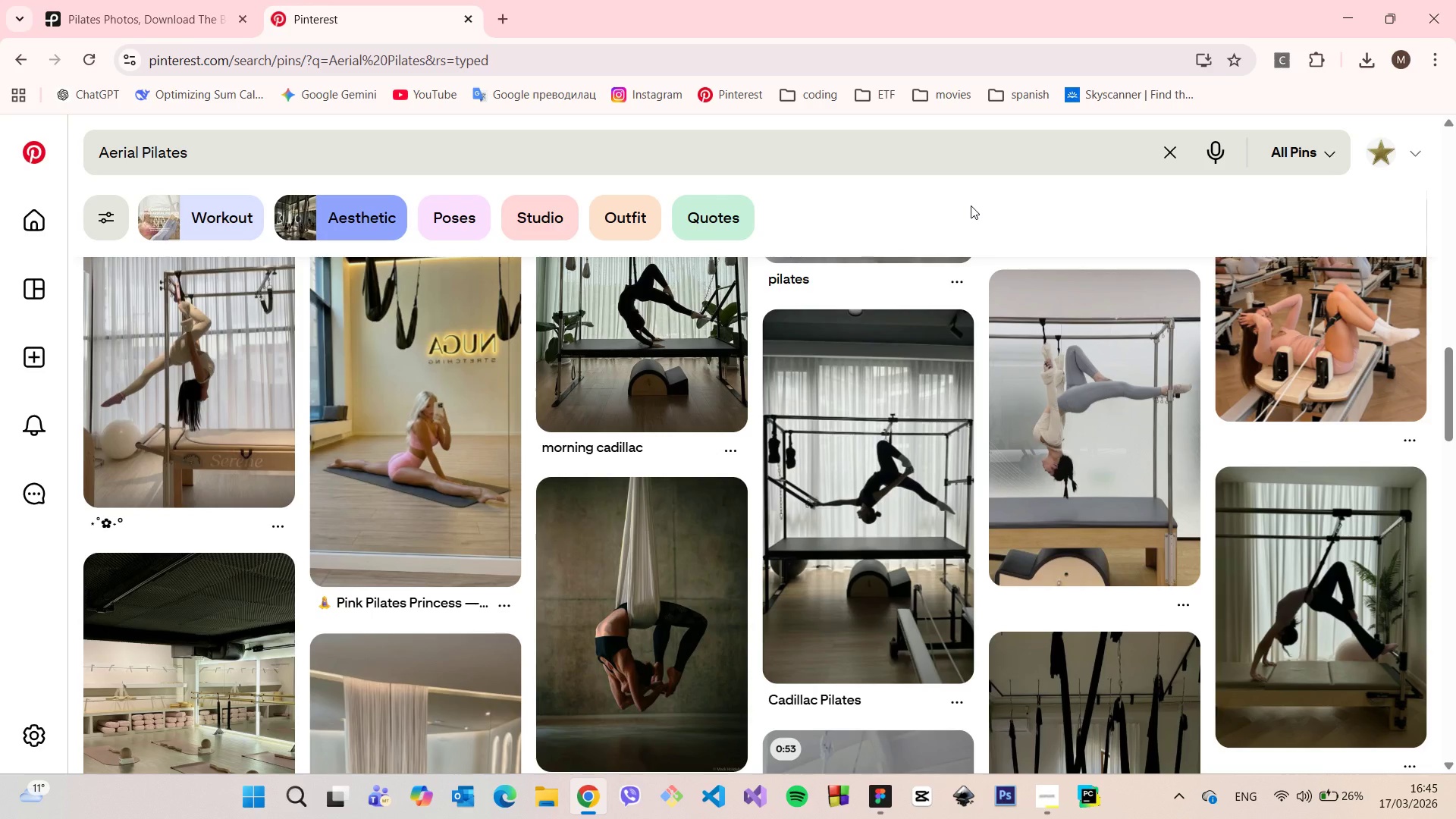 
scroll: coordinate [971, 205], scroll_direction: down, amount: 6.0
 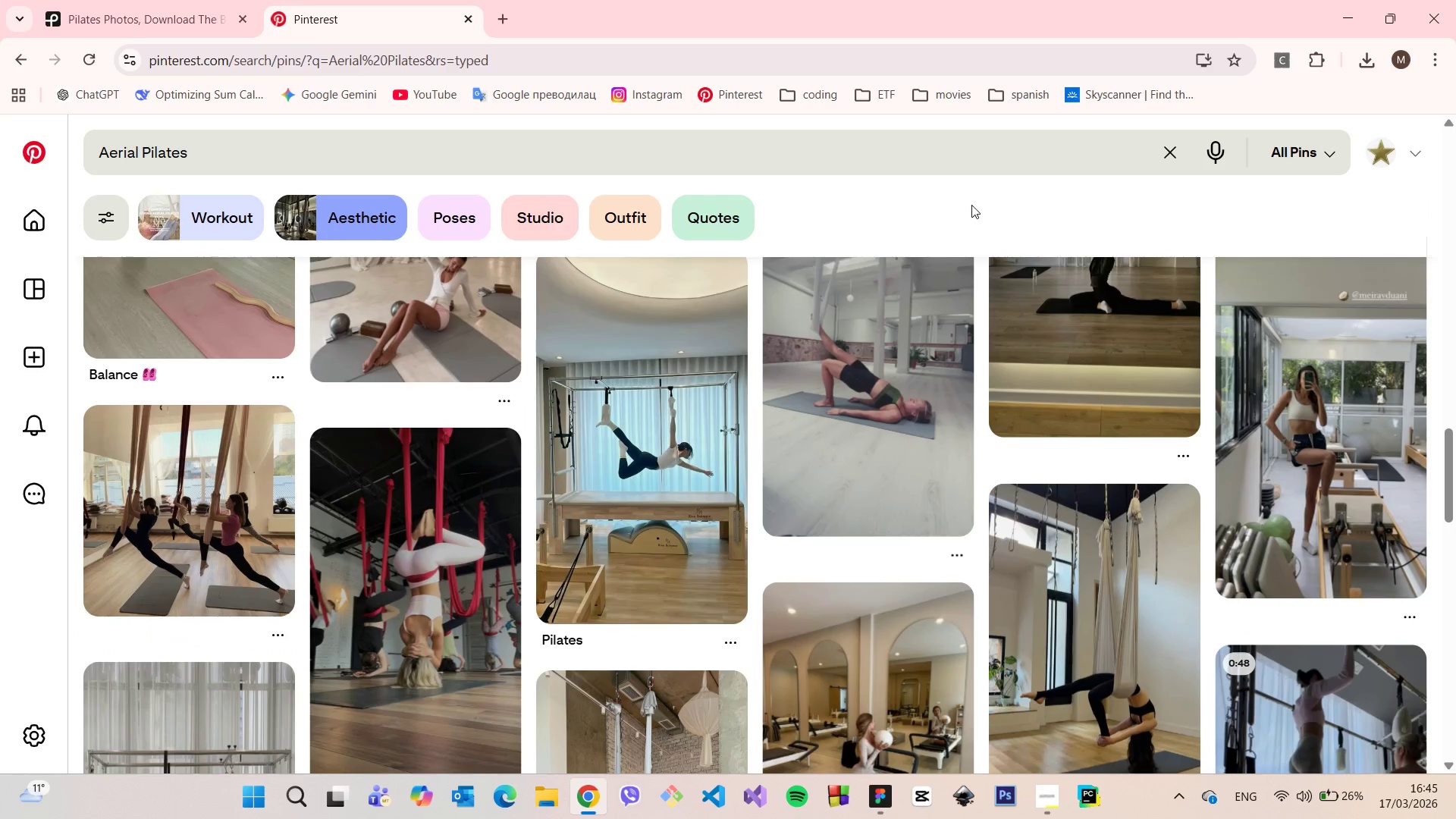 
scroll: coordinate [972, 204], scroll_direction: up, amount: 7.0
 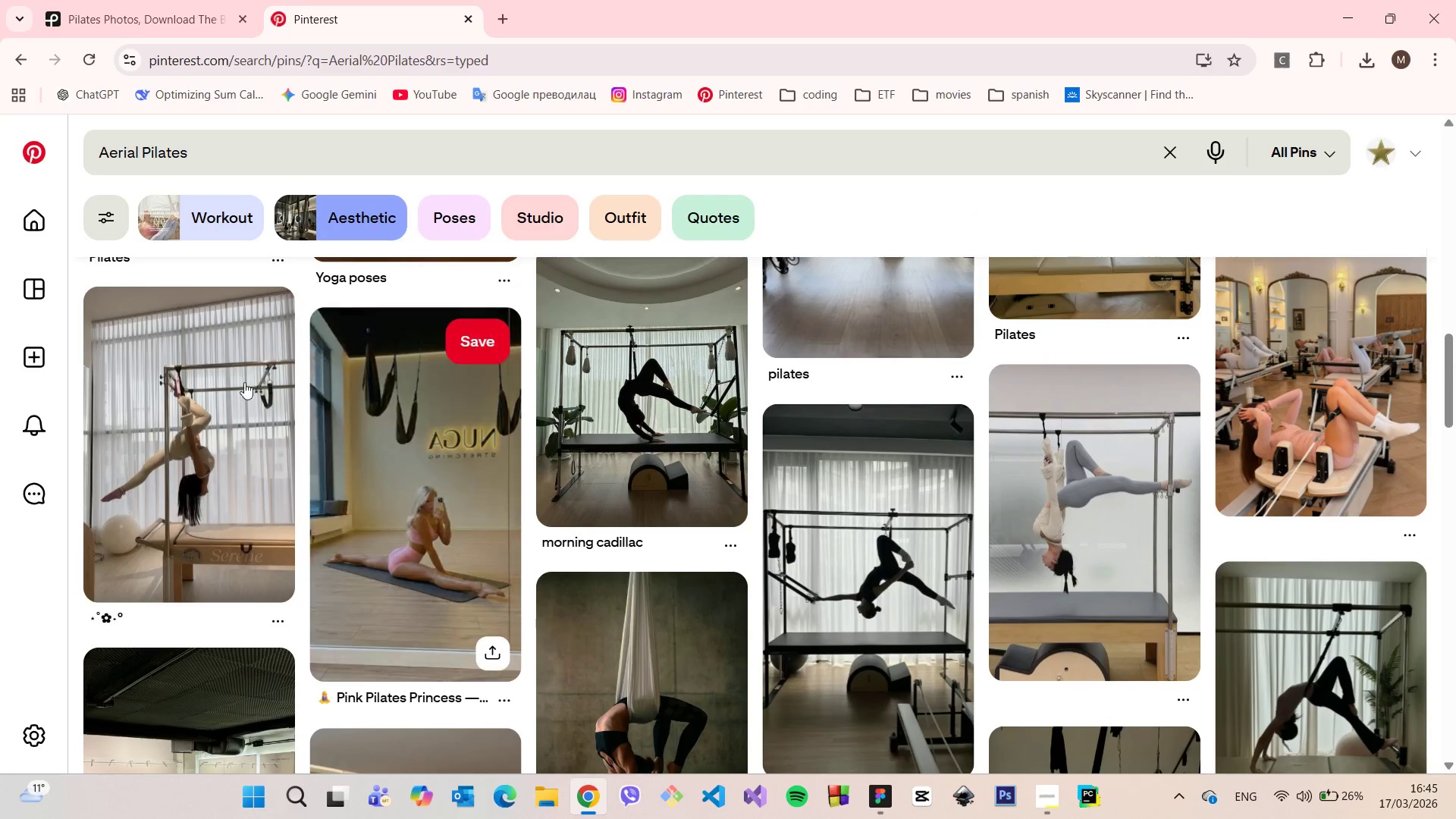 
left_click([217, 394])
 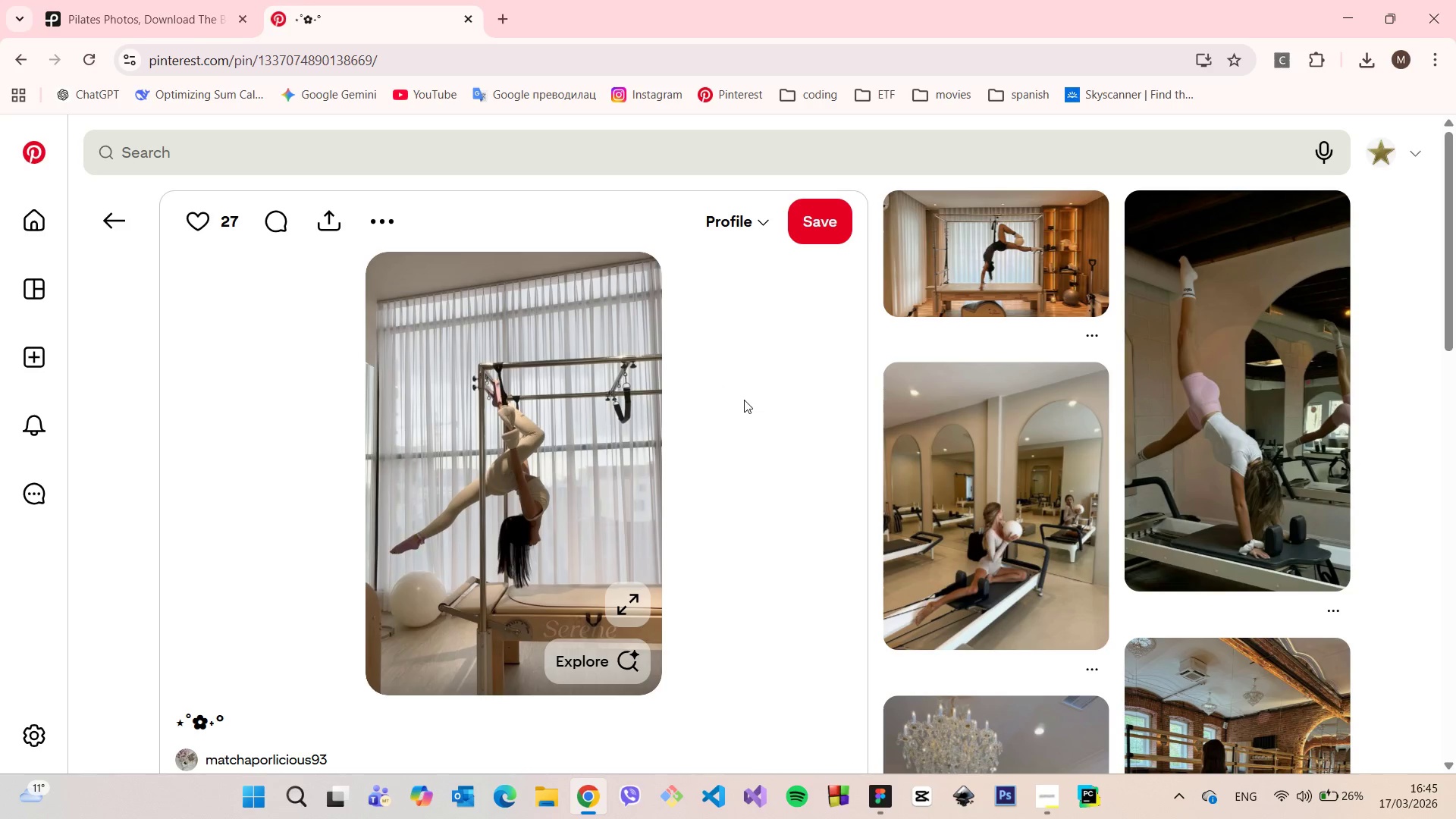 
scroll: coordinate [744, 400], scroll_direction: down, amount: 3.0
 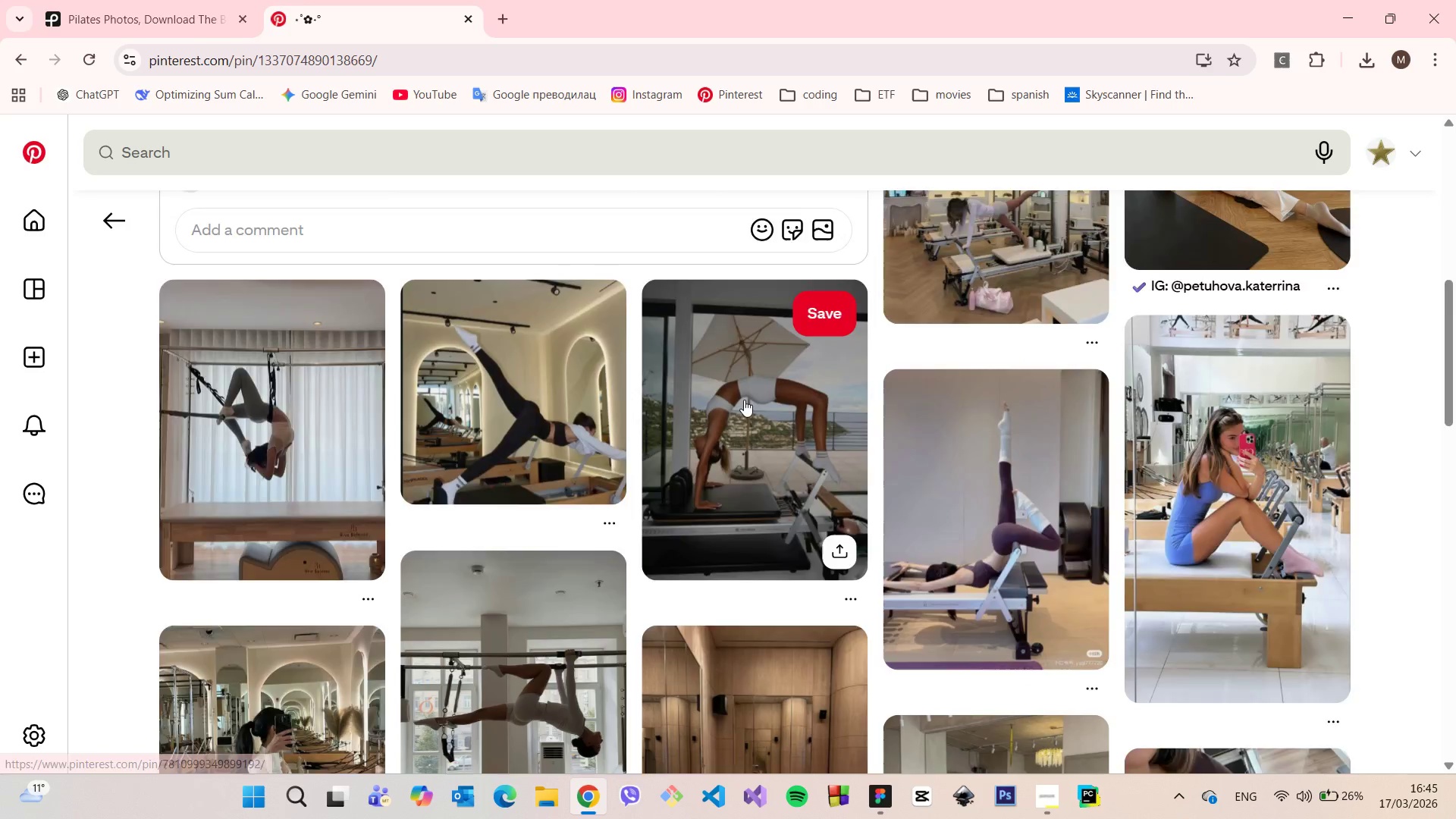 
scroll: coordinate [707, 344], scroll_direction: up, amount: 12.0
 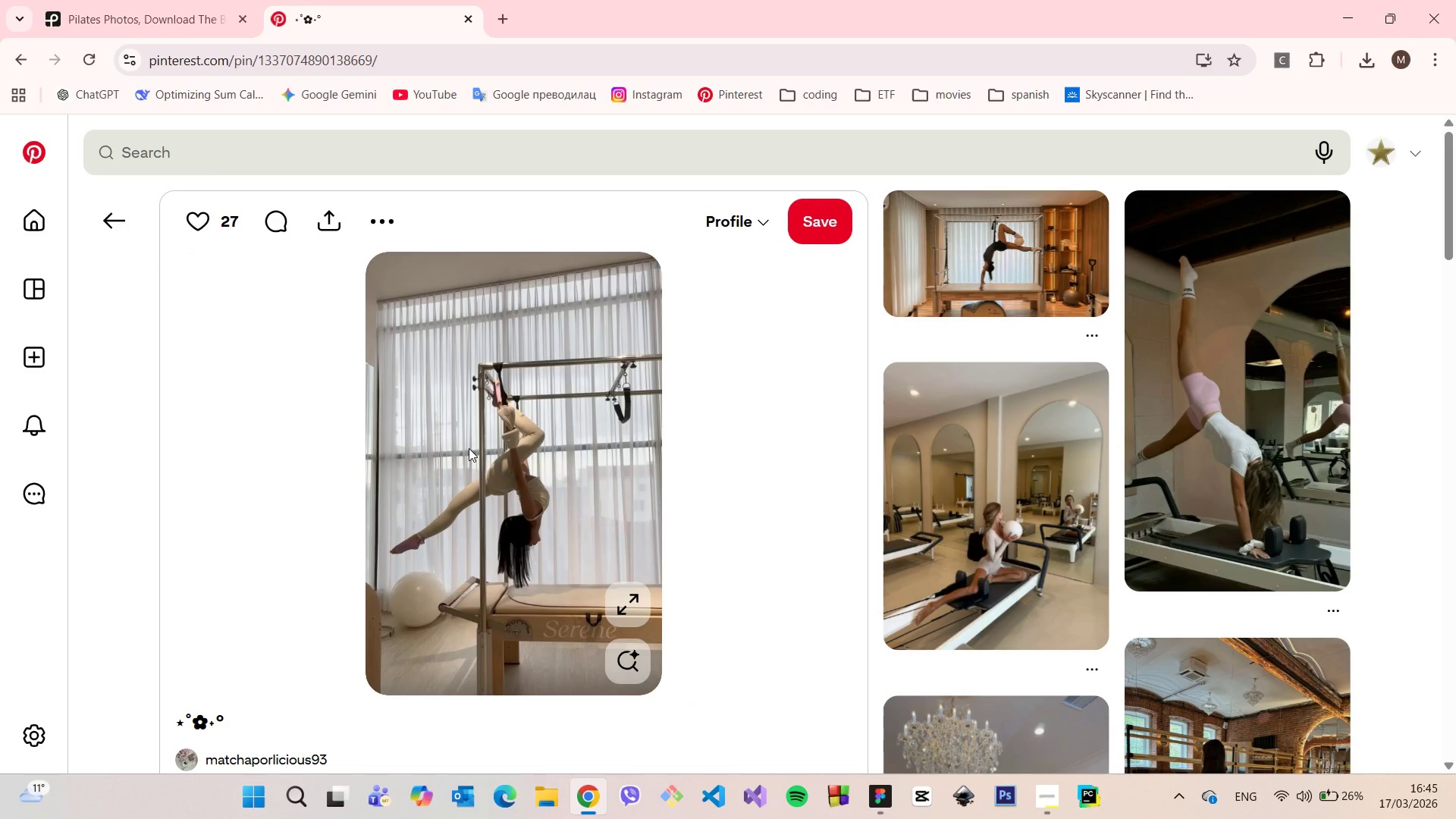 
right_click([469, 448])
 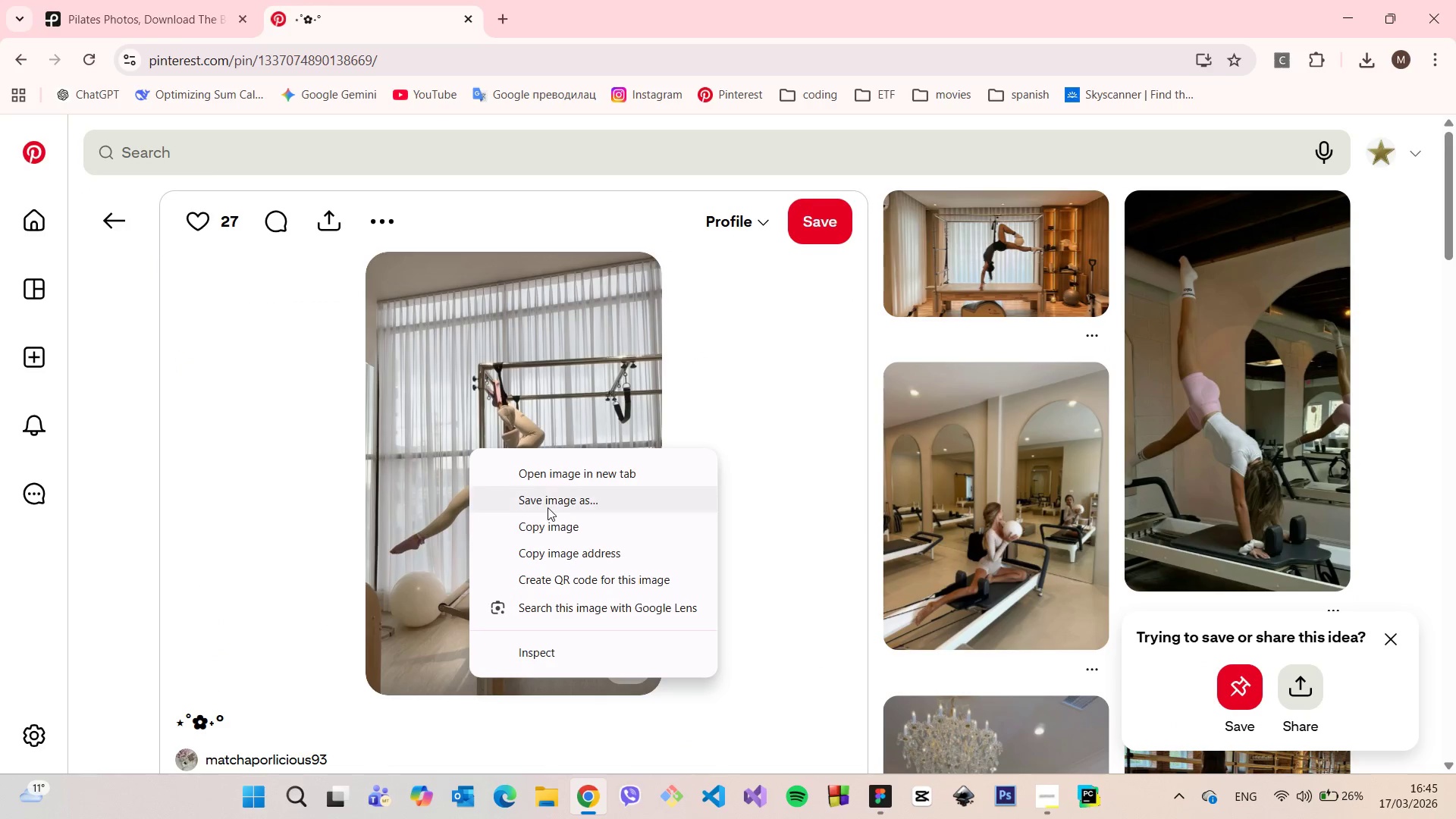 
left_click([548, 505])
 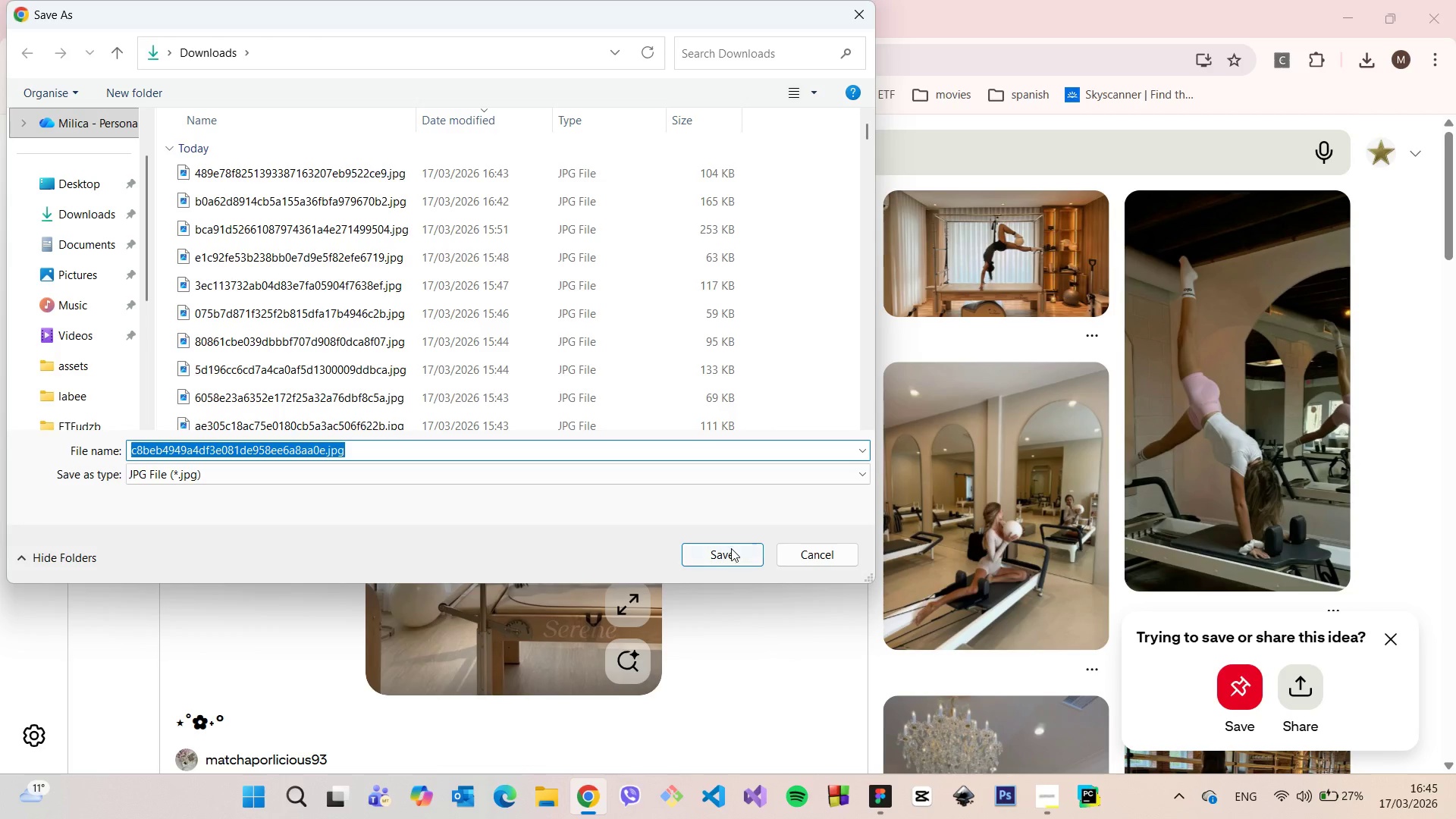 
left_click([730, 554])
 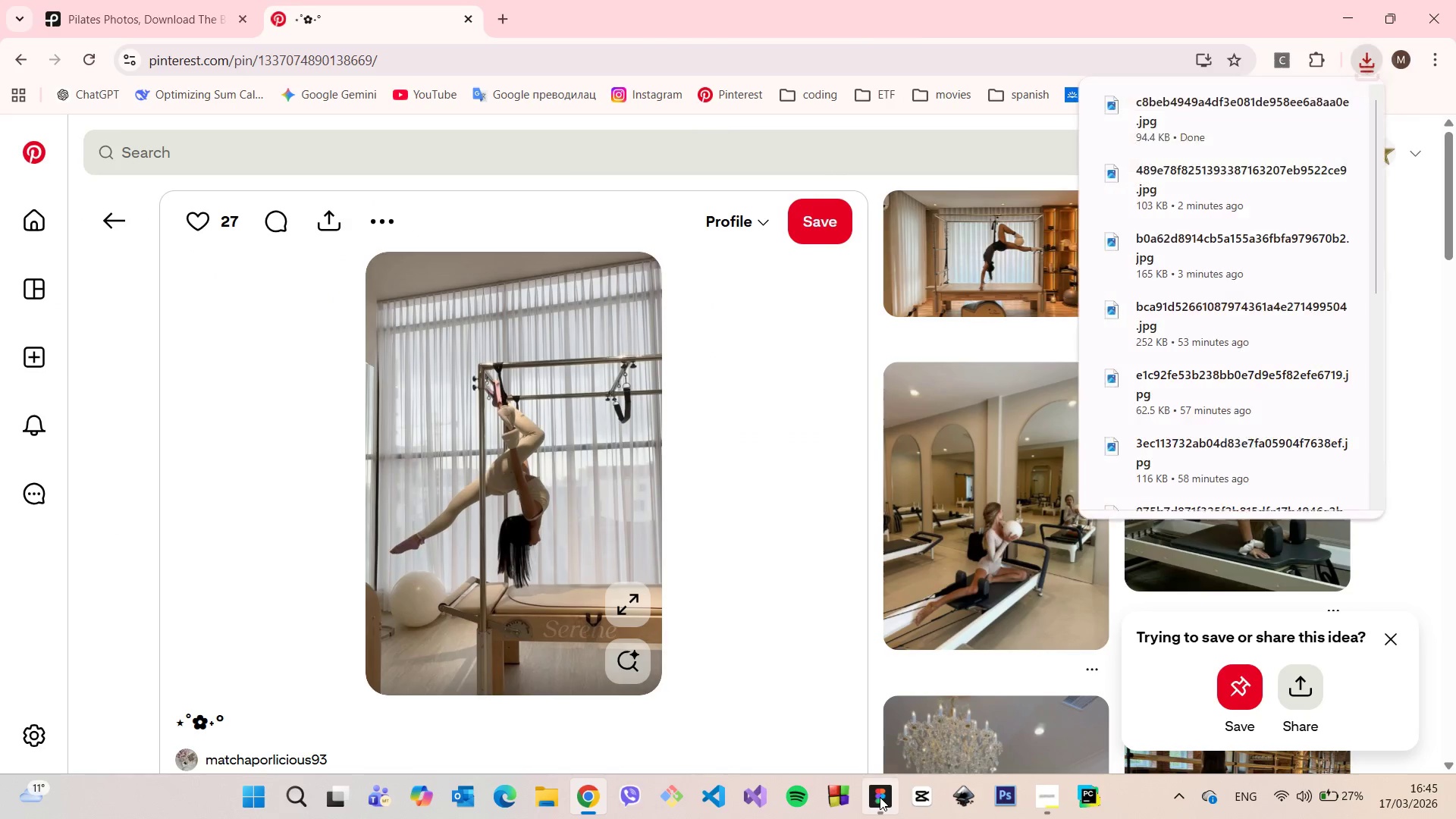 
left_click([880, 797])
 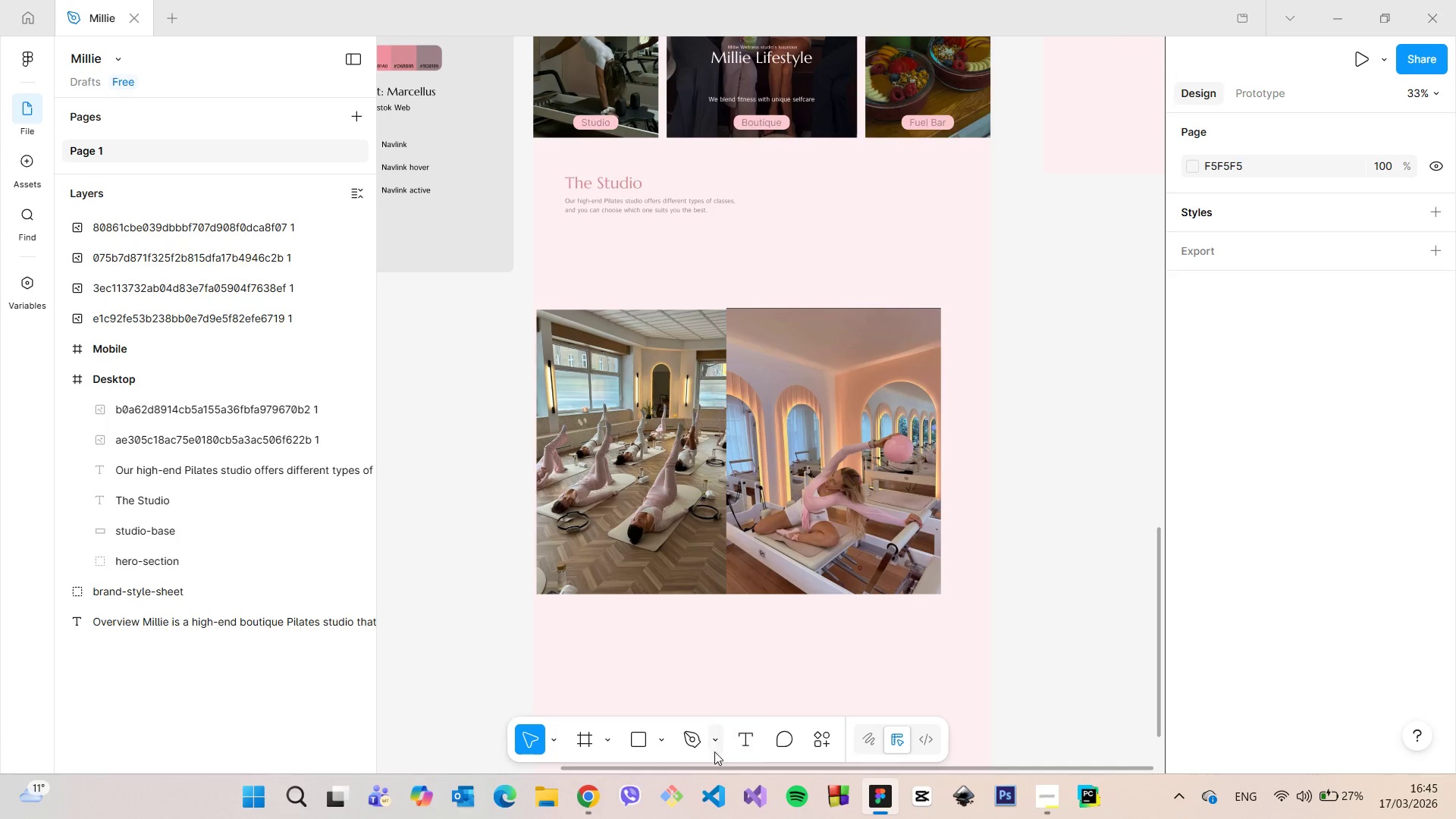 
left_click([661, 739])
 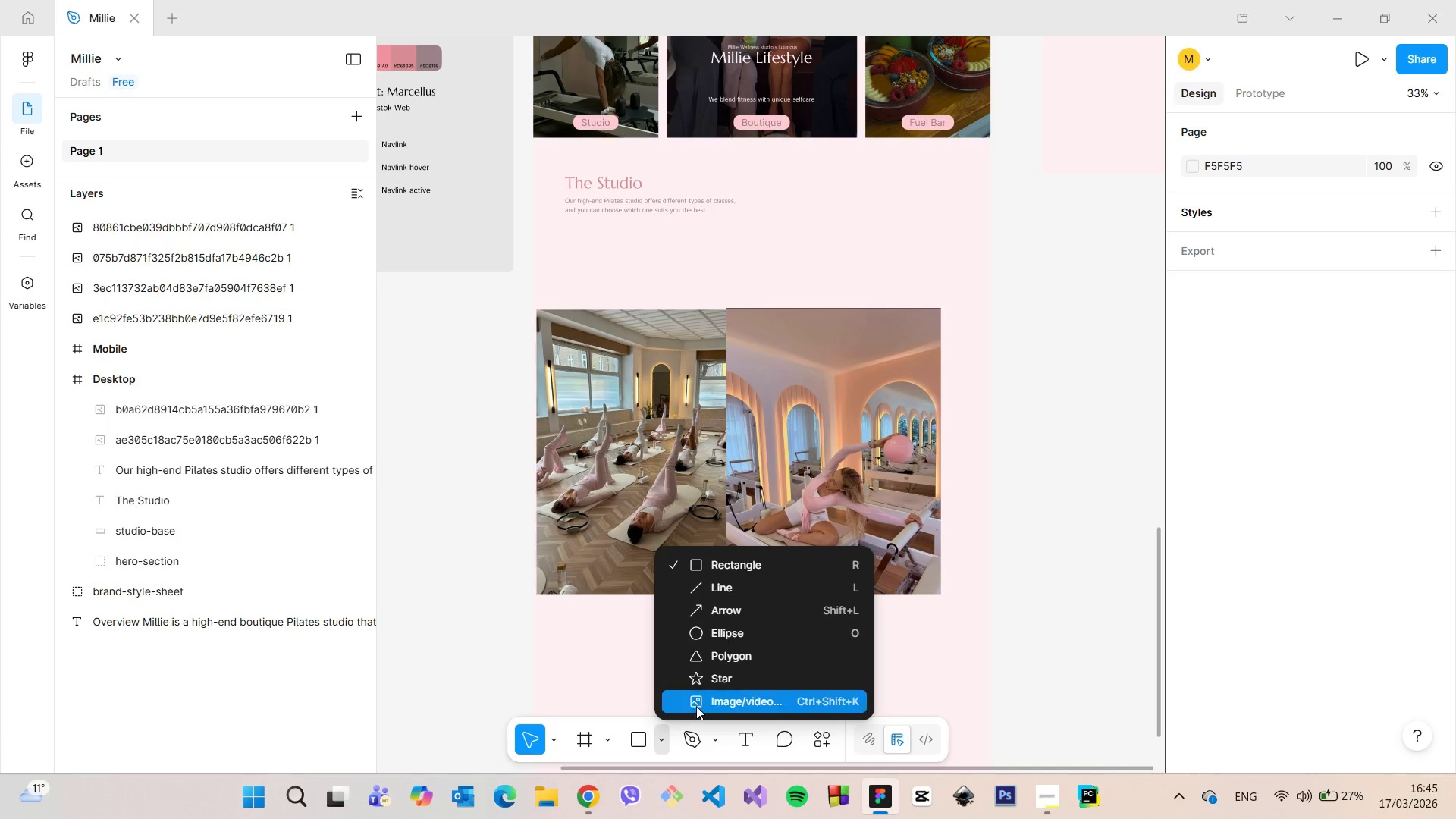 
left_click([697, 706])
 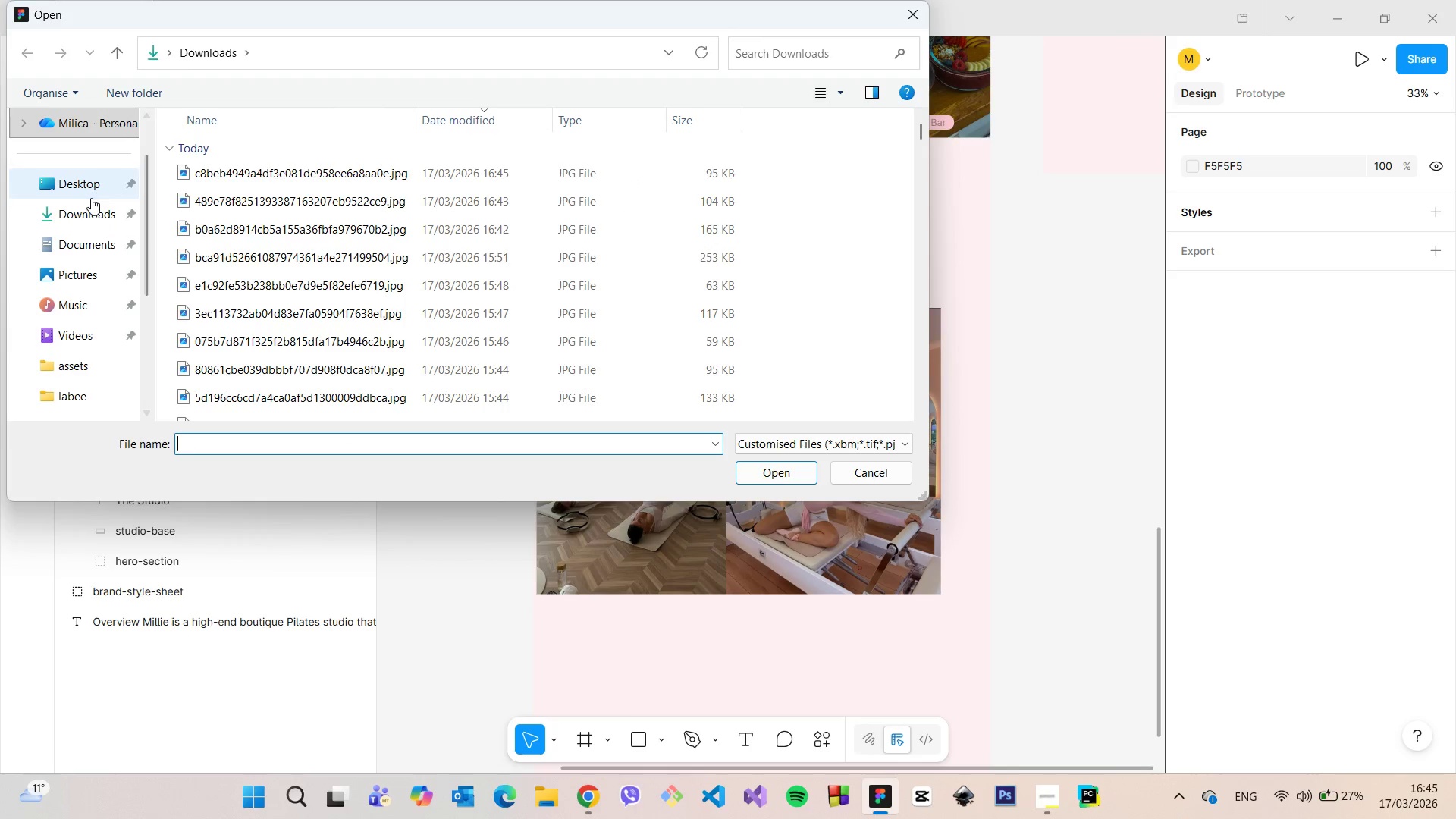 
left_click([90, 214])
 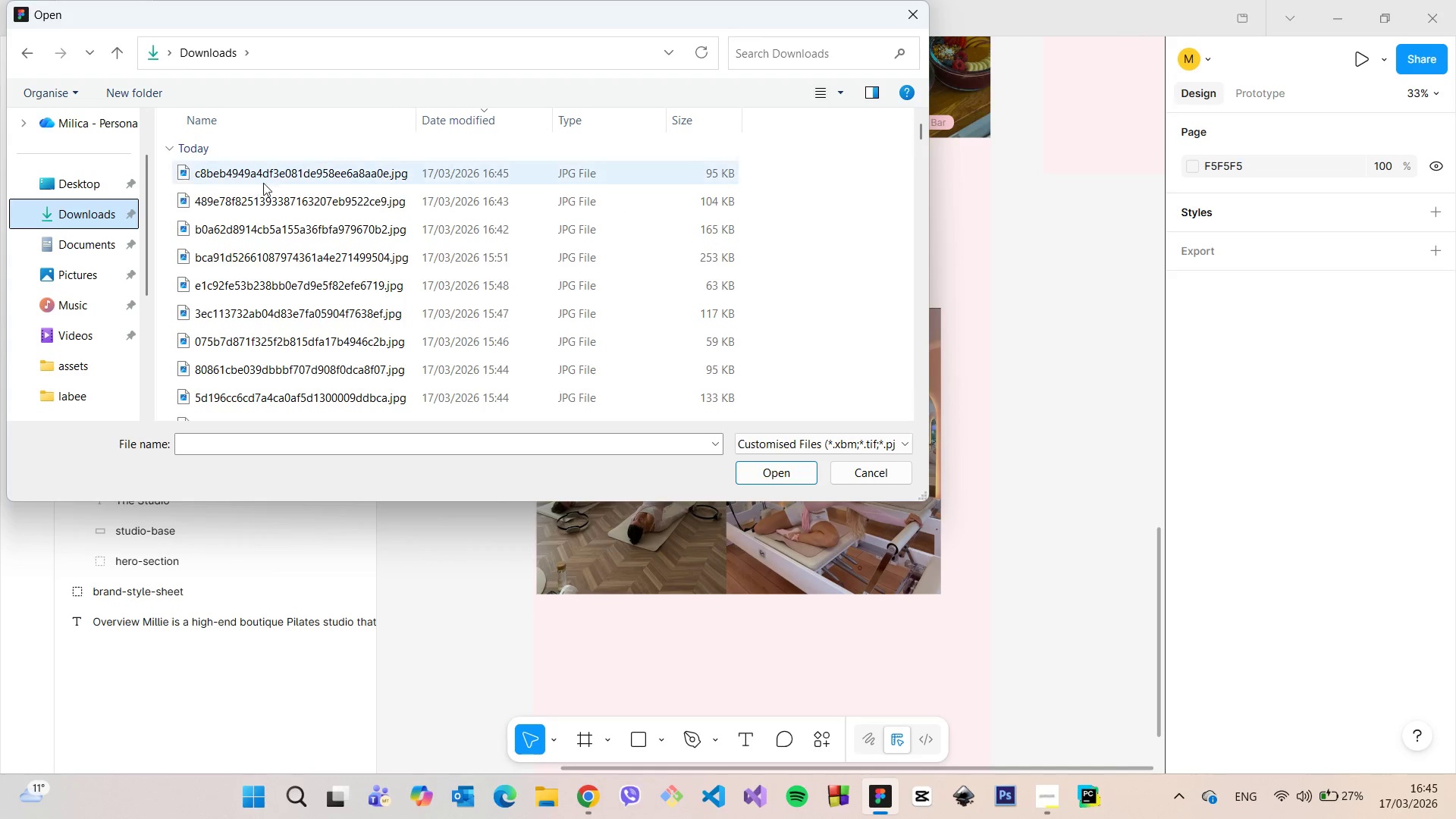 
left_click([271, 170])
 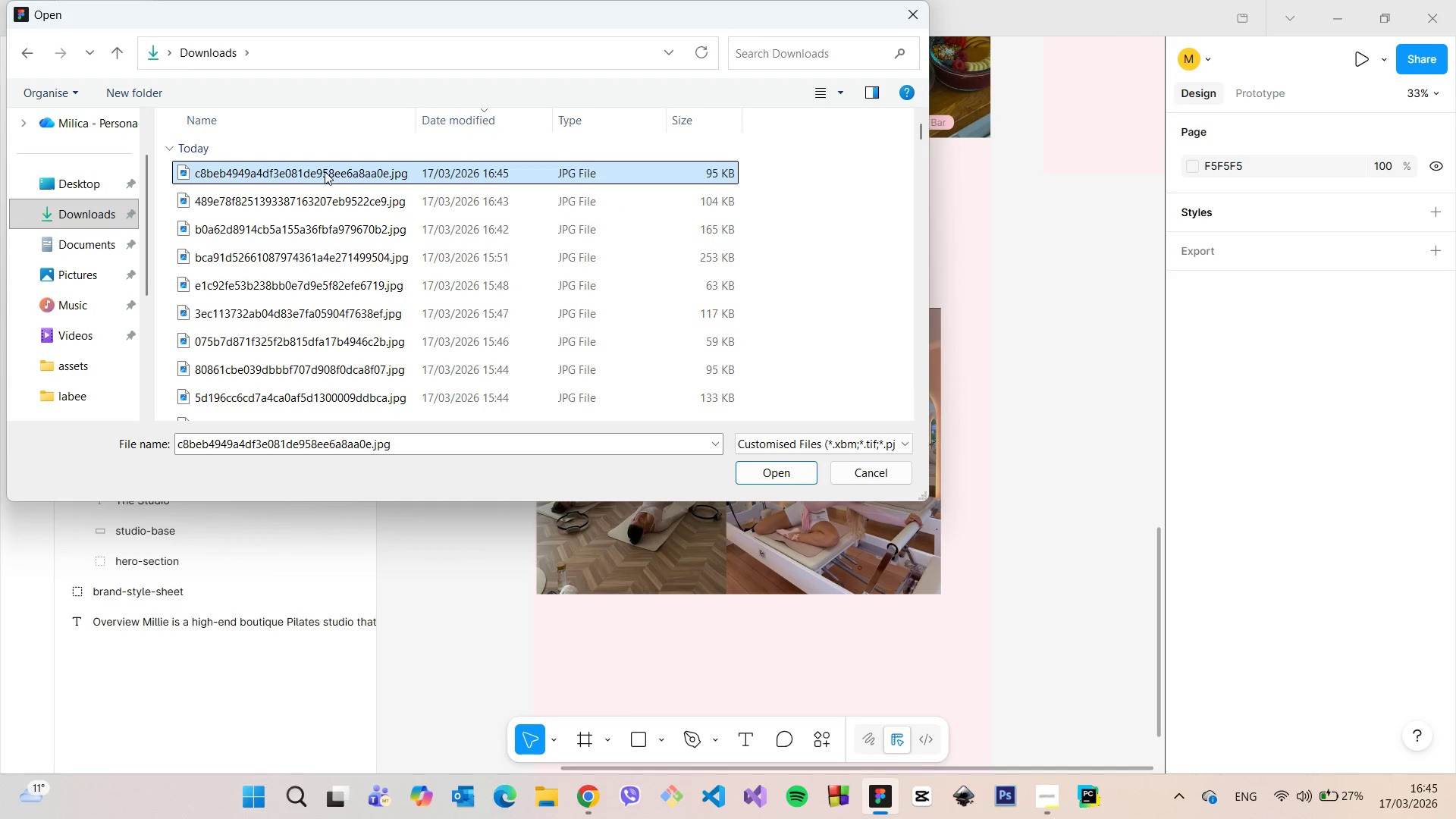 
left_click_drag(start_coordinate=[328, 168], to_coordinate=[773, 655])
 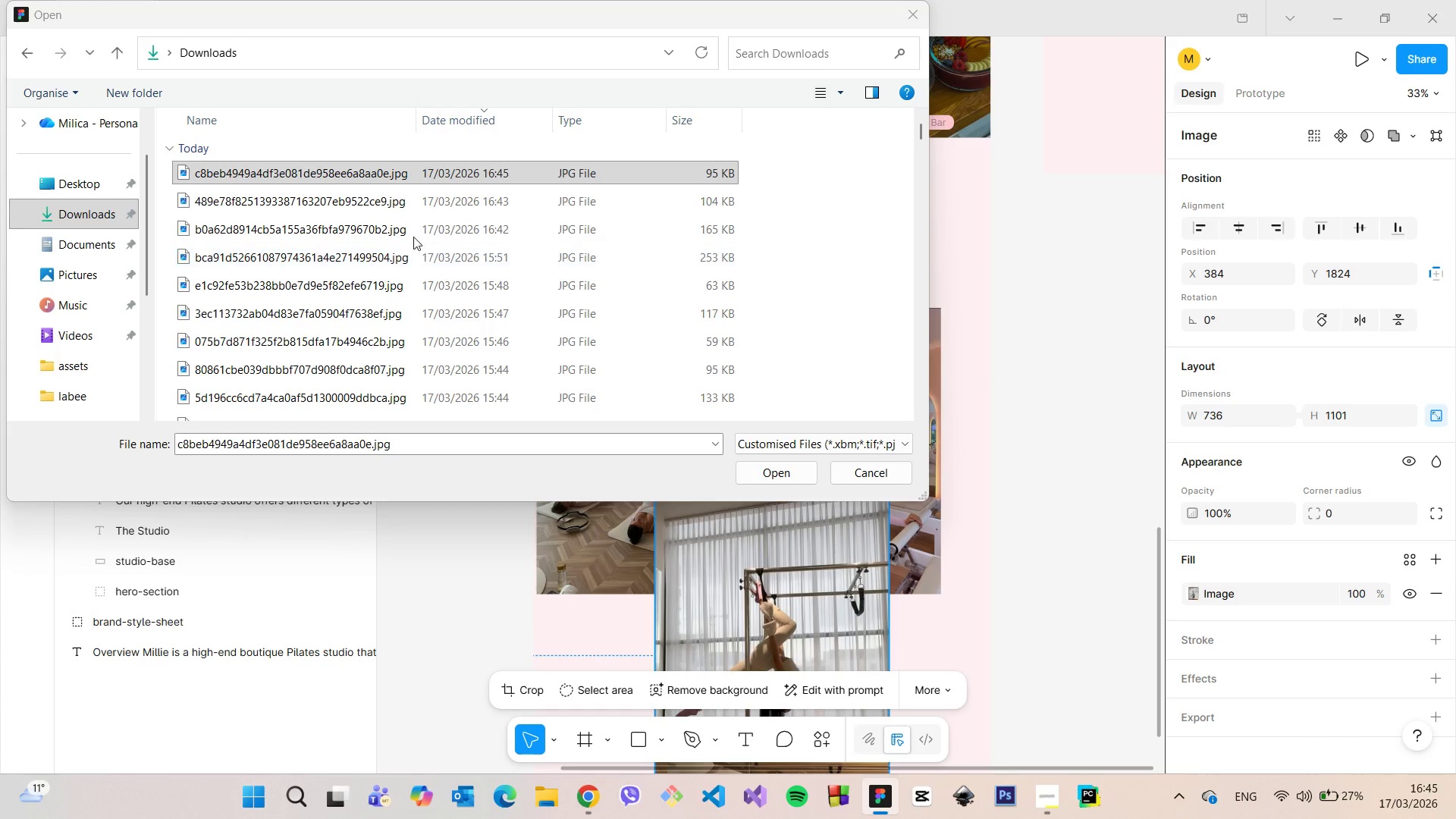 
left_click([400, 206])
 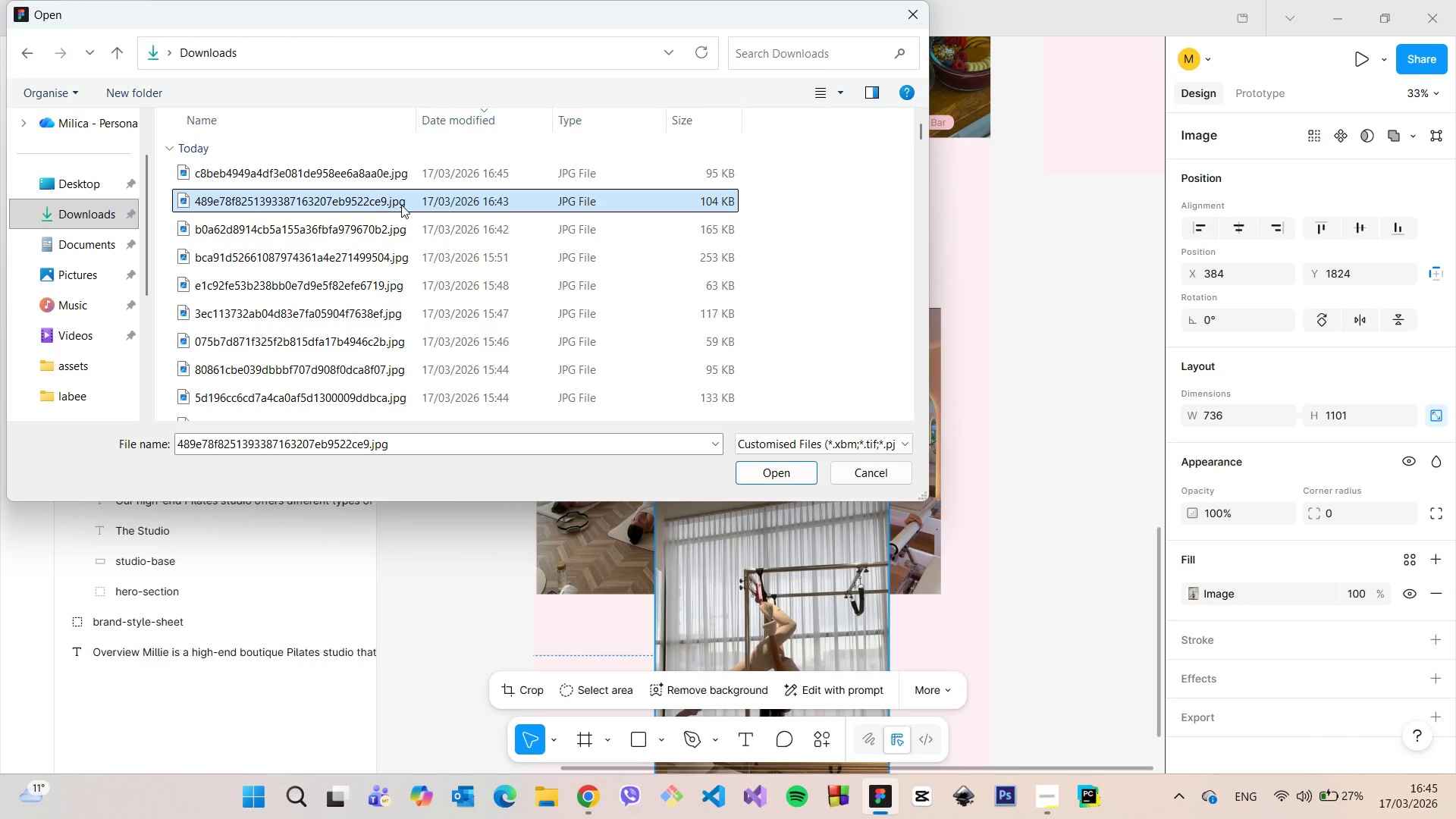 
left_click_drag(start_coordinate=[401, 205], to_coordinate=[969, 301])
 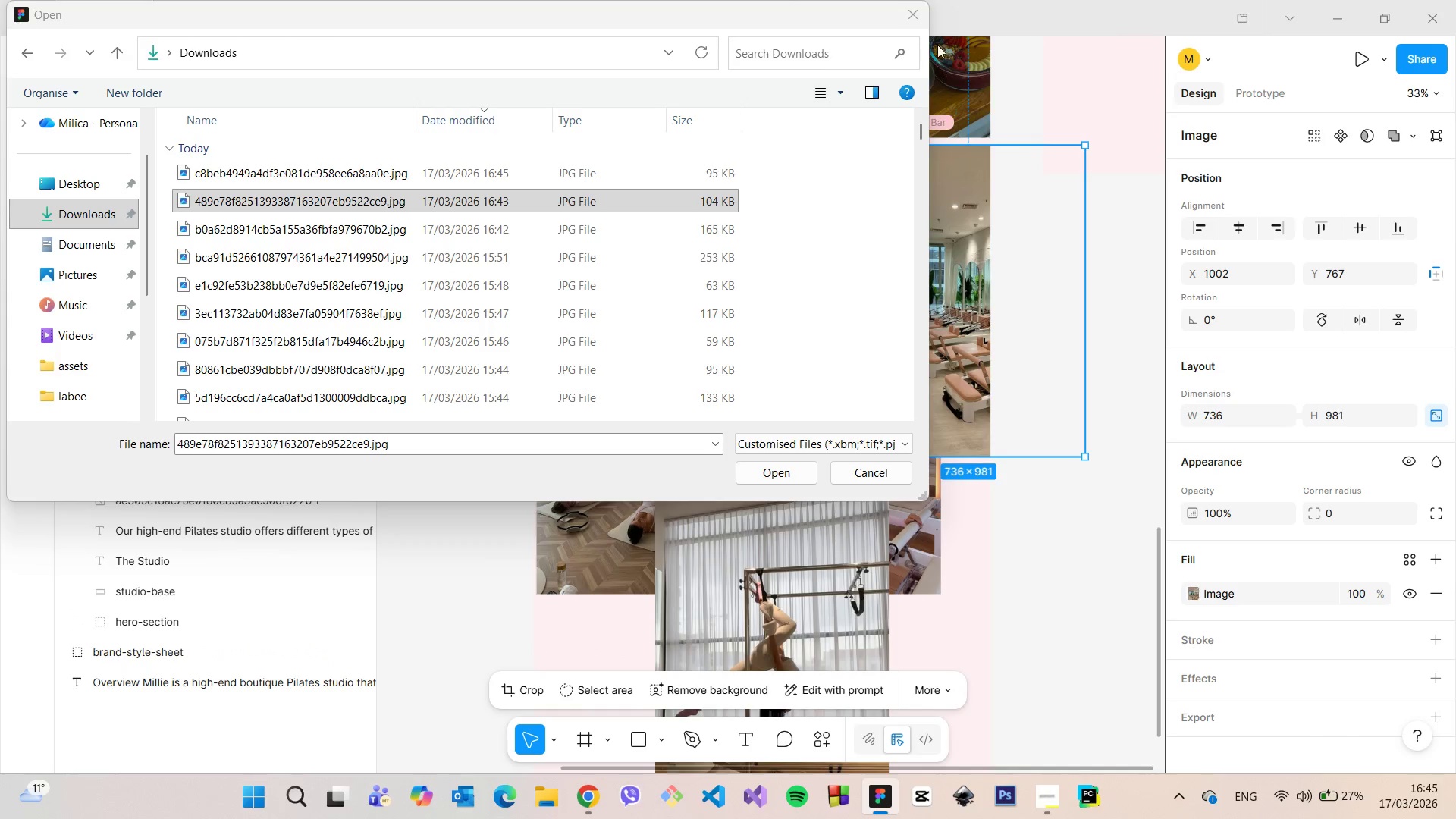 
left_click([920, 15])
 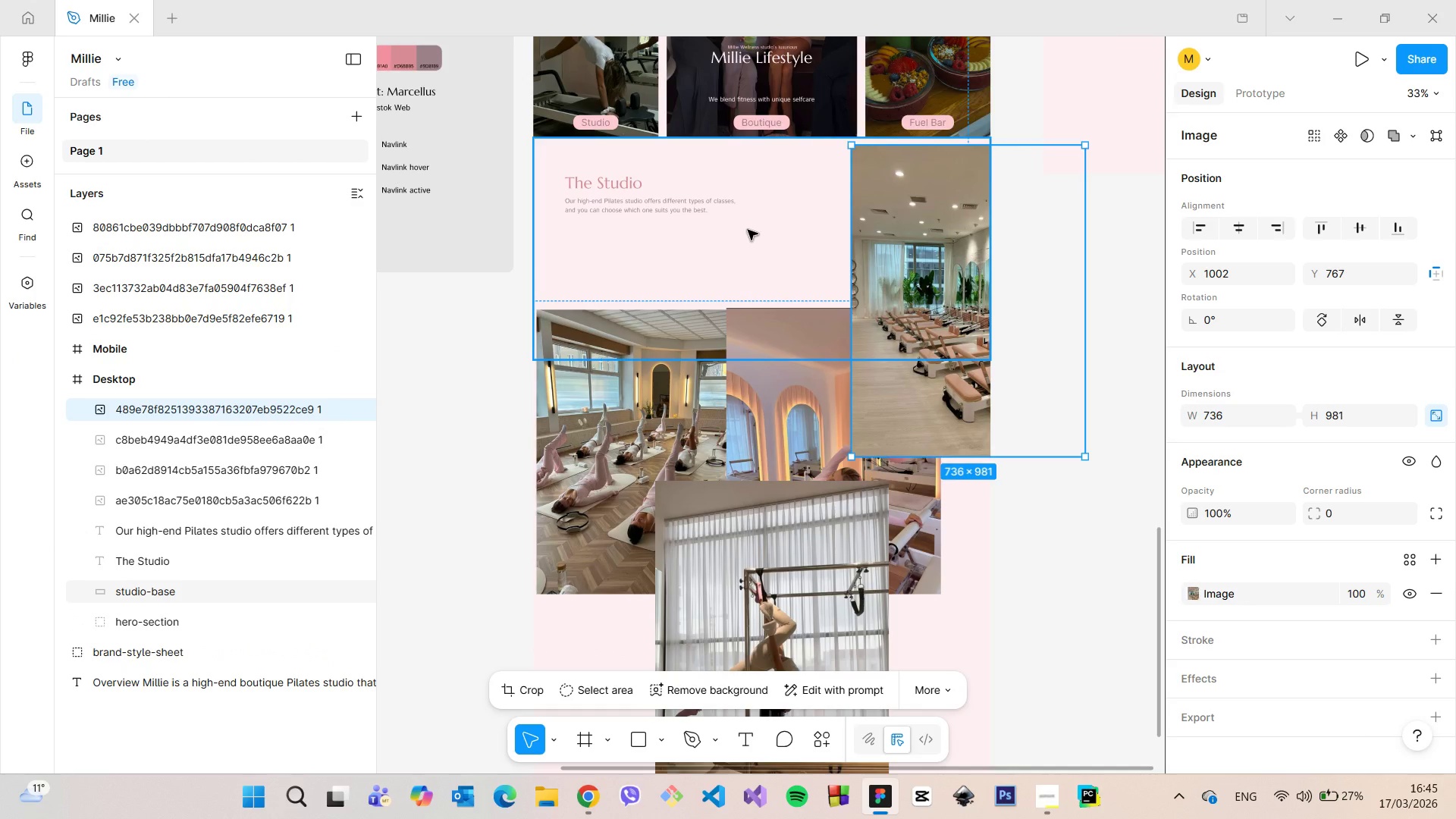 
scroll: coordinate [743, 220], scroll_direction: up, amount: 5.0
 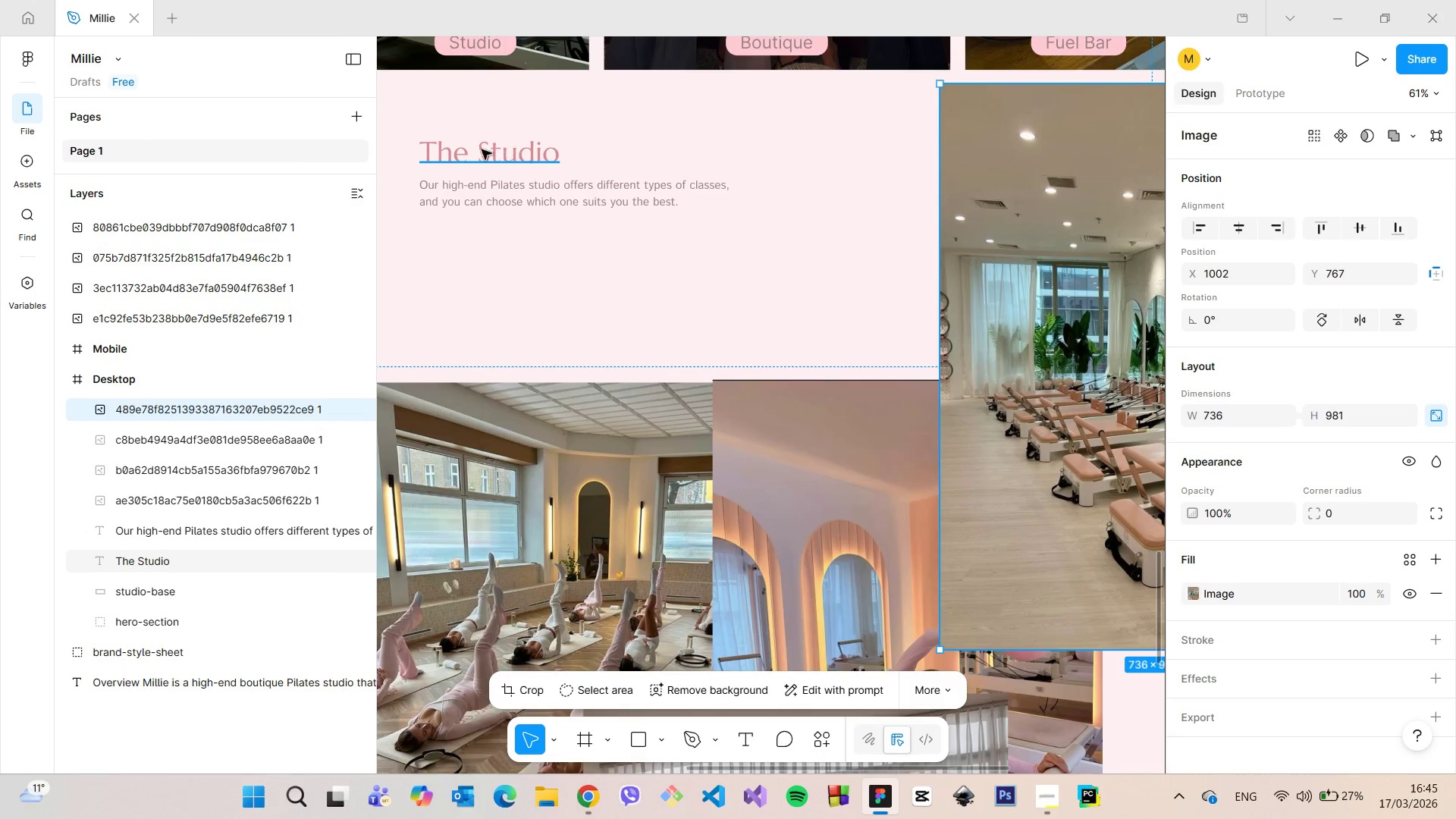 
left_click([469, 149])
 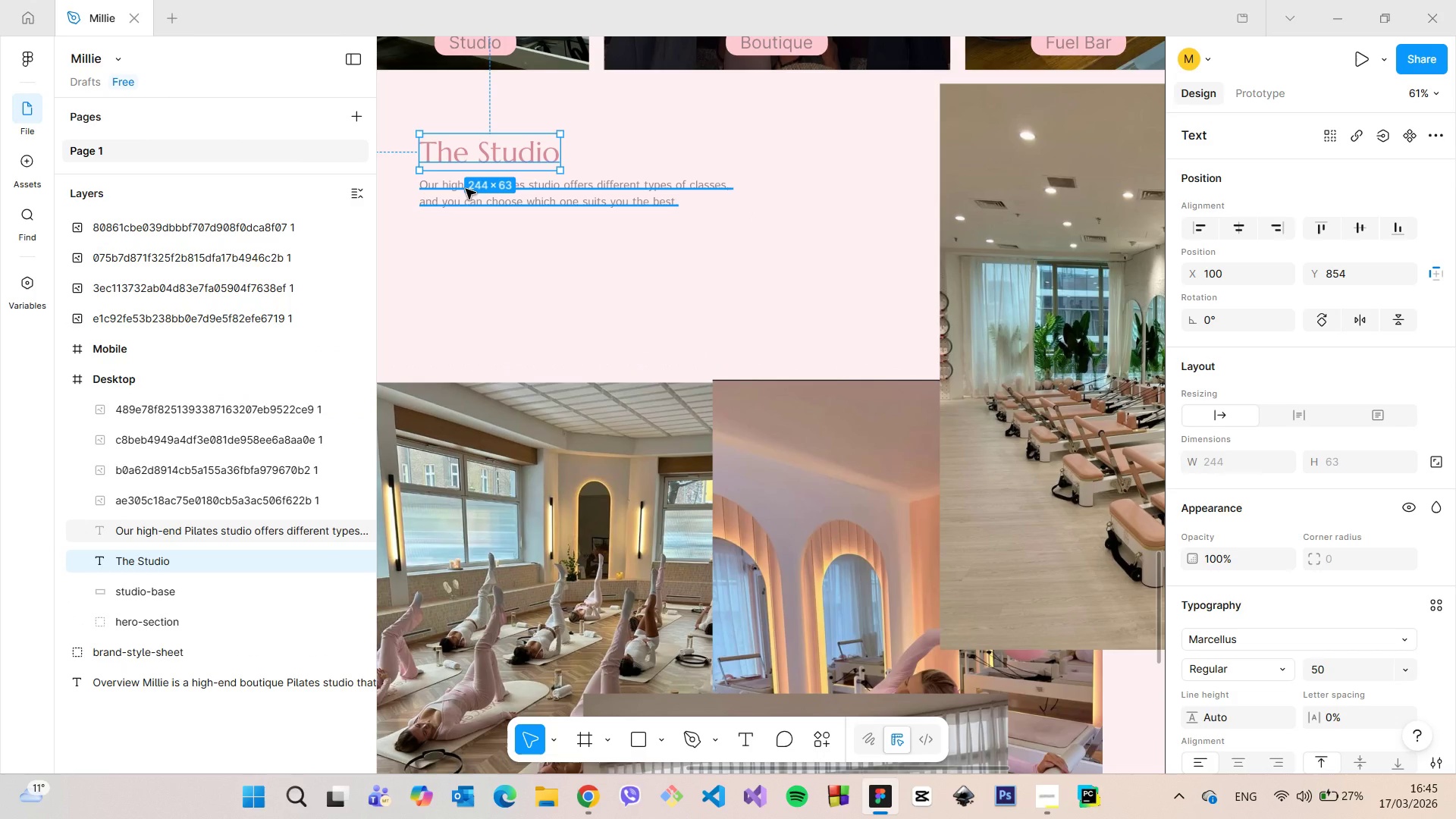 
left_click([466, 189])
 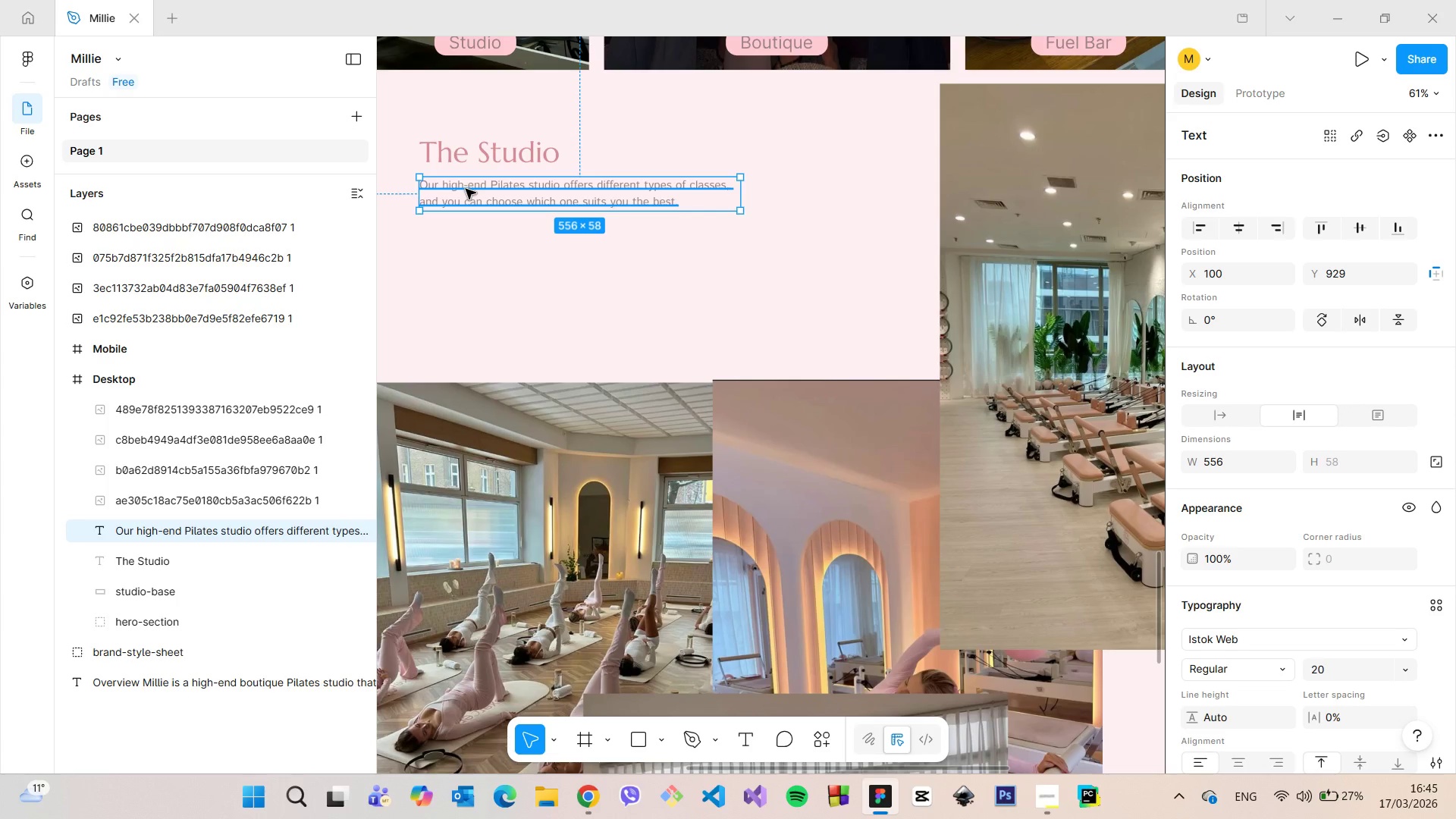 
scroll: coordinate [466, 189], scroll_direction: down, amount: 5.0
 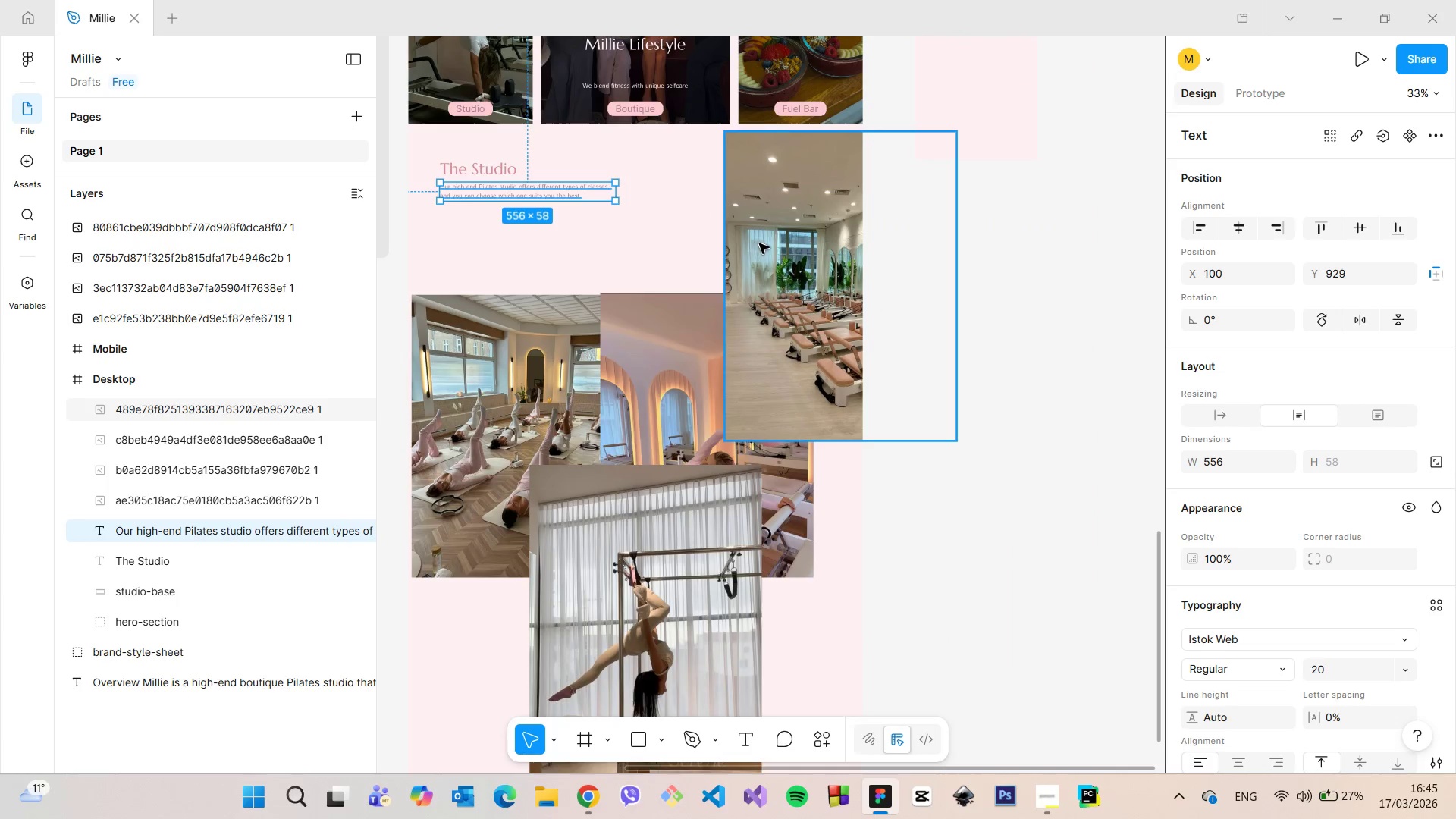 
left_click([759, 243])
 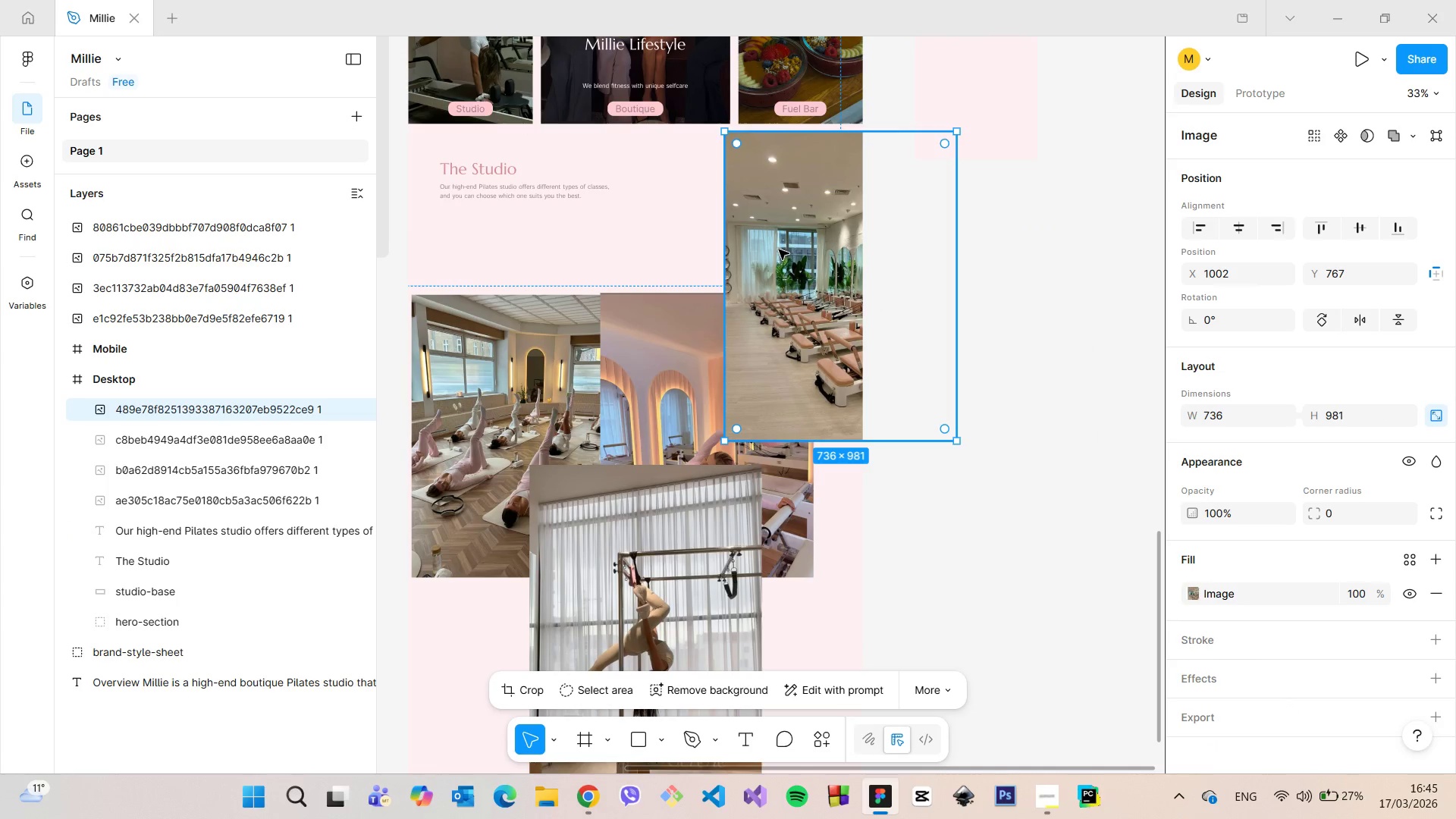 
left_click_drag(start_coordinate=[778, 249], to_coordinate=[626, 224])
 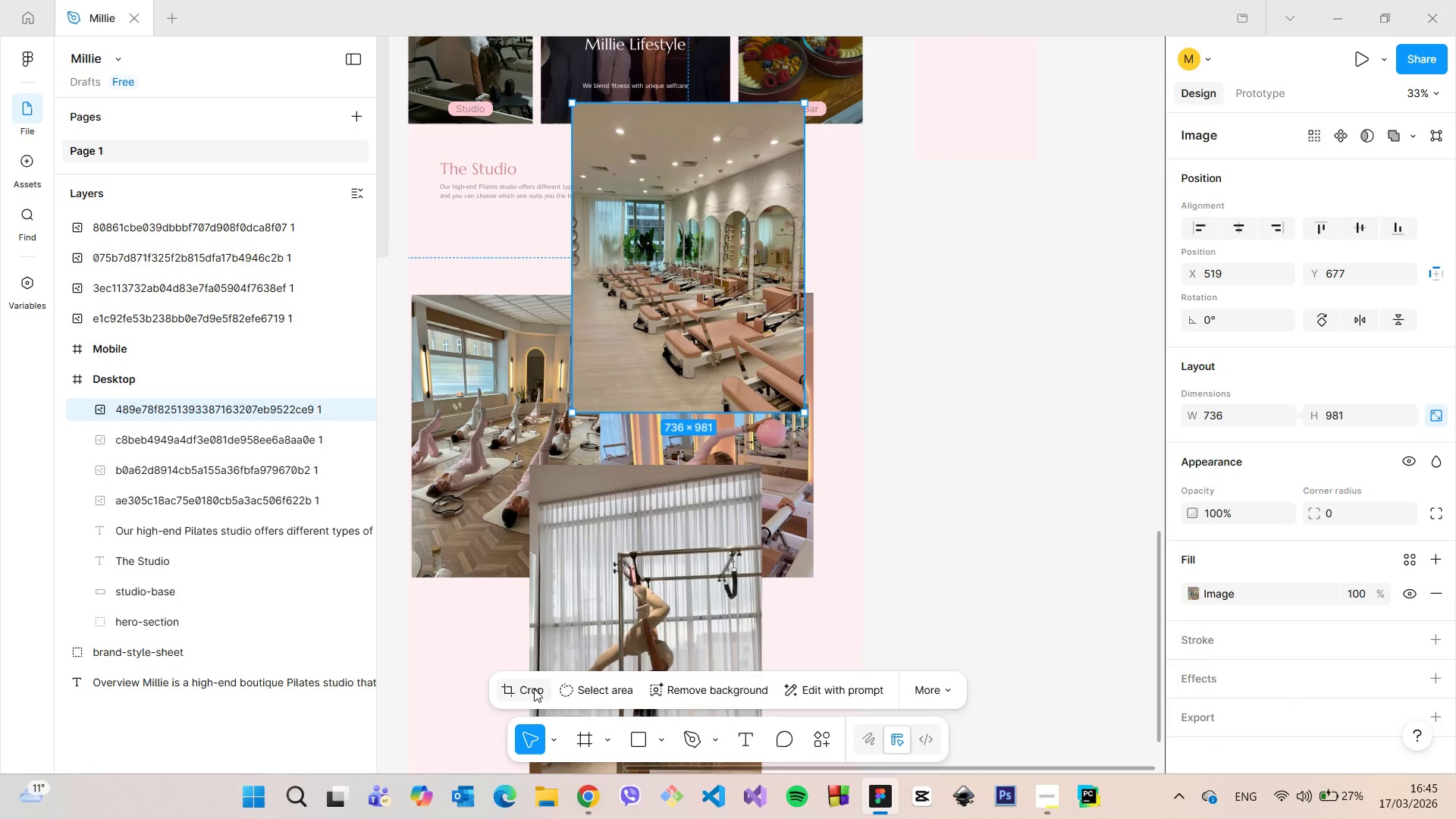 
left_click([534, 689])
 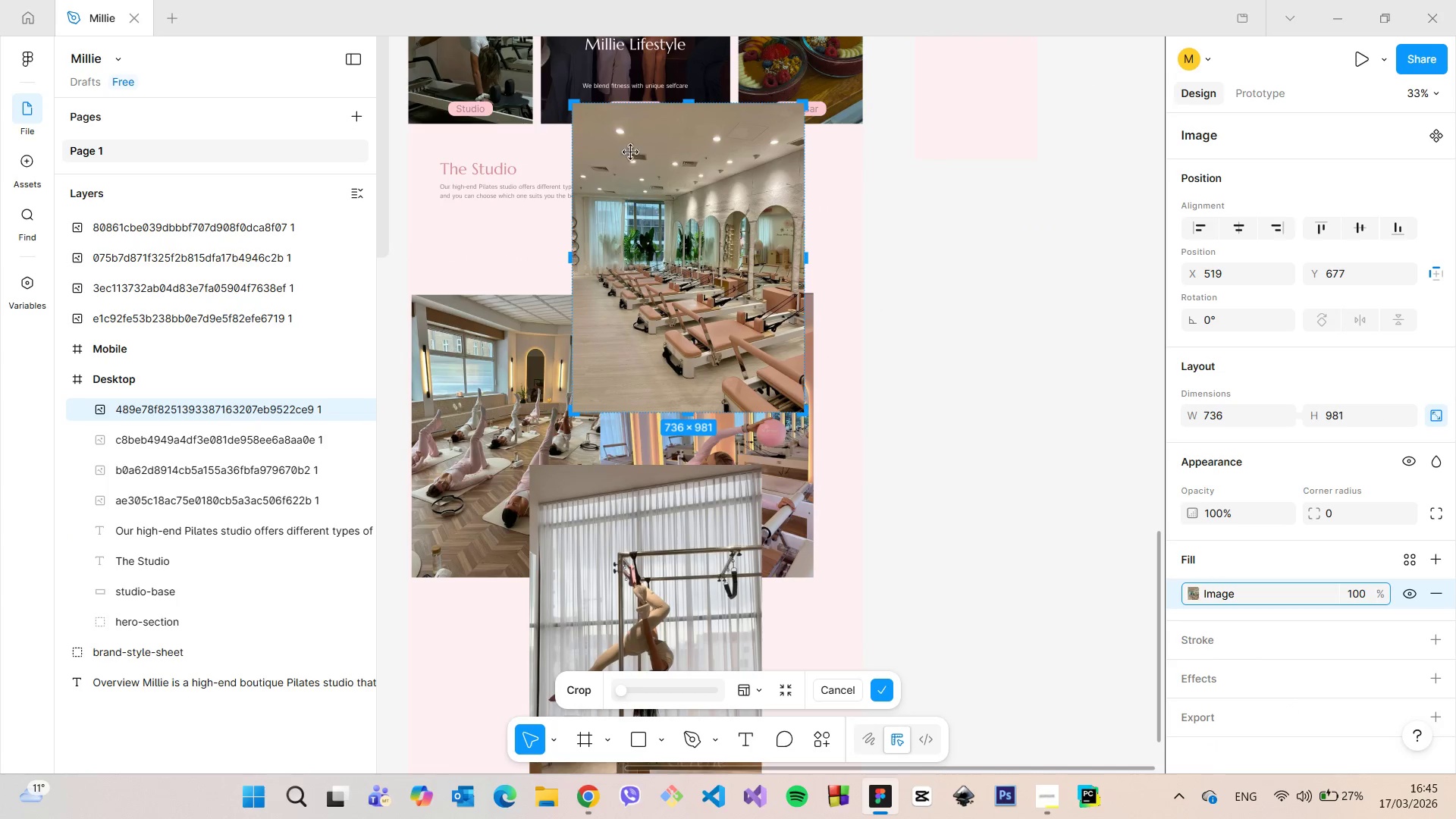 
left_click_drag(start_coordinate=[690, 102], to_coordinate=[698, 157])
 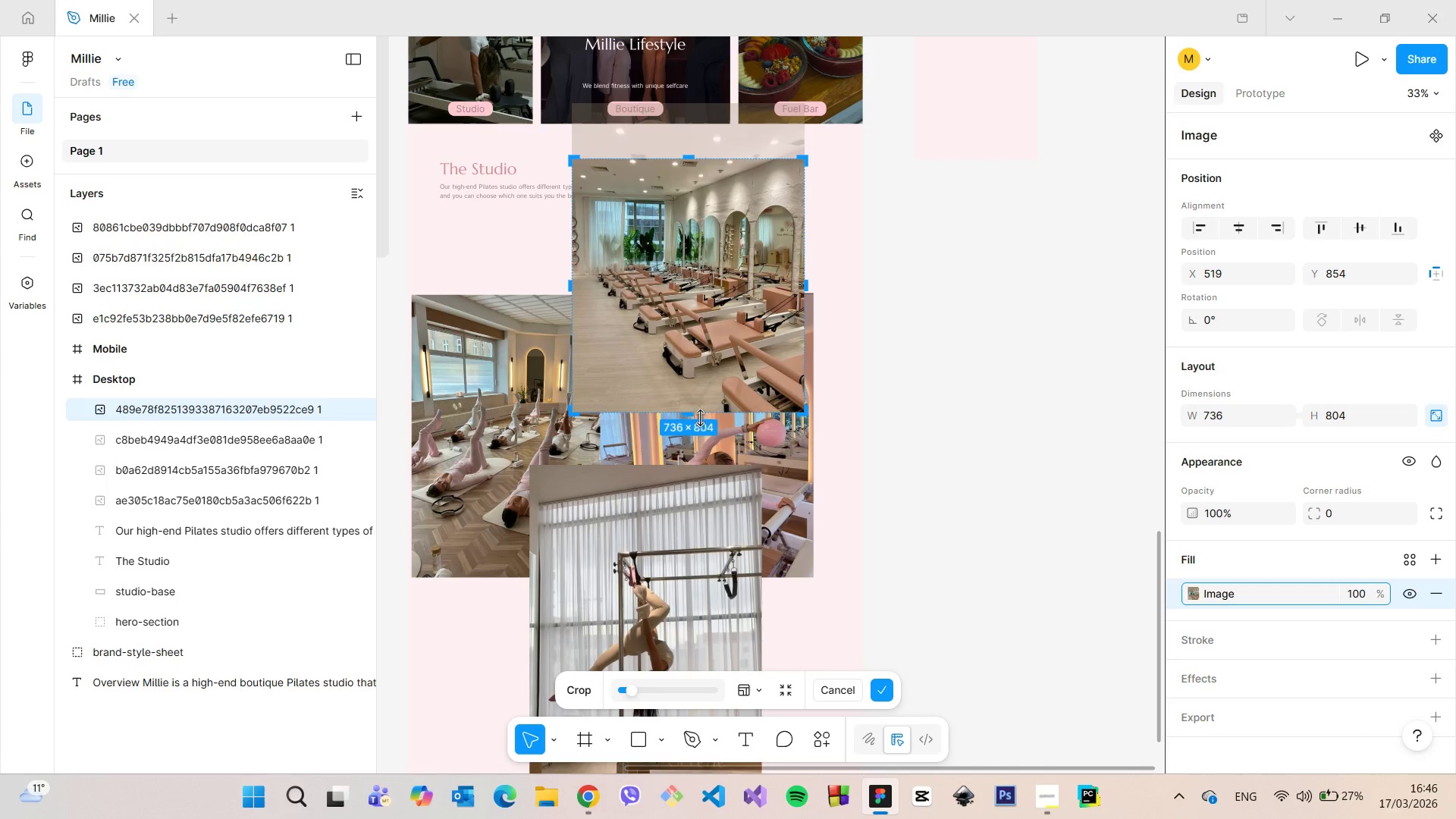 
left_click_drag(start_coordinate=[688, 413], to_coordinate=[692, 385])
 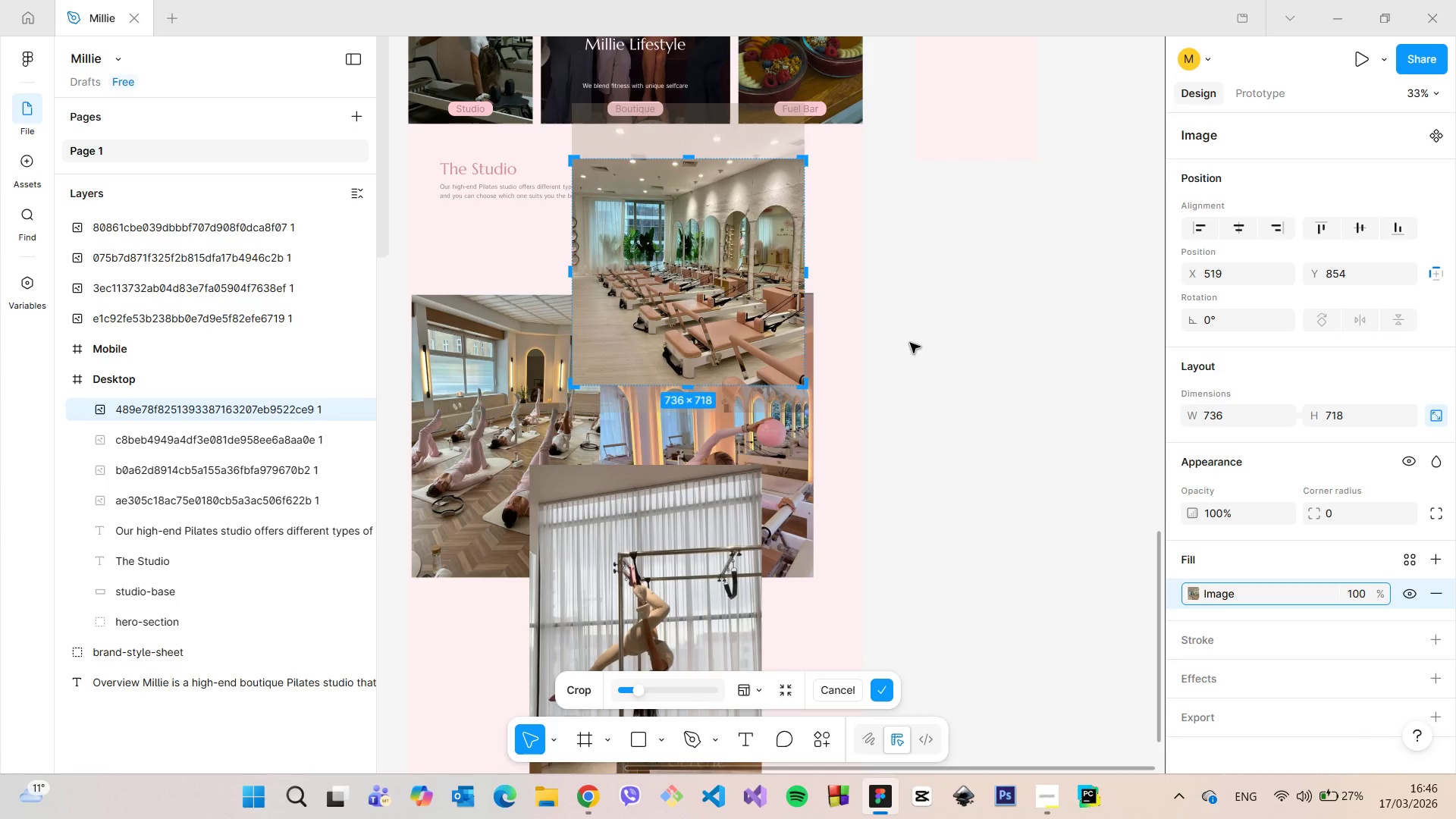 
left_click([910, 343])
 